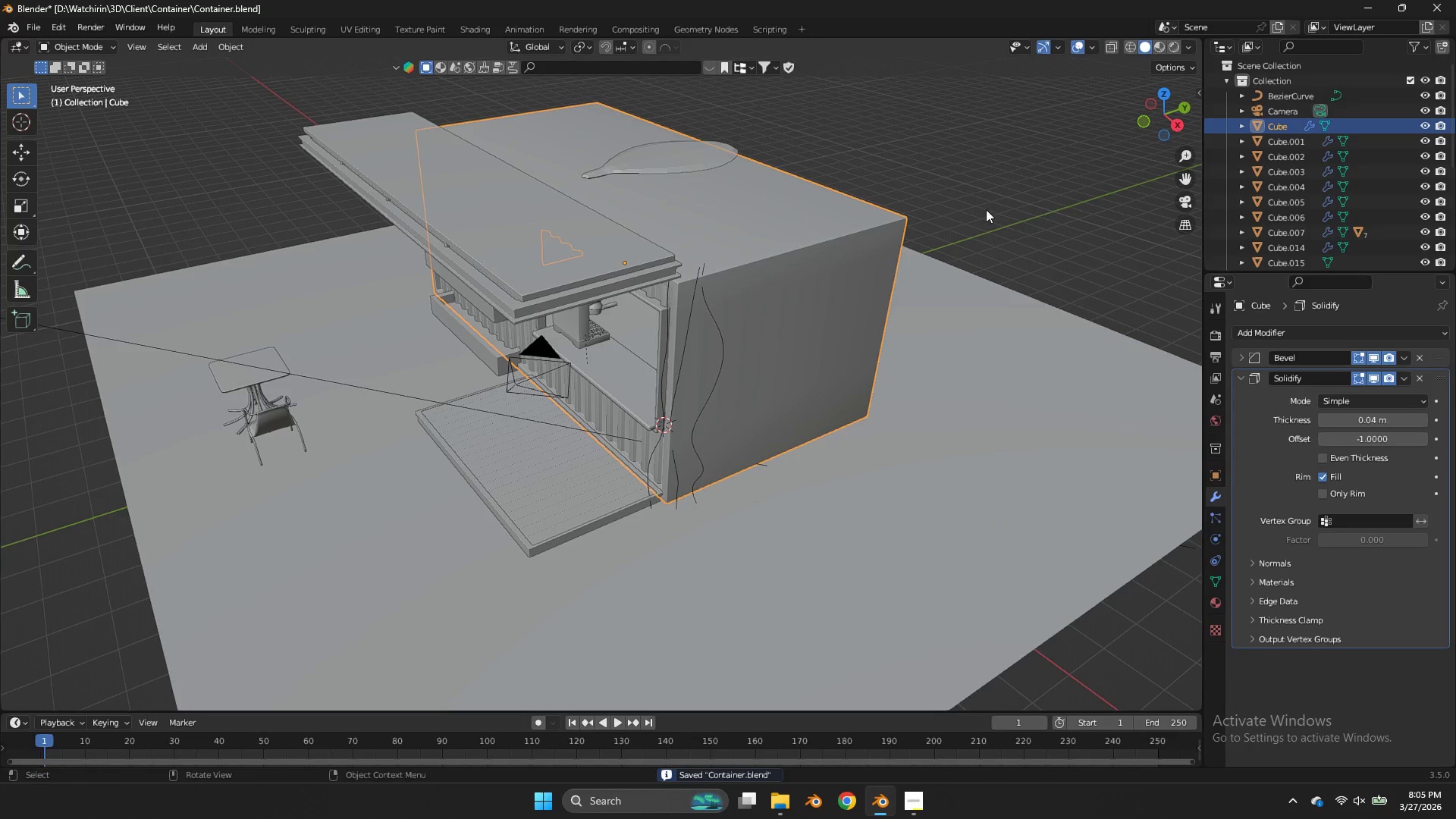 
key(Tab)
 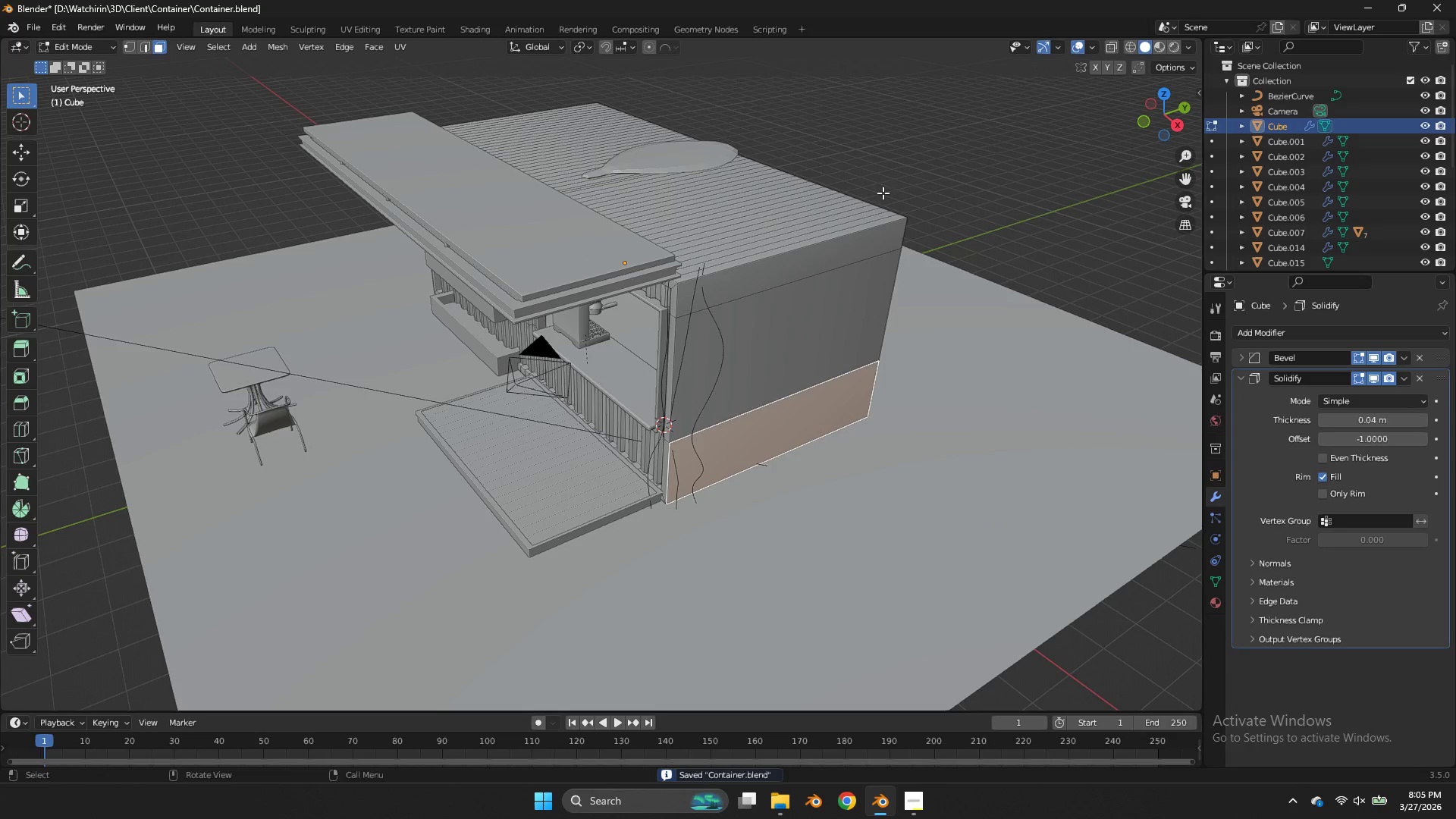 
key(Tab)
 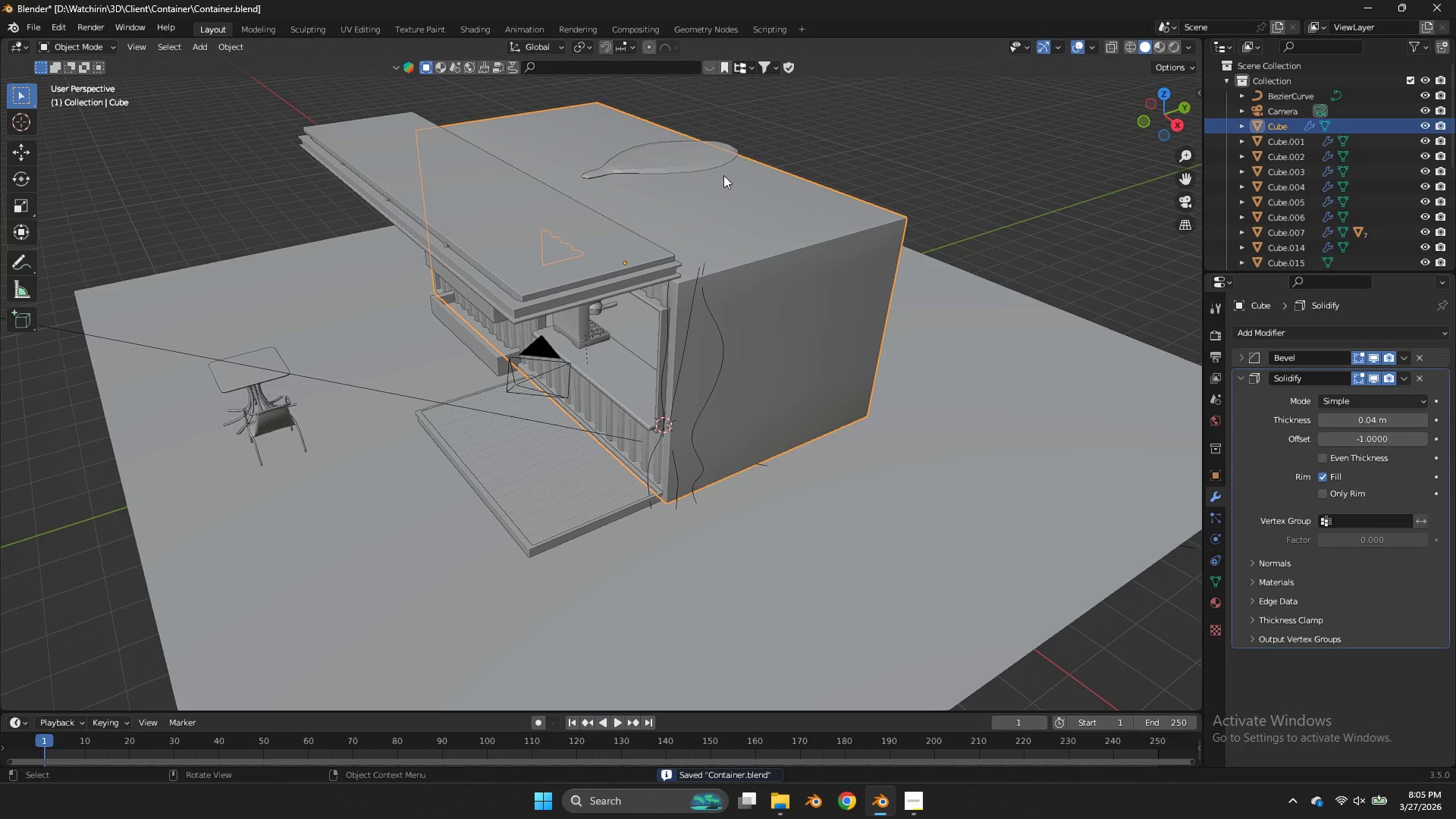 
left_click([658, 146])
 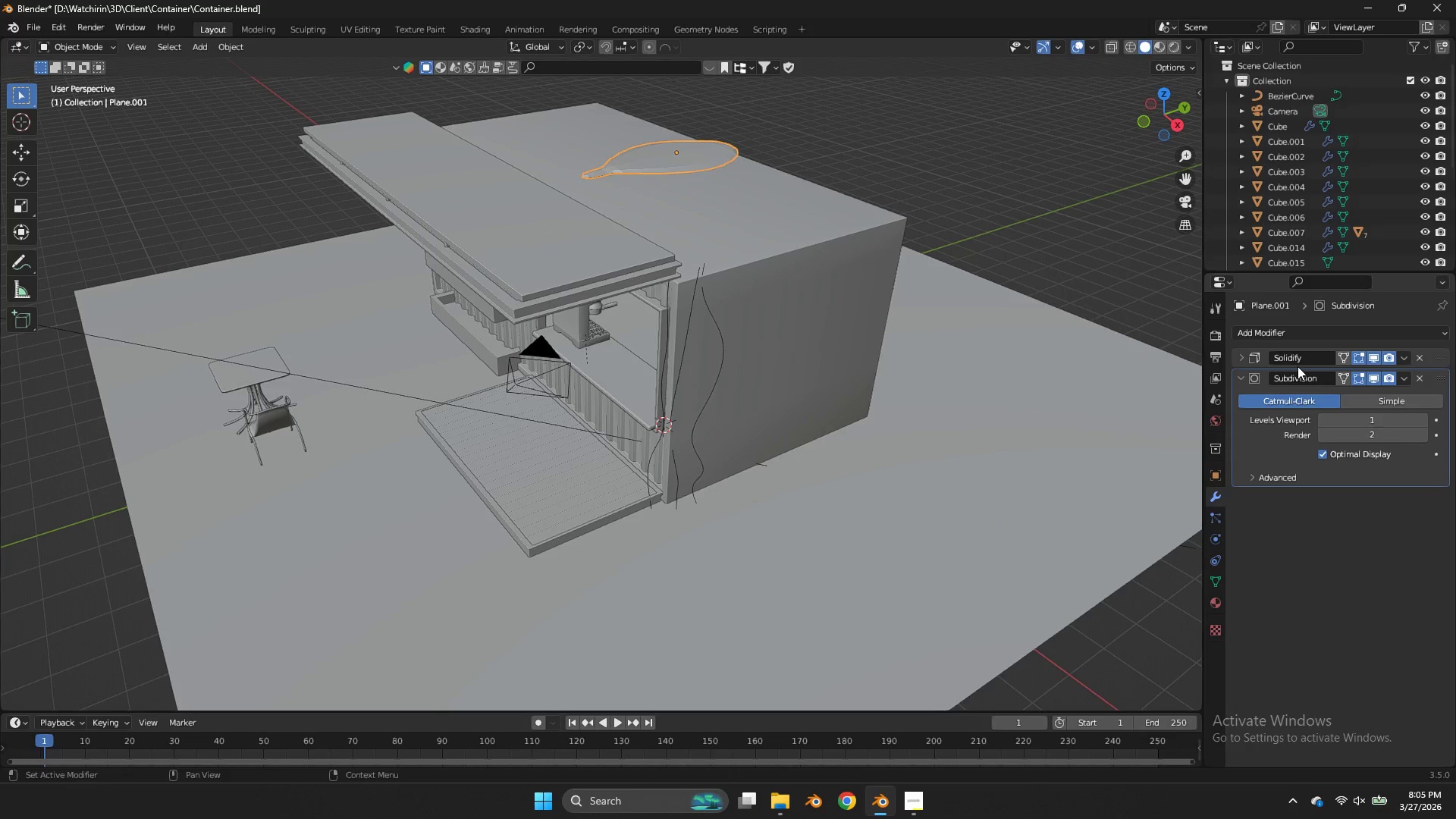 
left_click([1239, 350])
 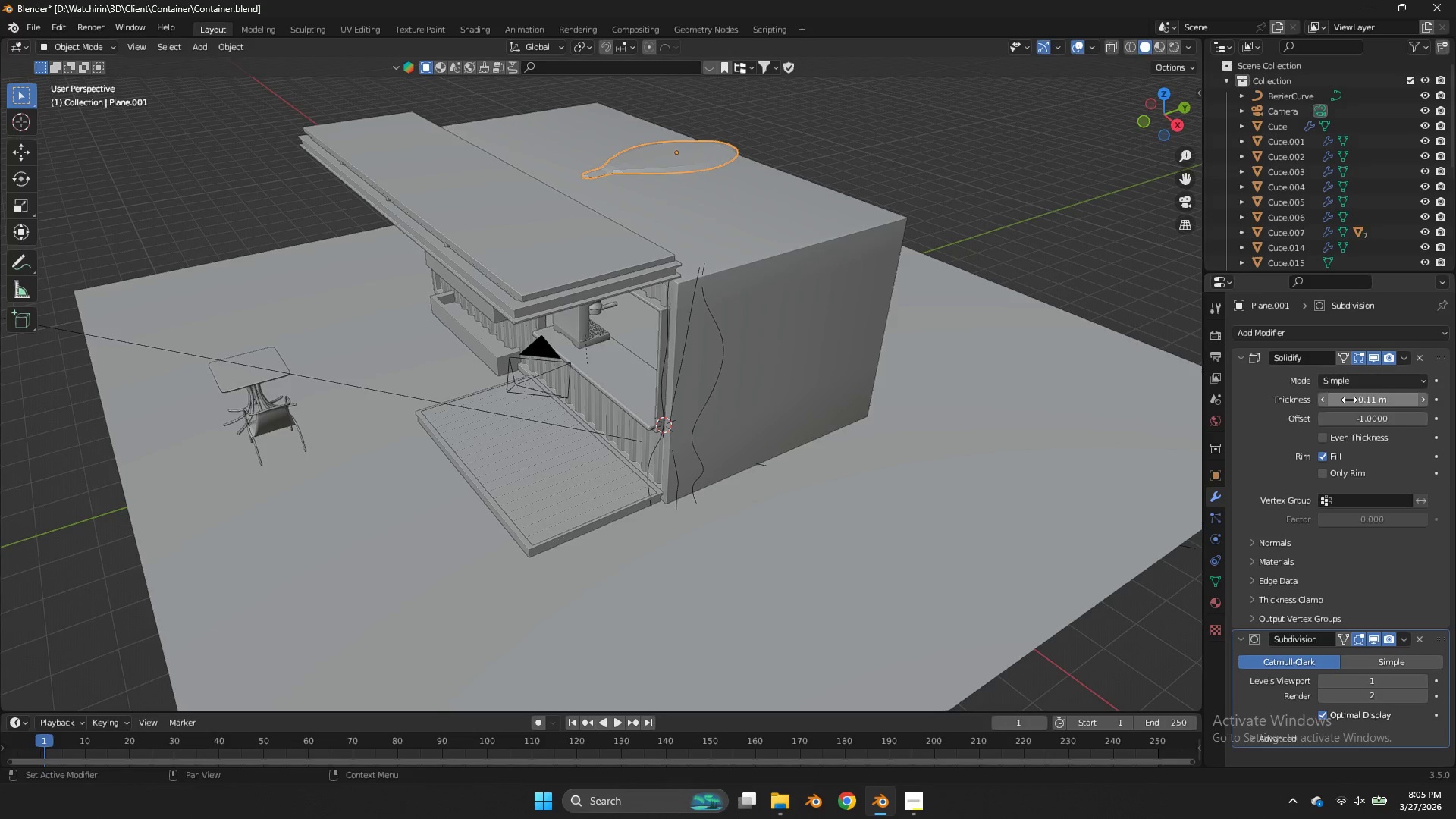 
left_click_drag(start_coordinate=[1349, 399], to_coordinate=[645, 399])
 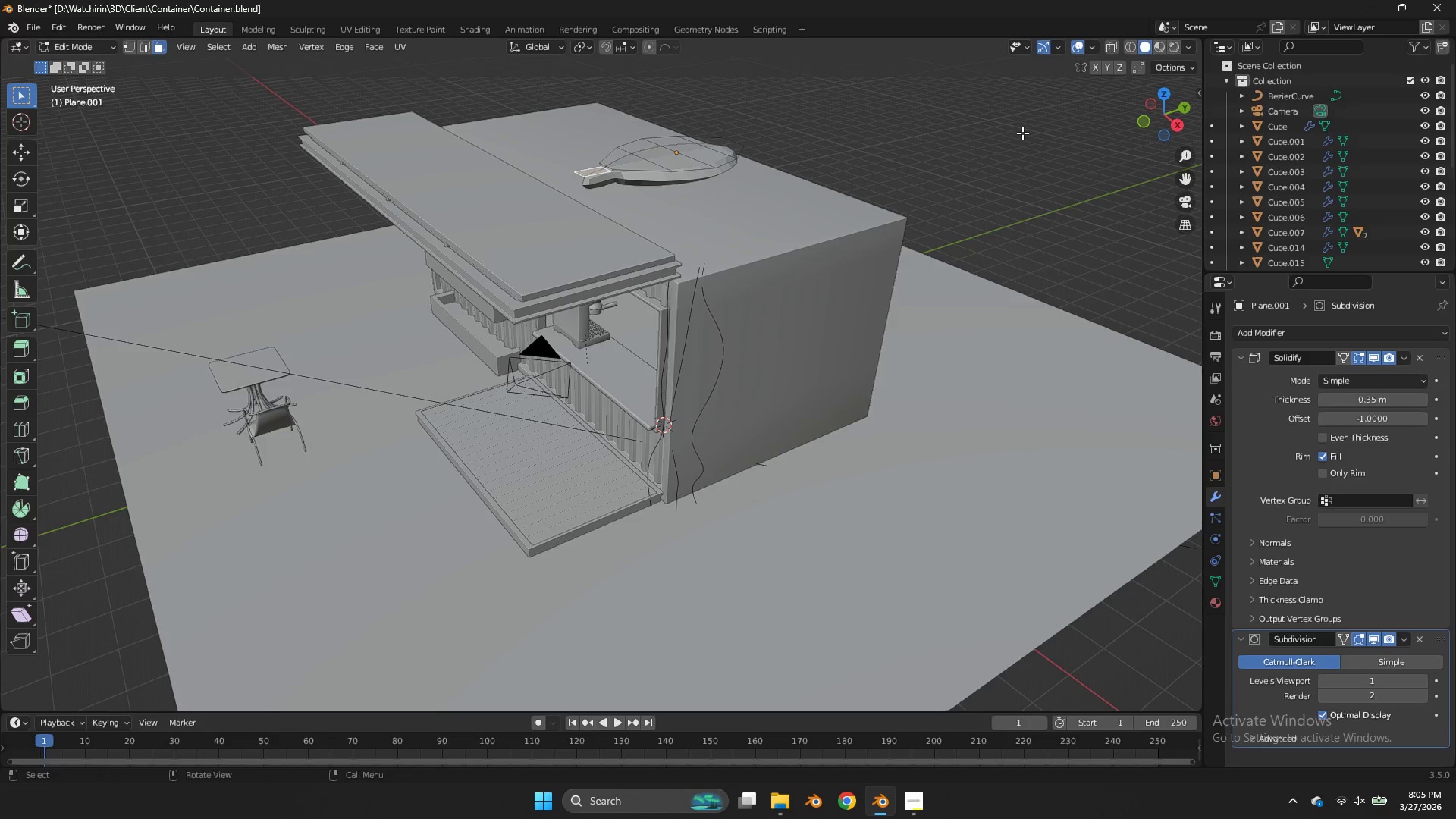 
key(Tab)
 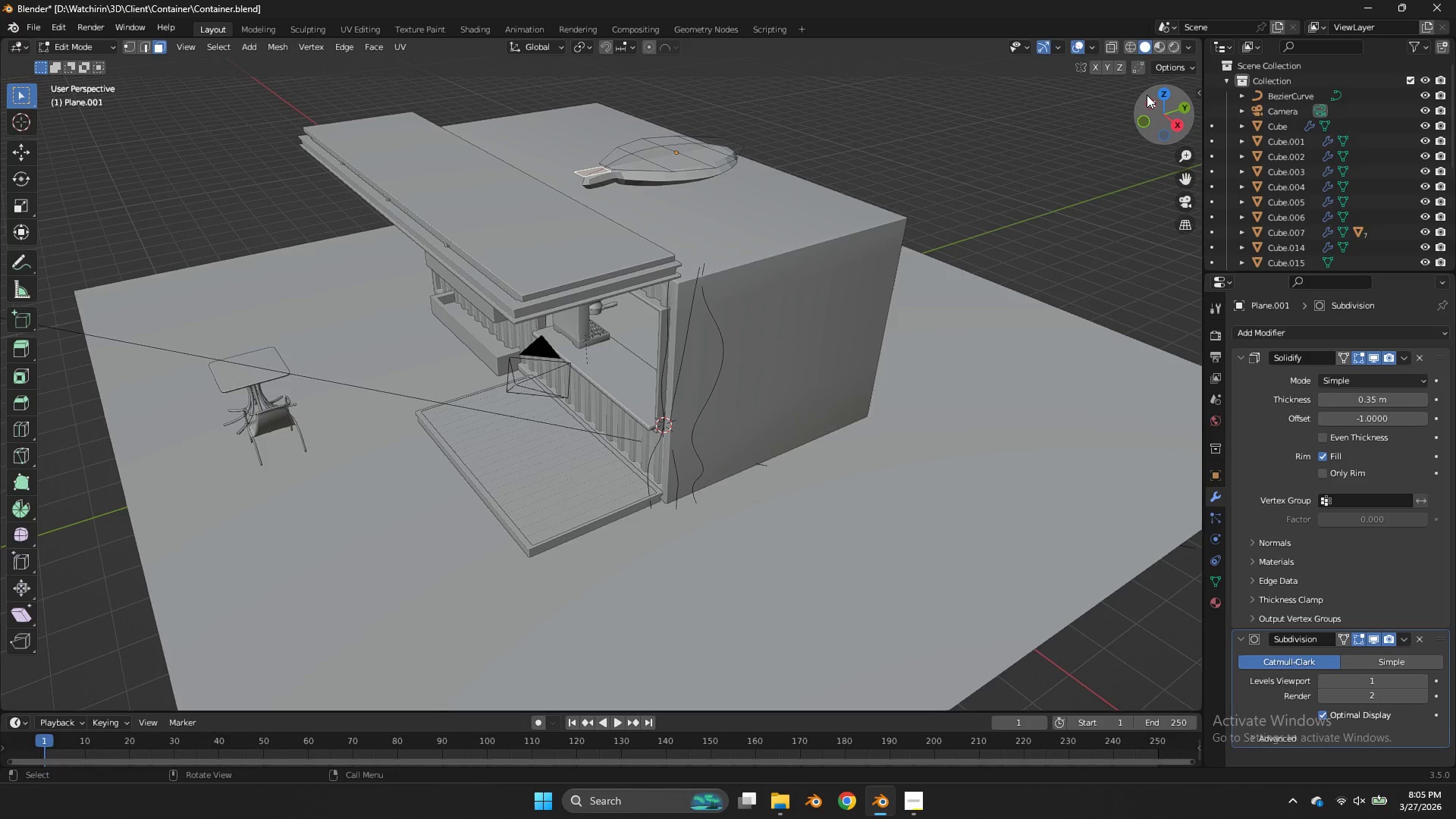 
key(Control+ControlLeft)
 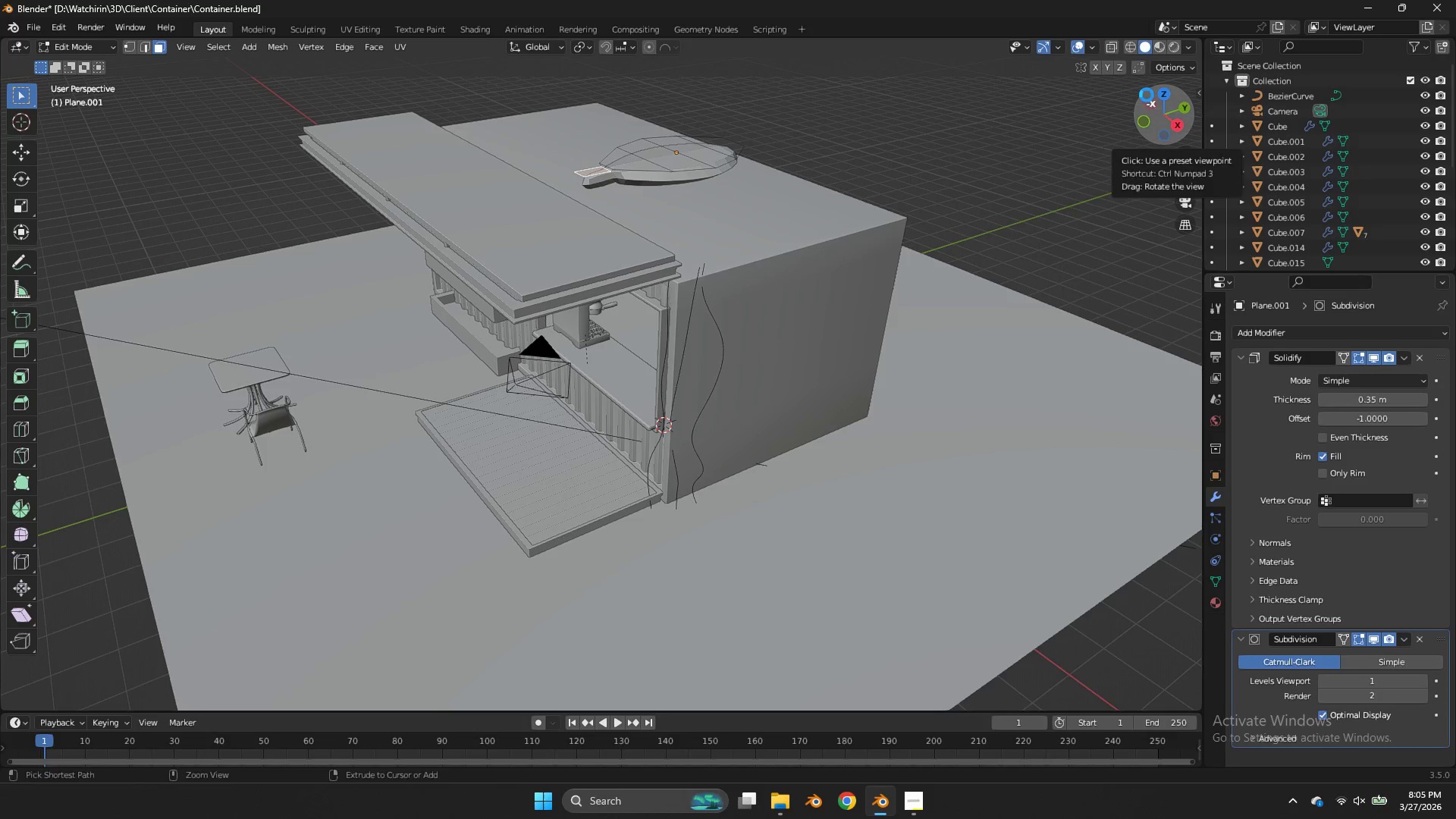 
key(Control+S)
 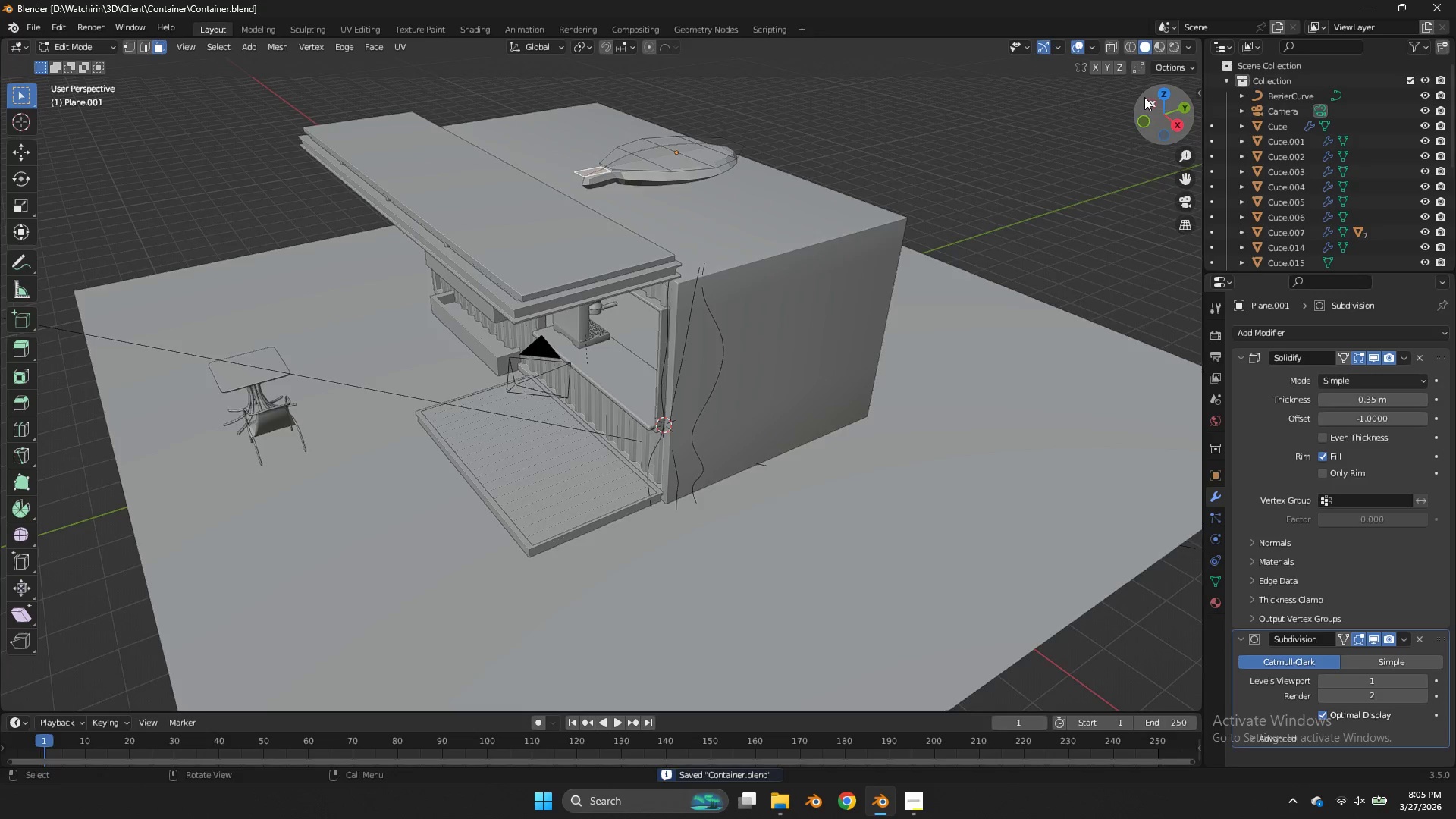 
left_click_drag(start_coordinate=[1145, 96], to_coordinate=[1098, 115])
 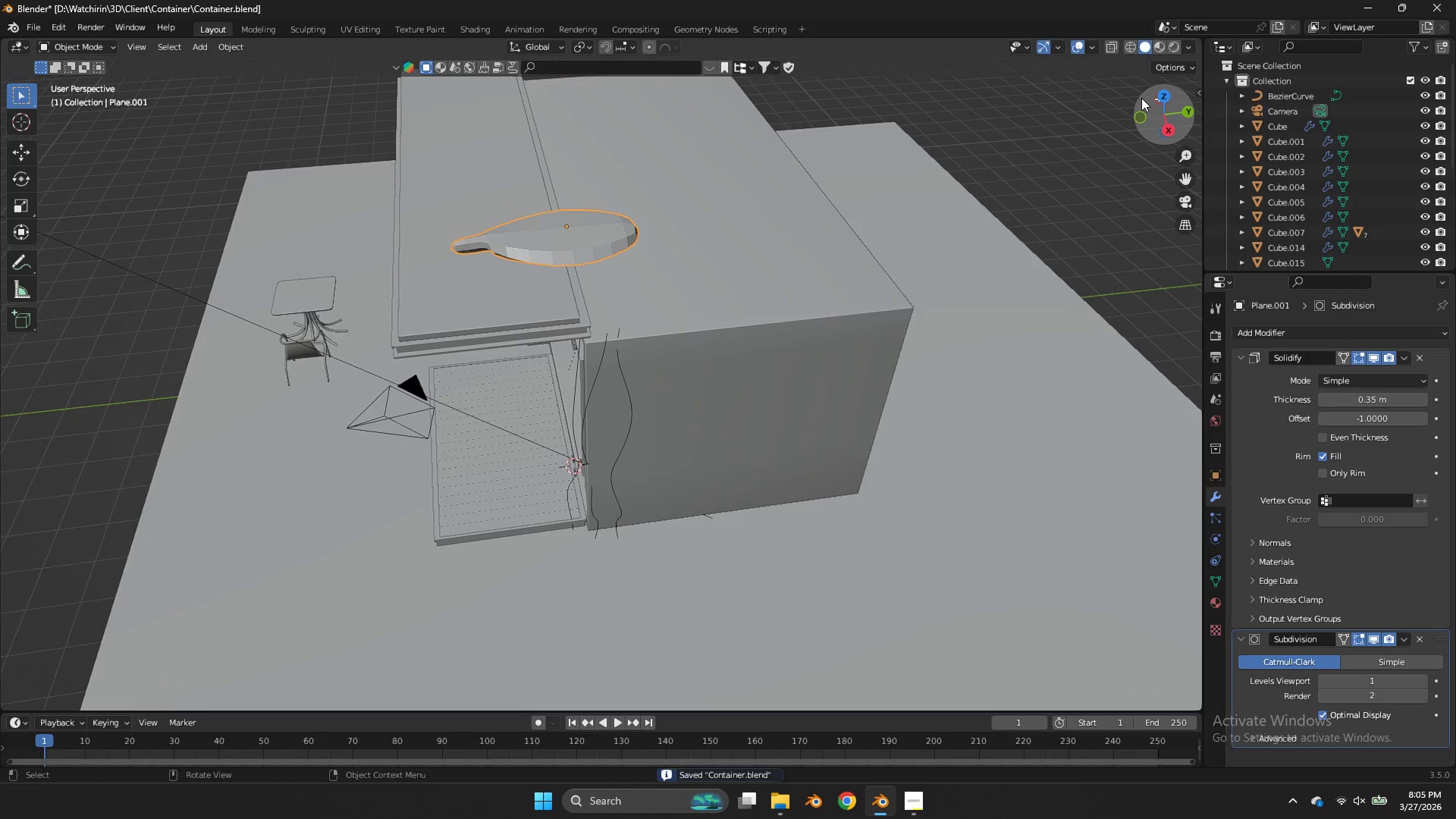 
key(Tab)
 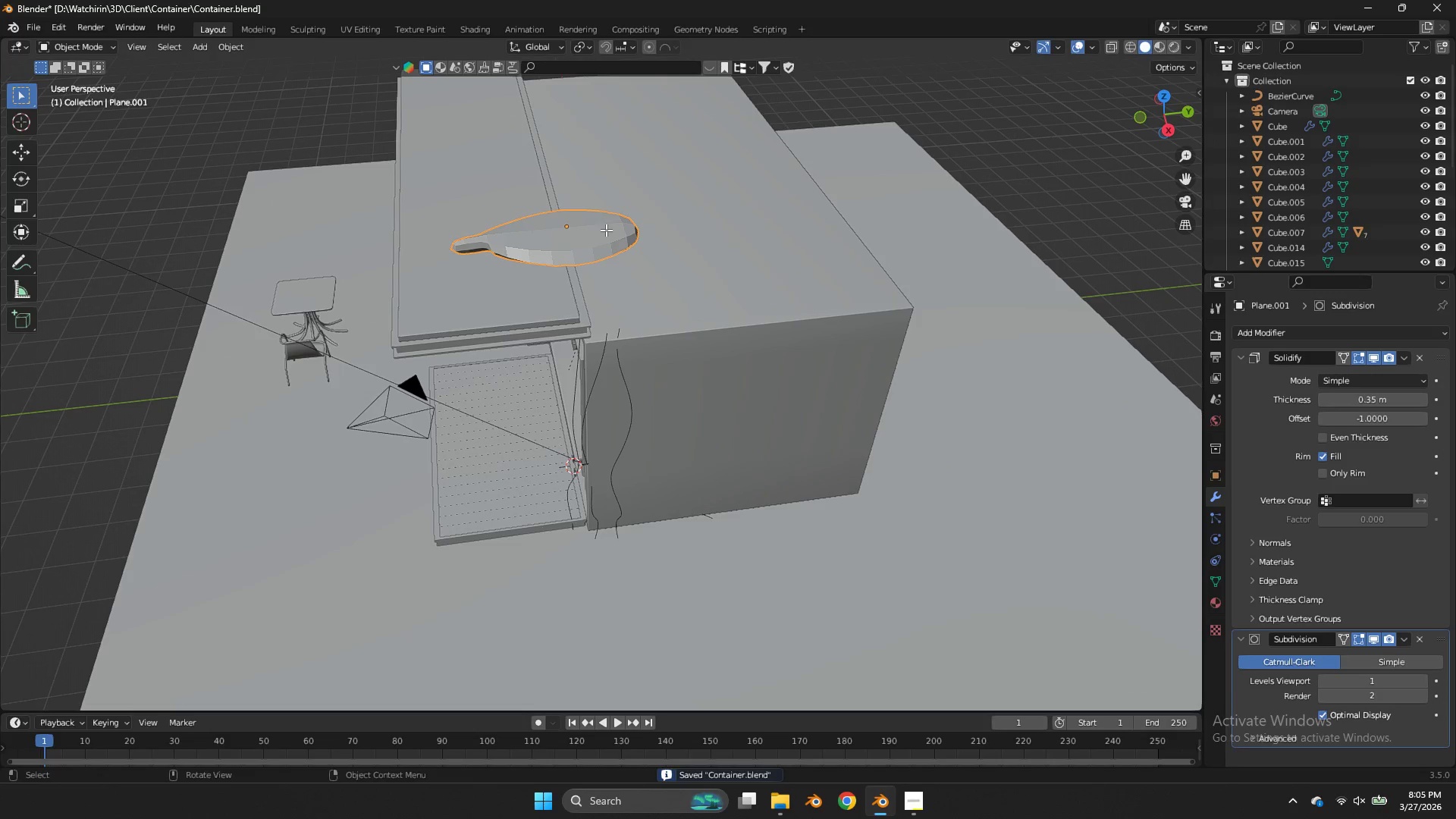 
right_click([606, 231])
 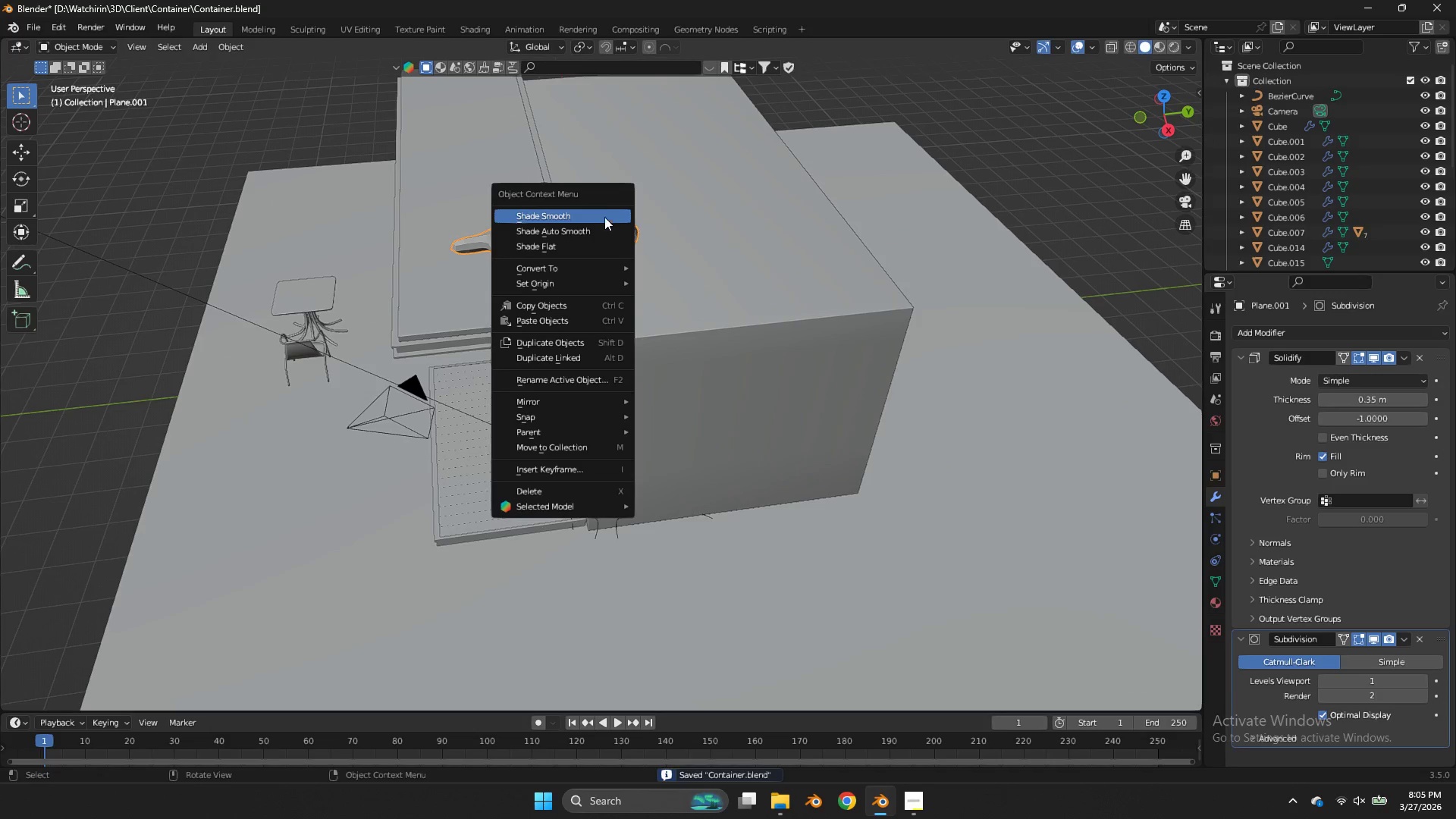 
left_click([601, 214])
 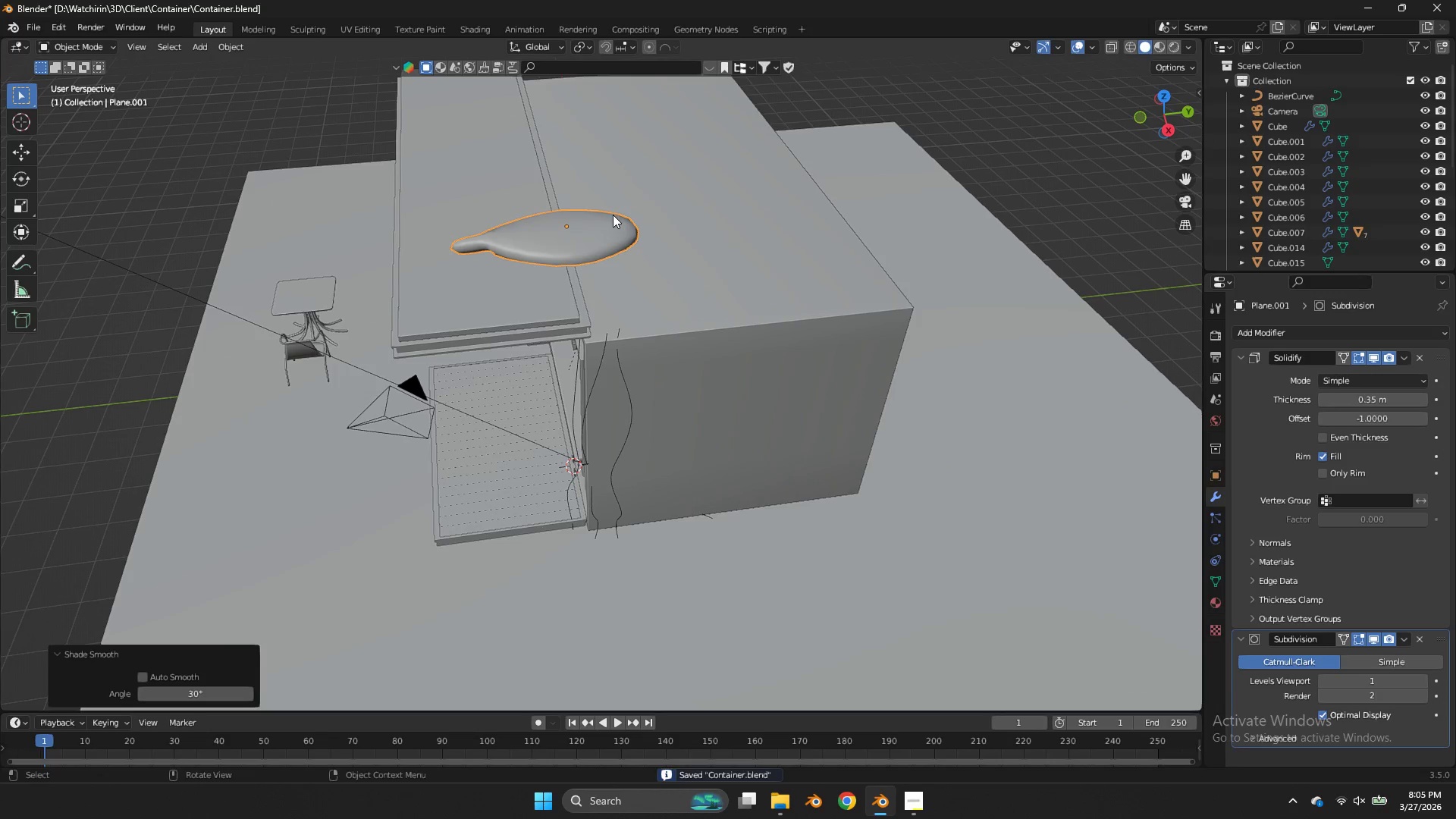 
key(Tab)
 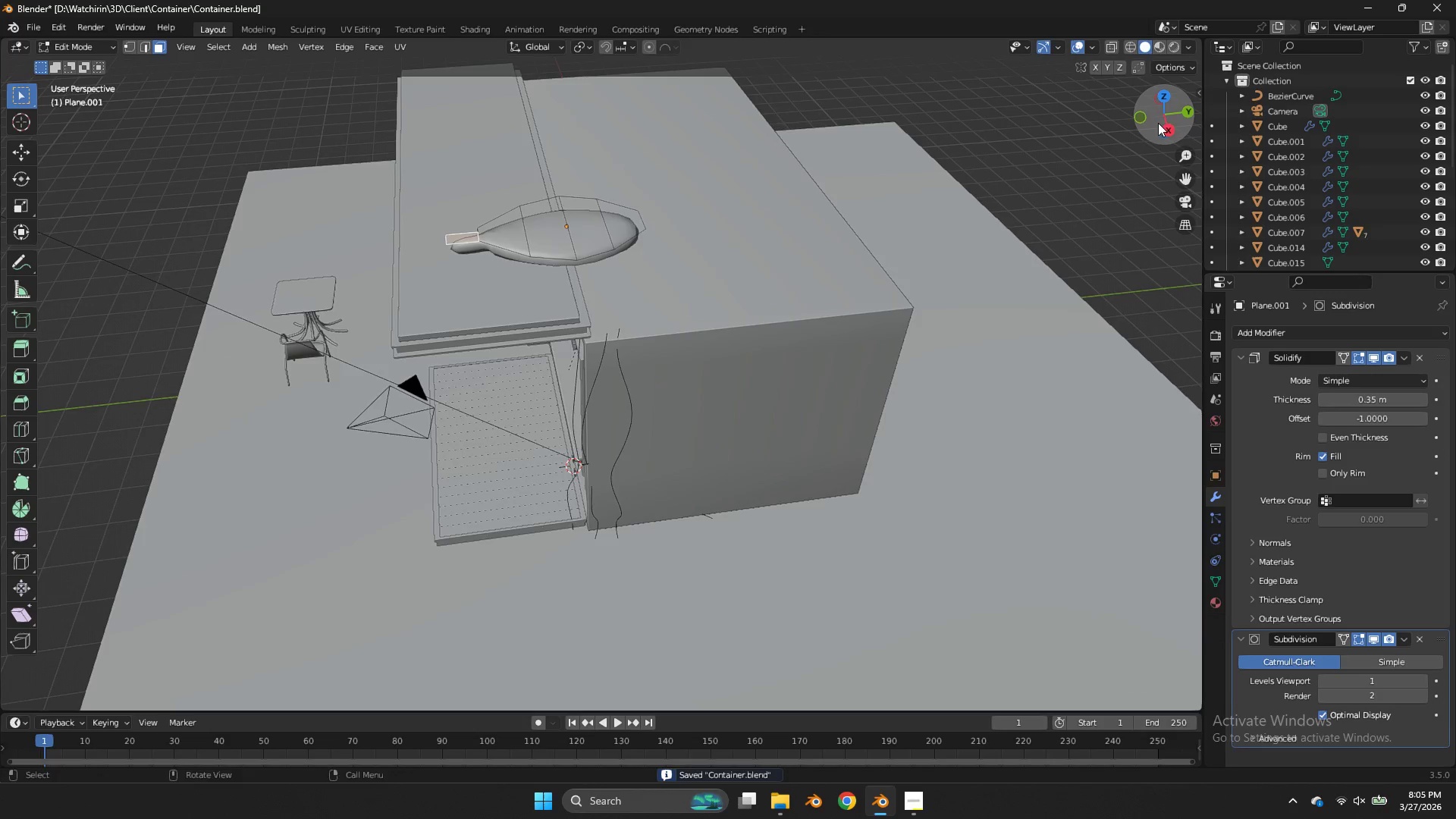 
left_click_drag(start_coordinate=[1159, 123], to_coordinate=[33, 140])
 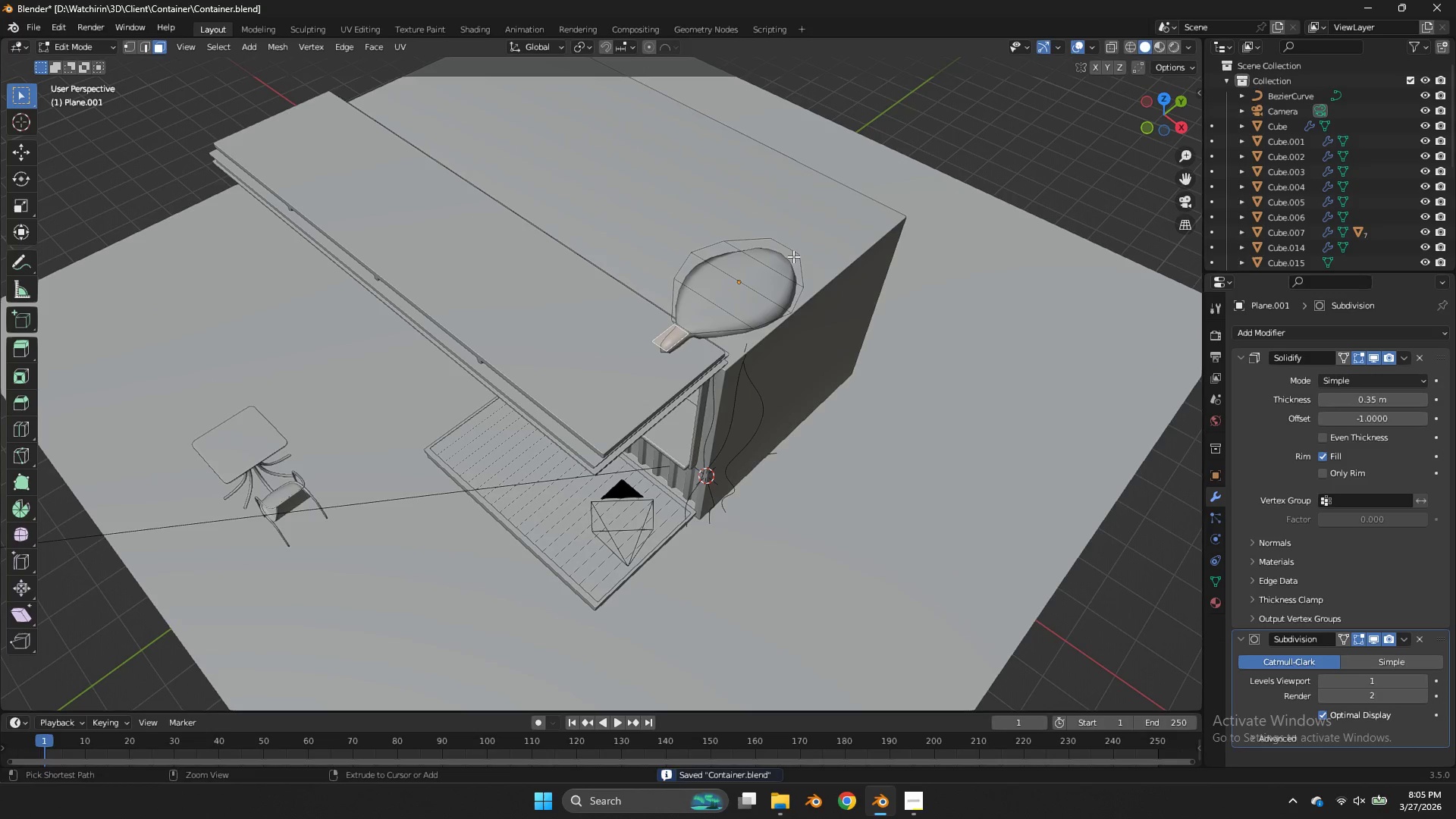 
key(Control+R)
 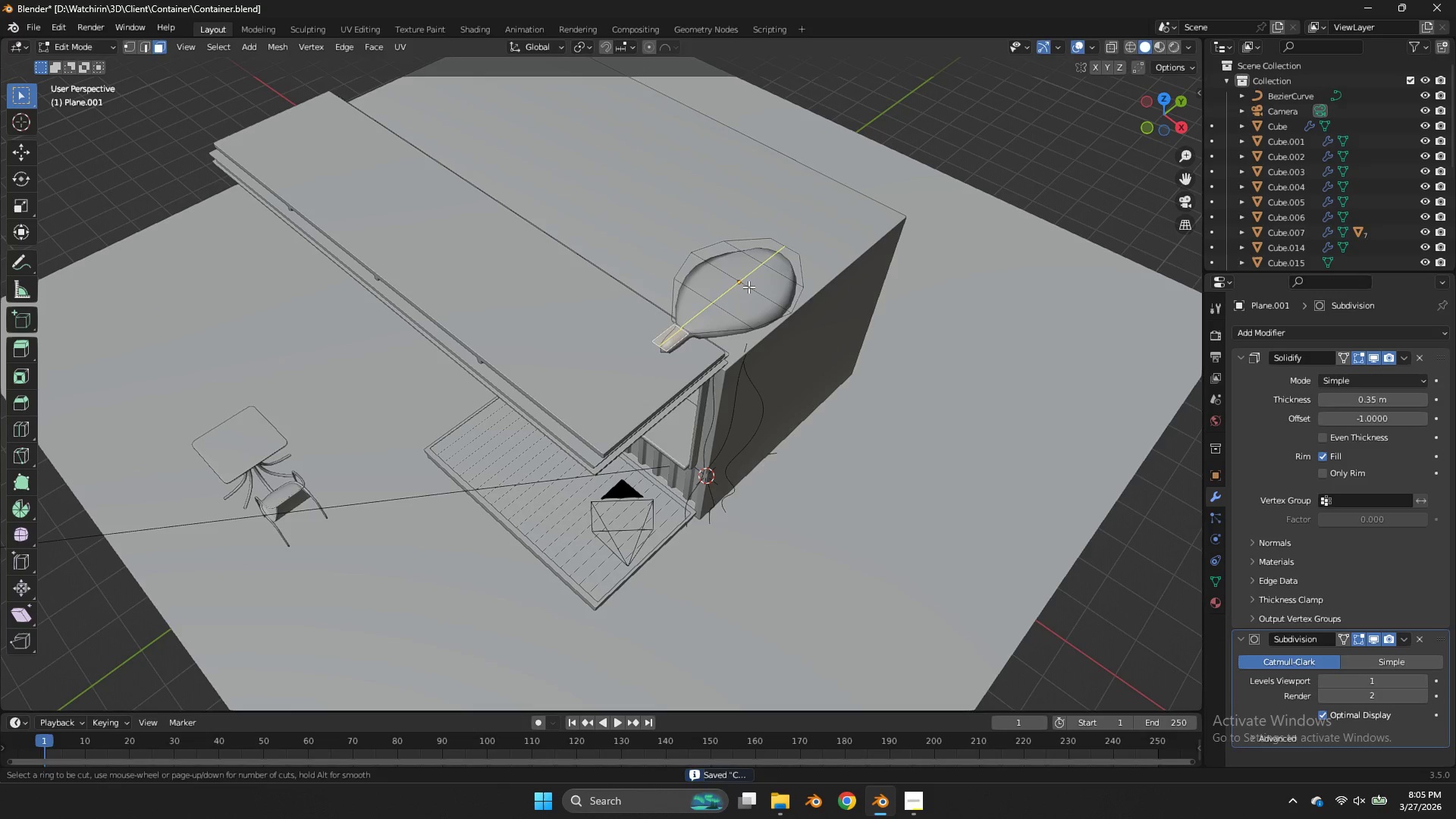 
left_click([748, 287])
 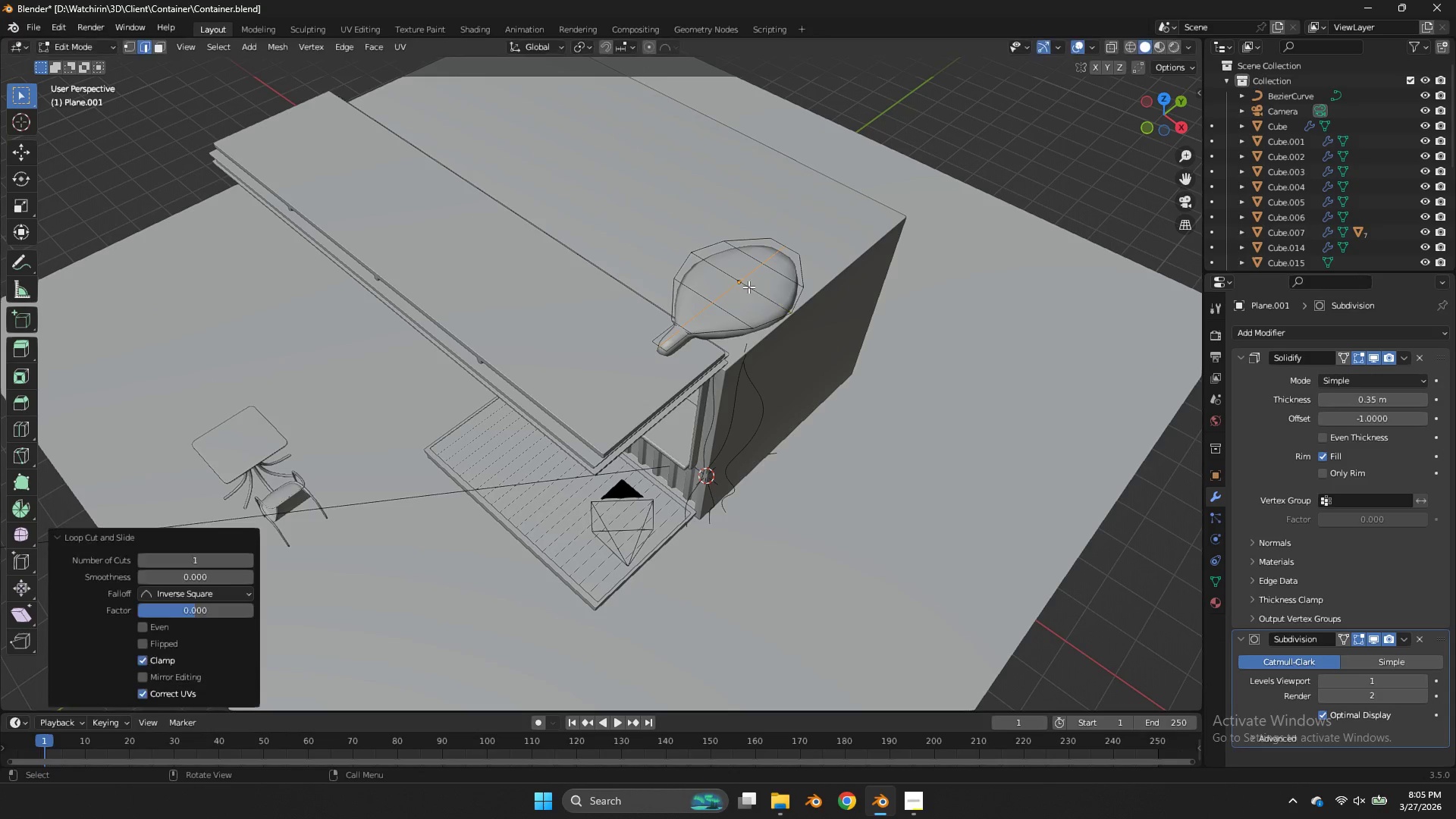 
right_click([748, 287])
 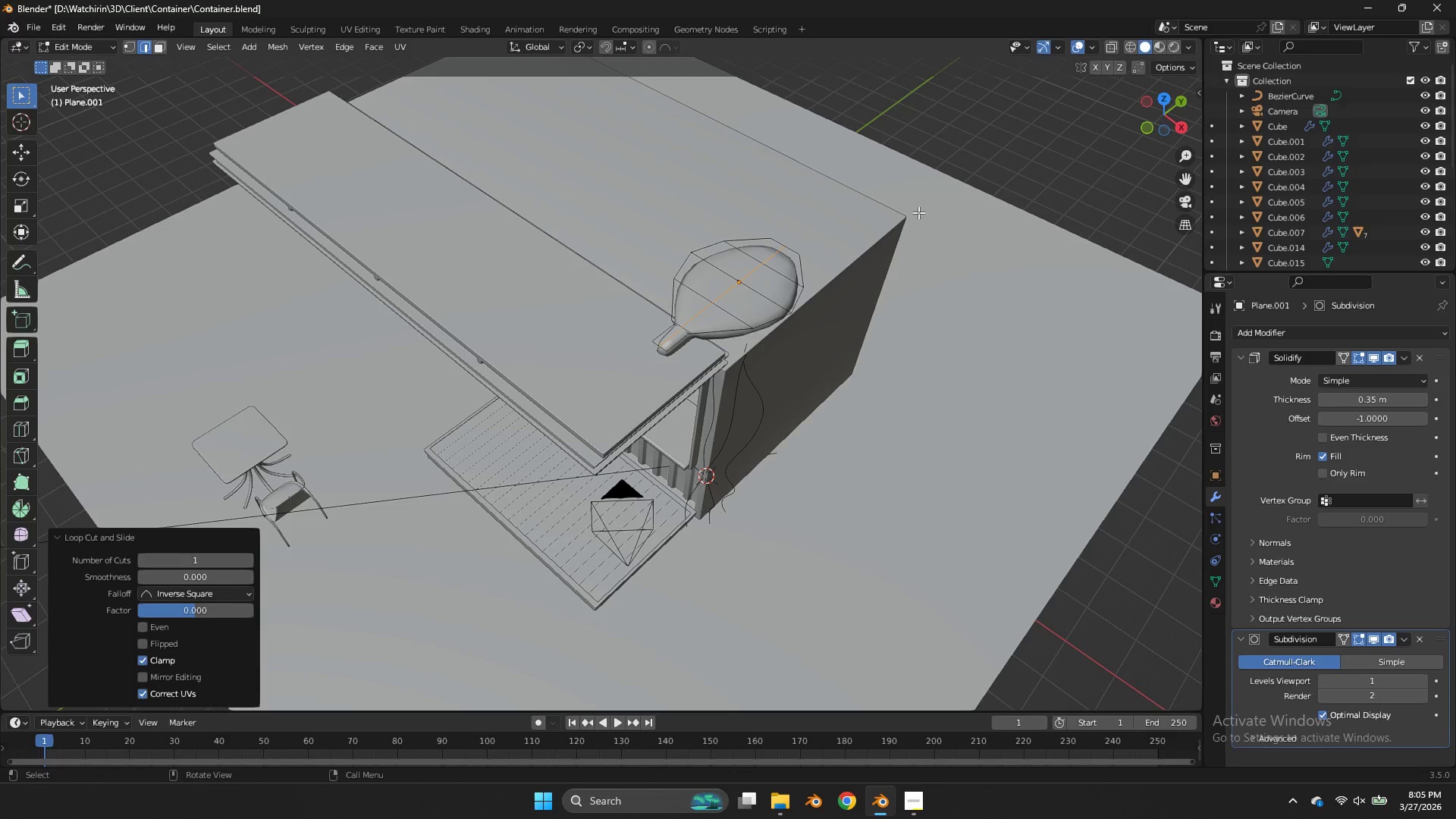 
key(Control+B)
 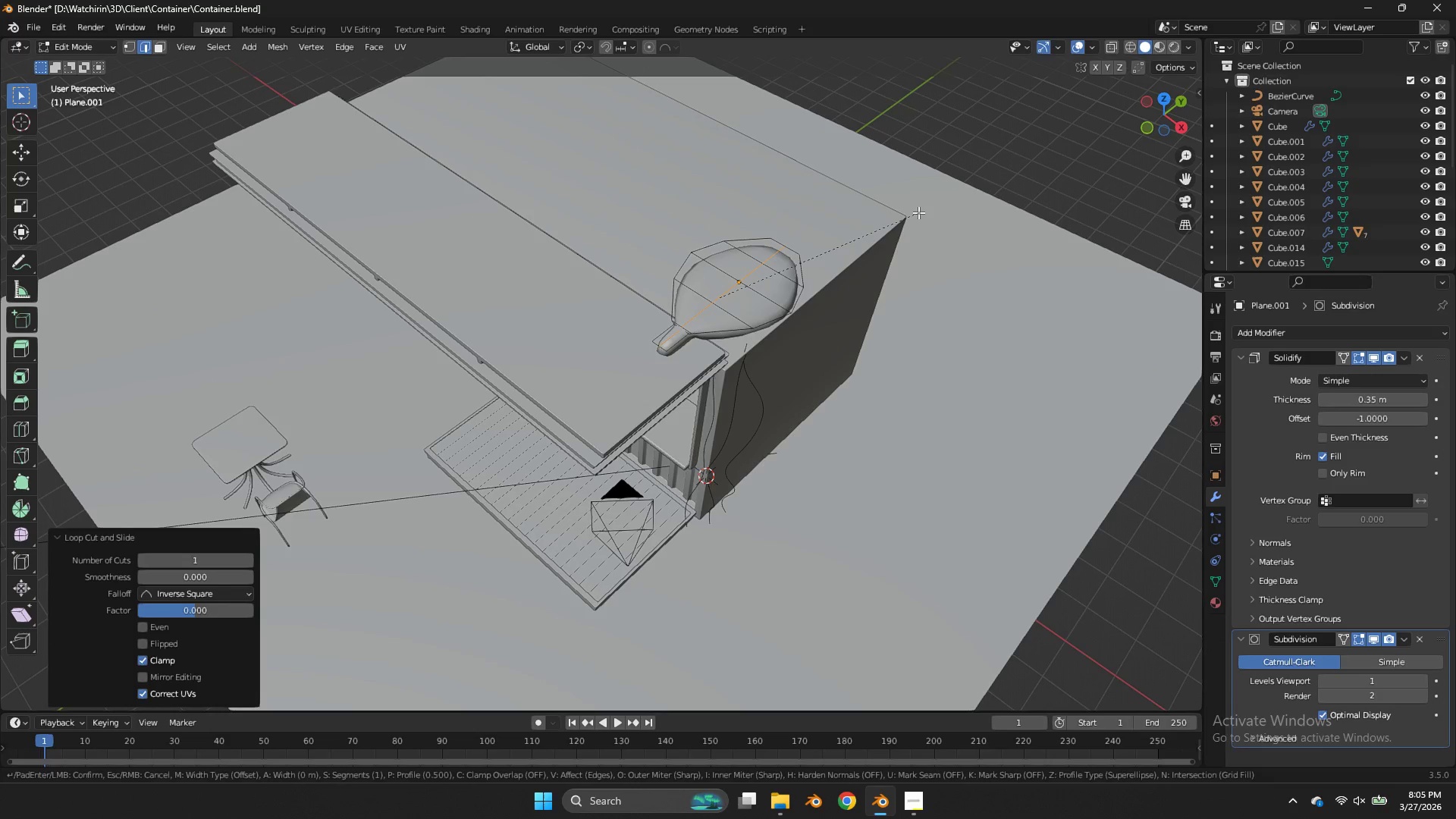 
hold_key(key=ShiftLeft, duration=1.11)
left_click([937, 215])
 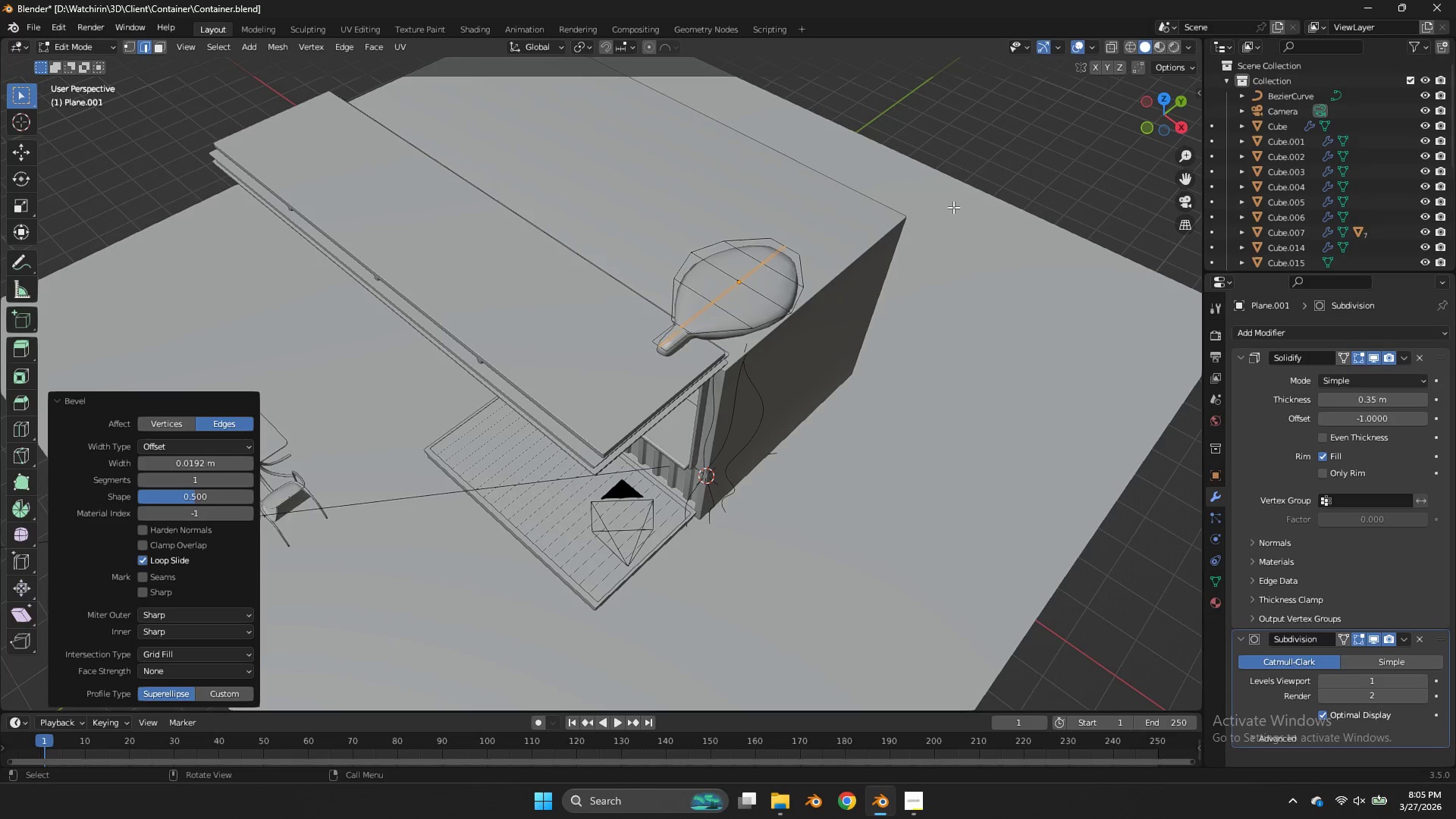 
key(E)
 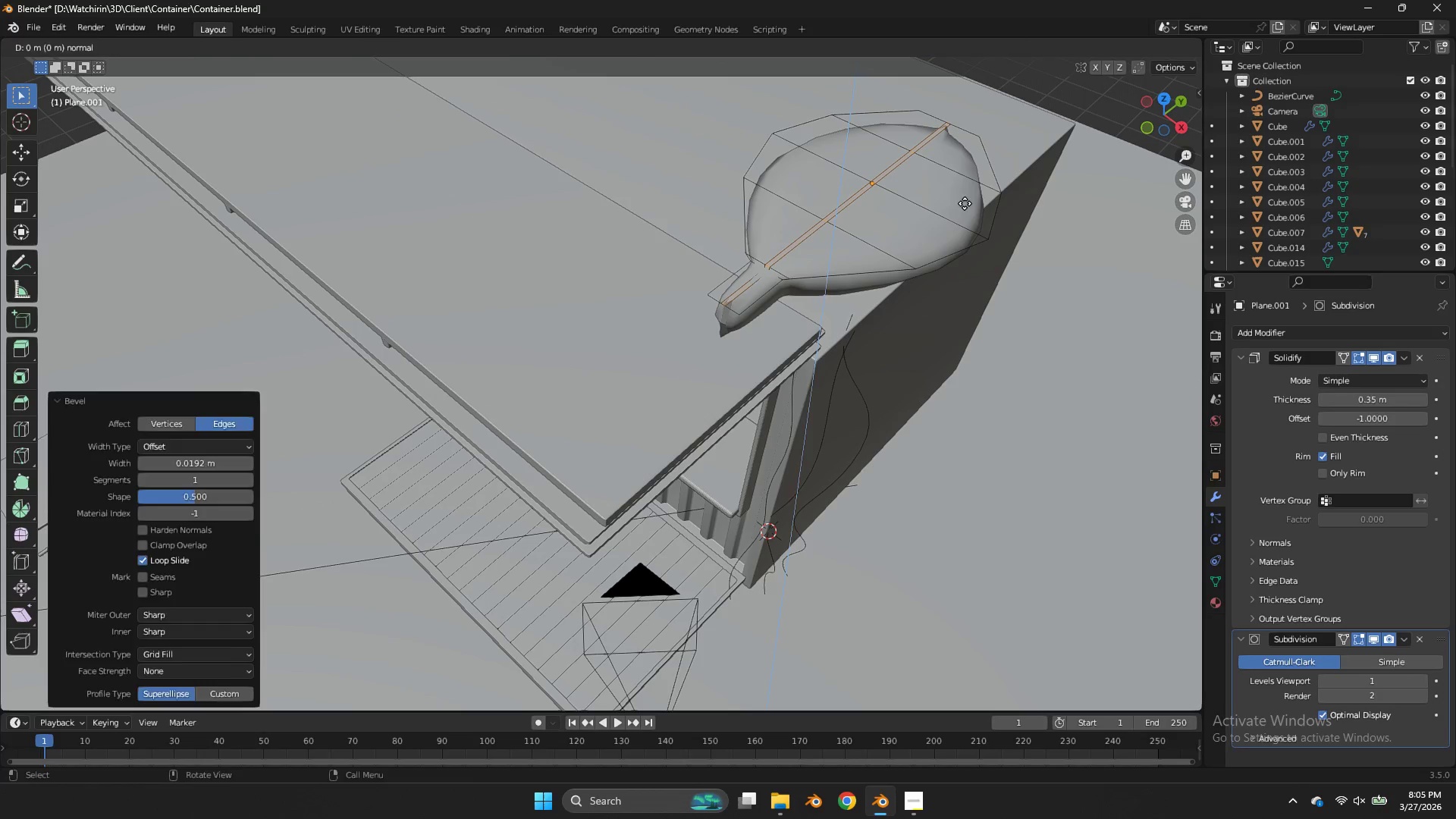 
scroll: coordinate [953, 207], scroll_direction: up, amount: 2.0
 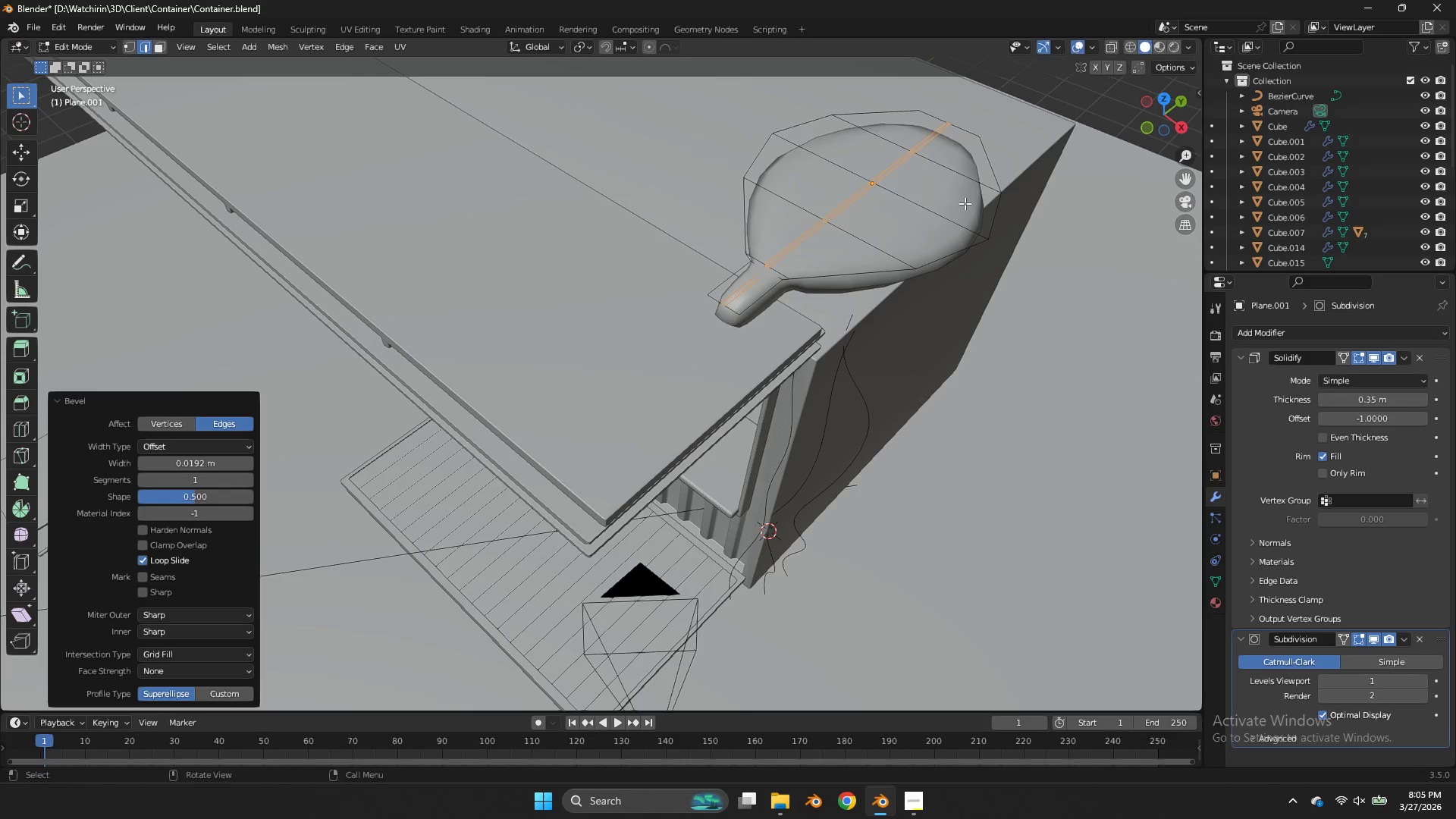 
right_click([965, 203])
 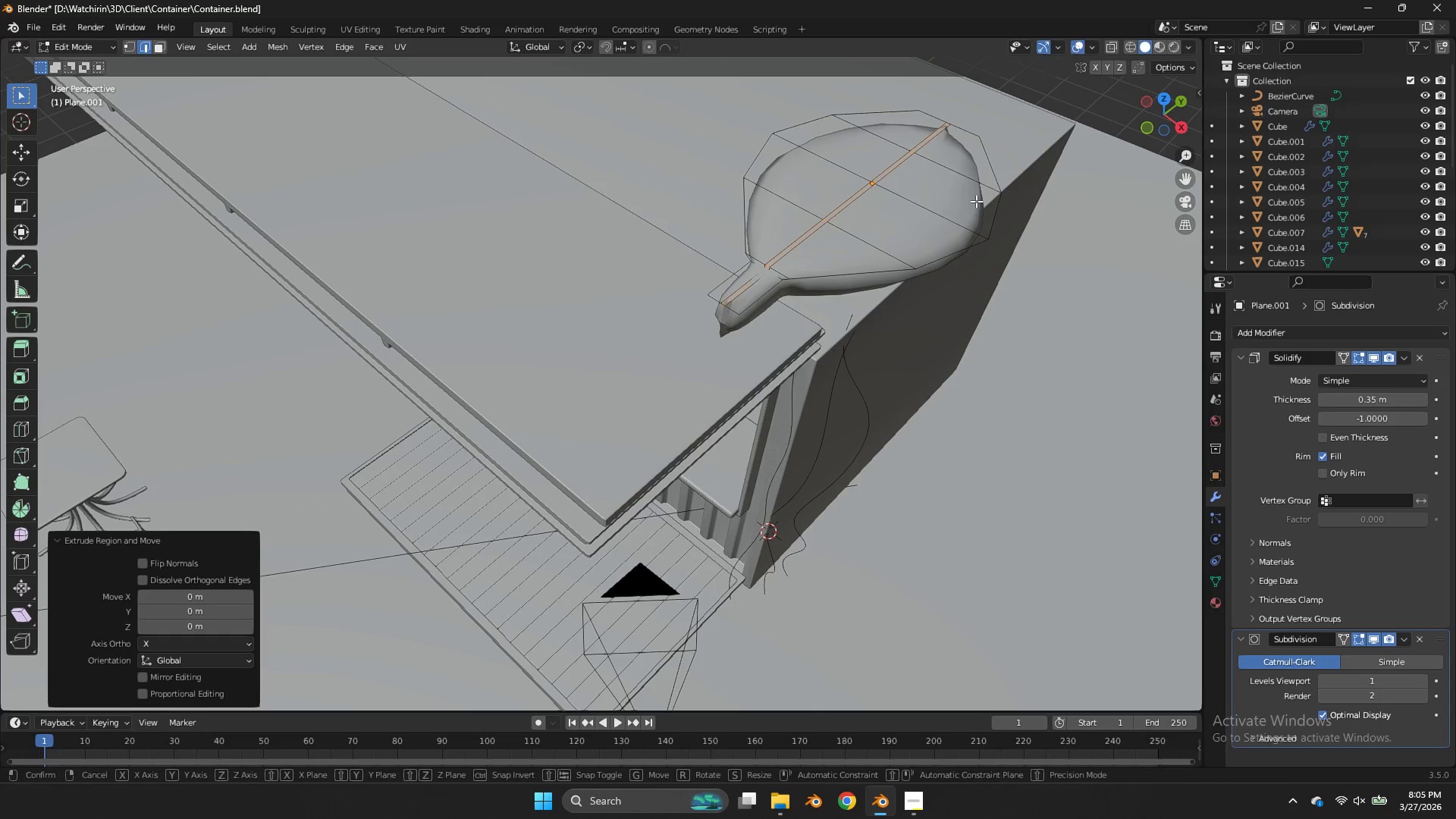 
type(gz)
 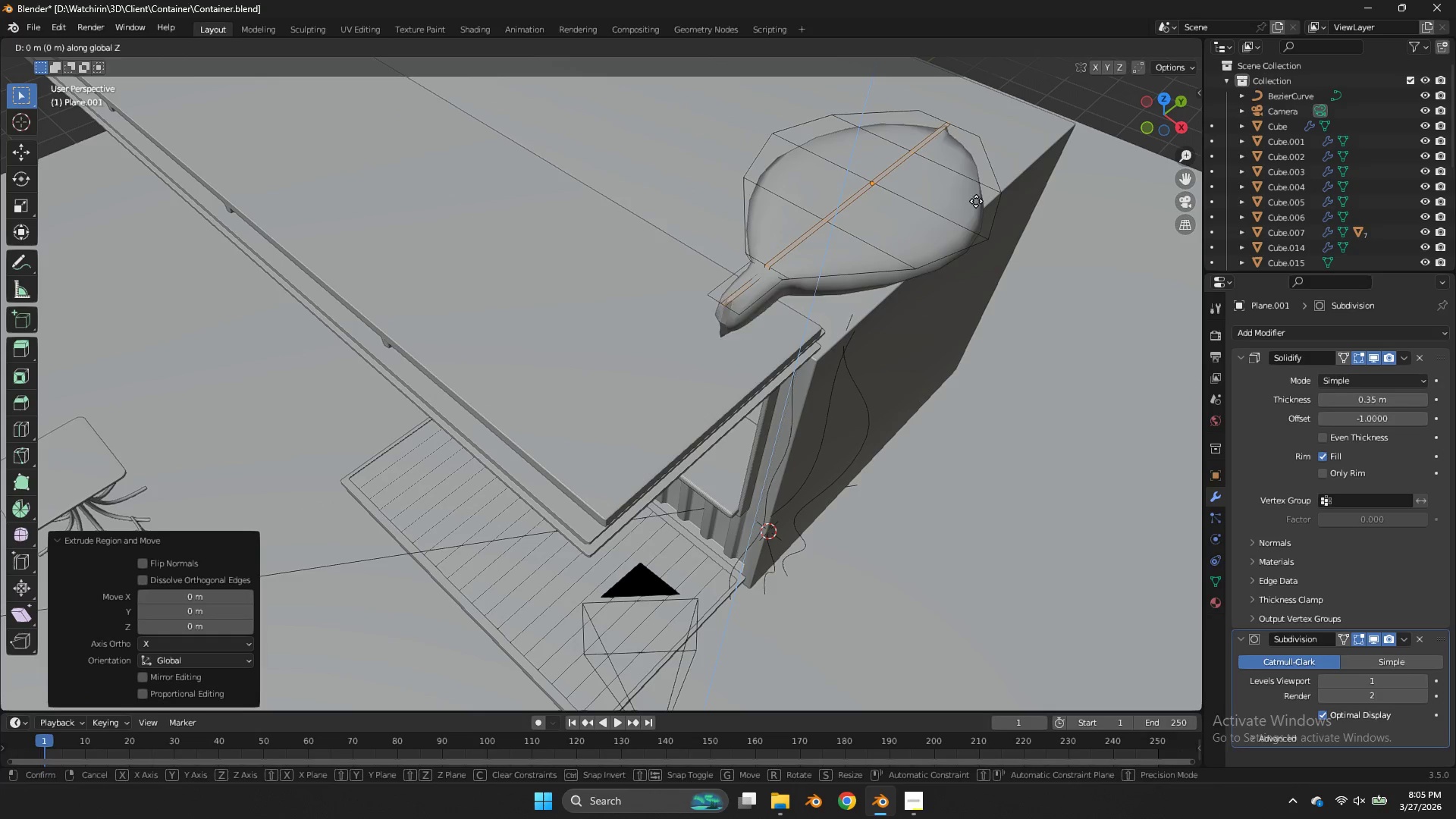 
hold_key(key=ShiftLeft, duration=0.86)
 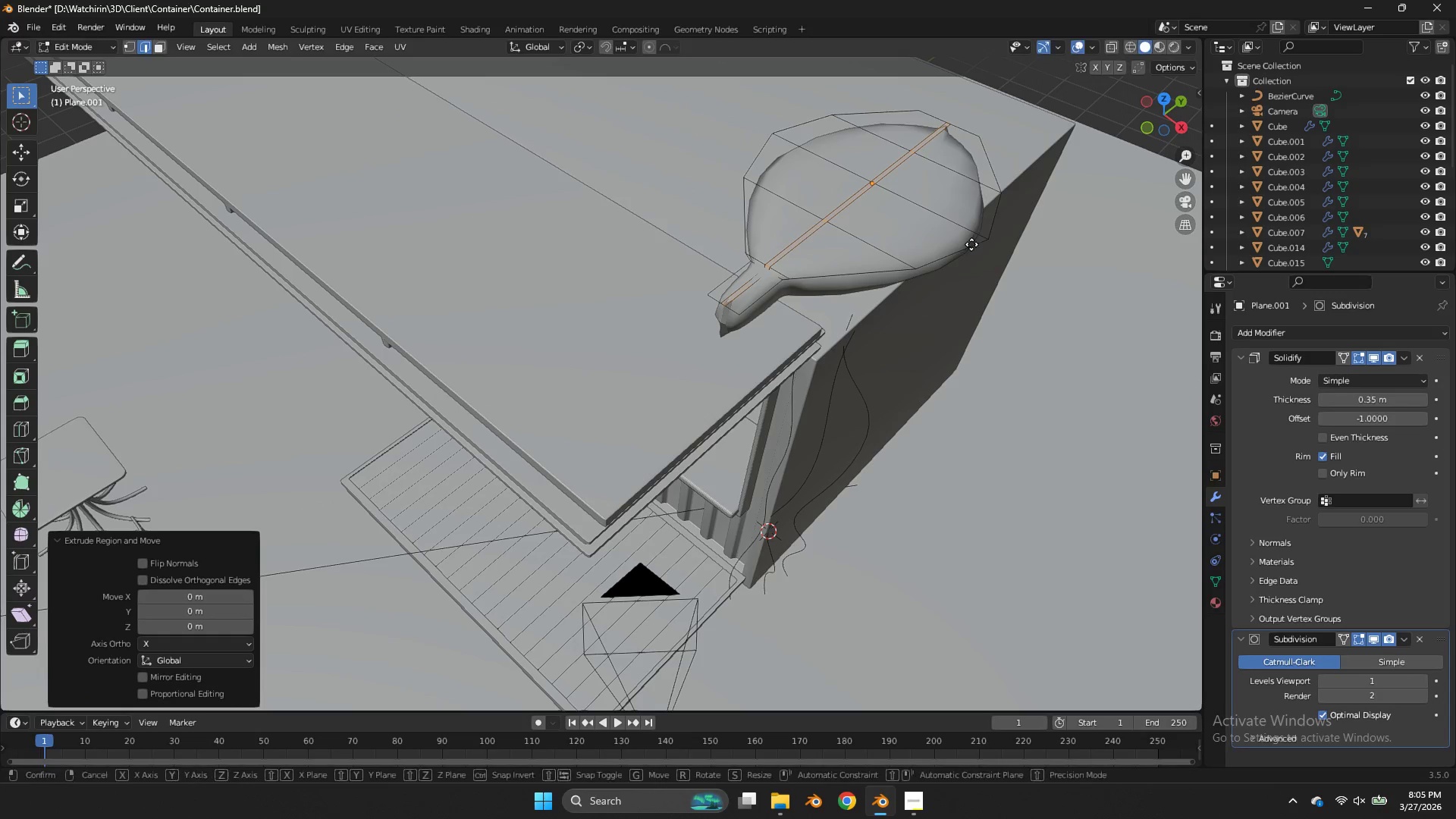 
type(gz)
 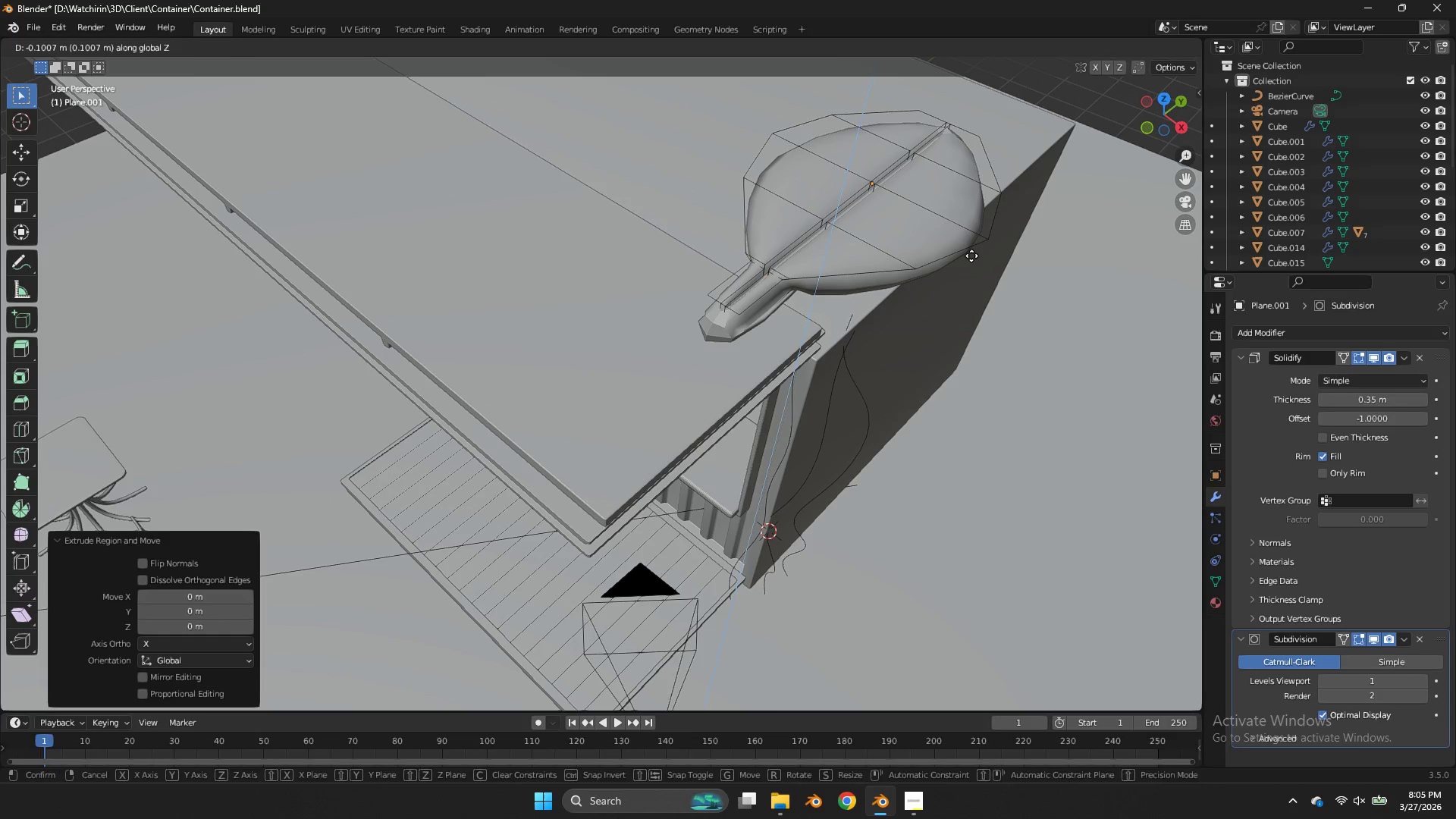 
left_click([971, 256])
 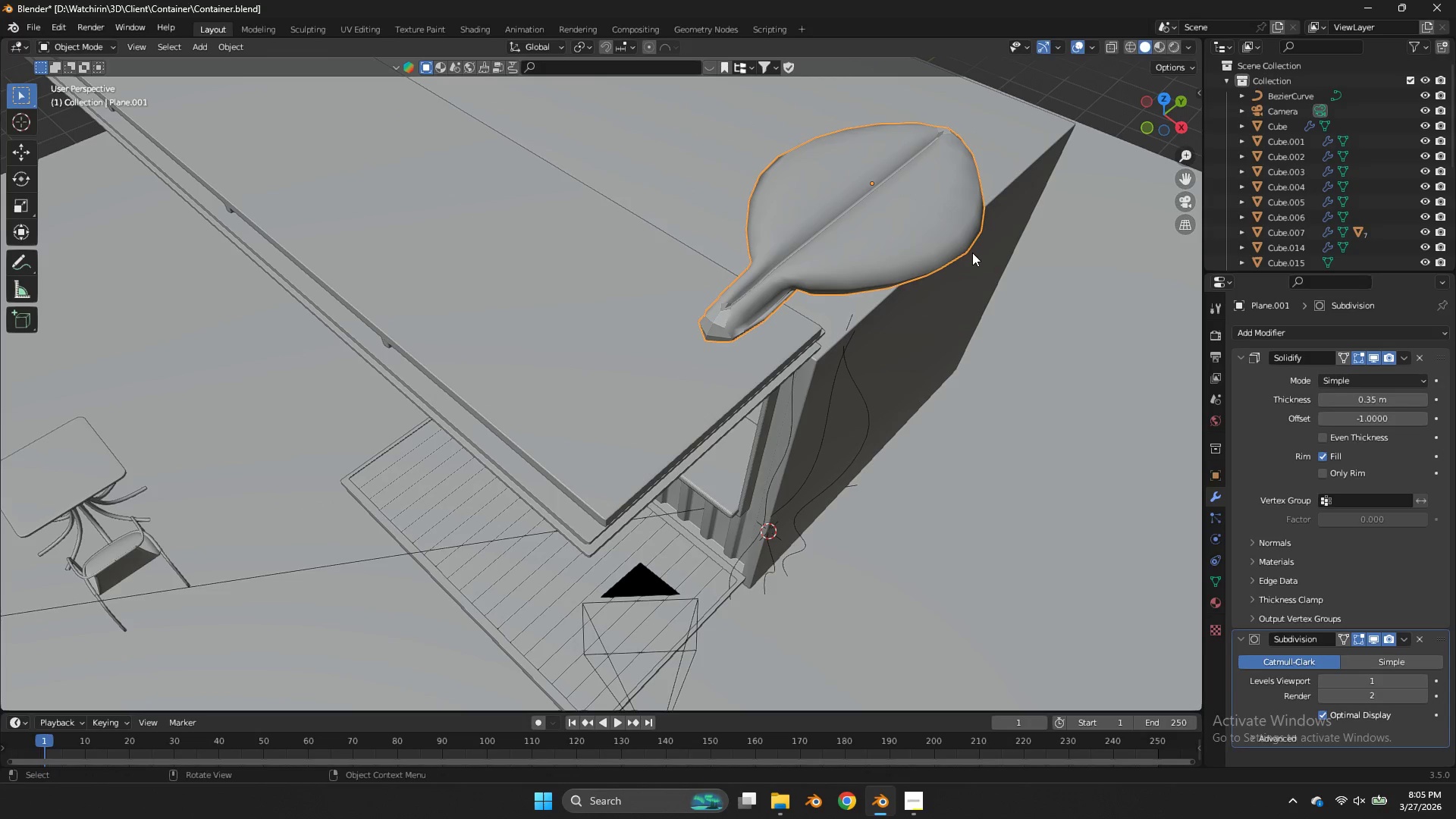 
key(Tab)
 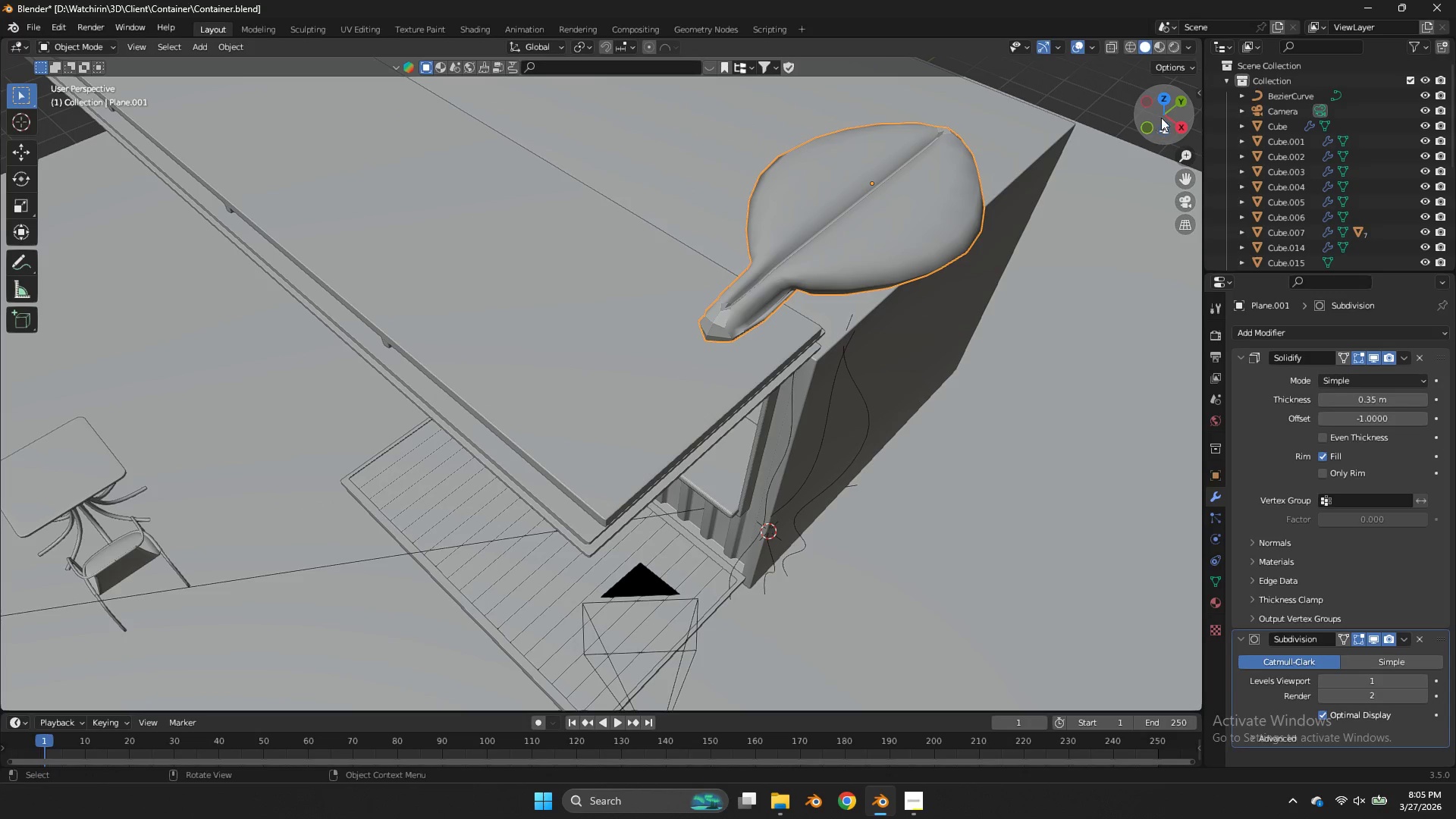 
left_click_drag(start_coordinate=[1163, 116], to_coordinate=[1037, 120])
 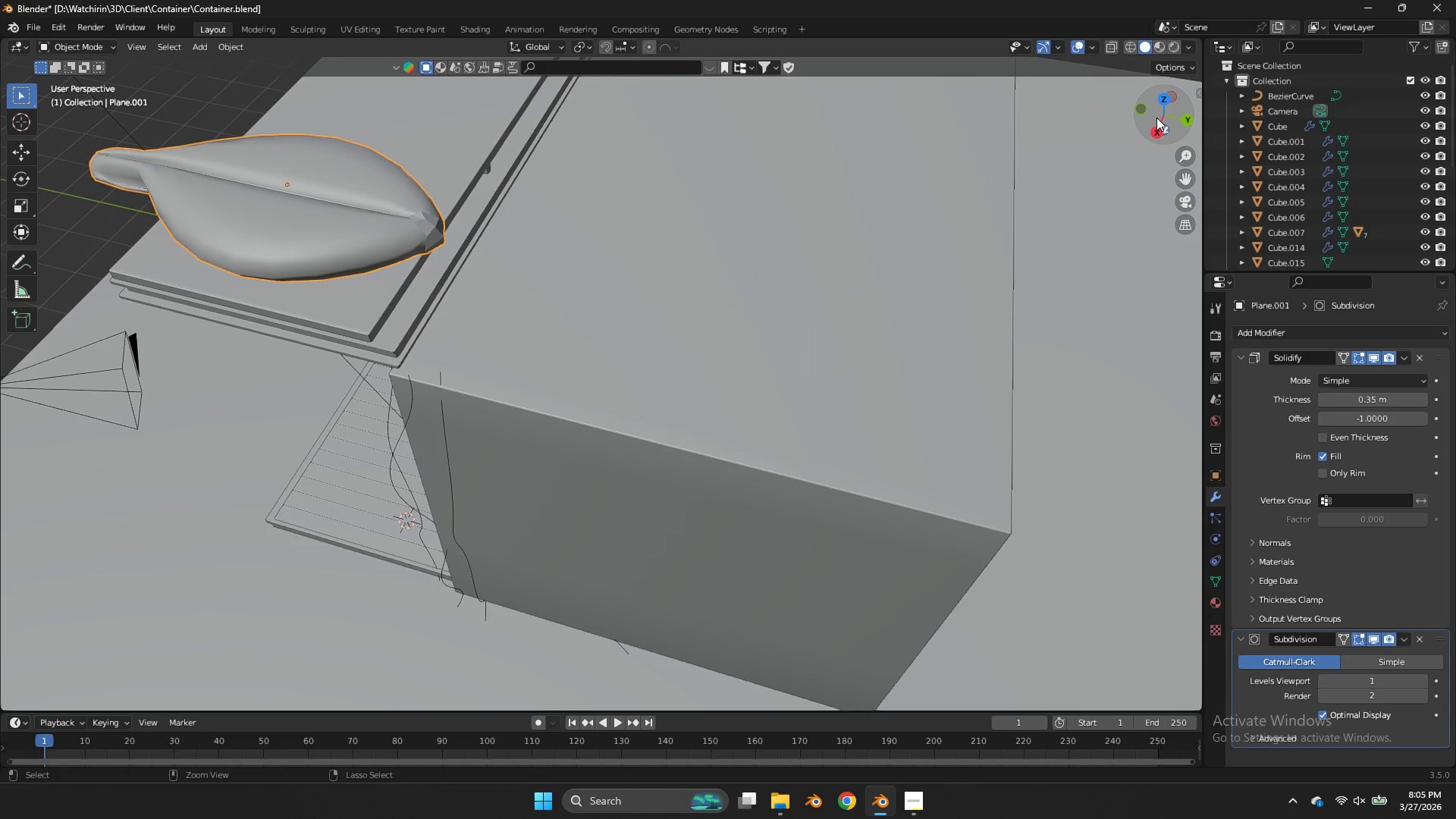 
key(Control+Z)
 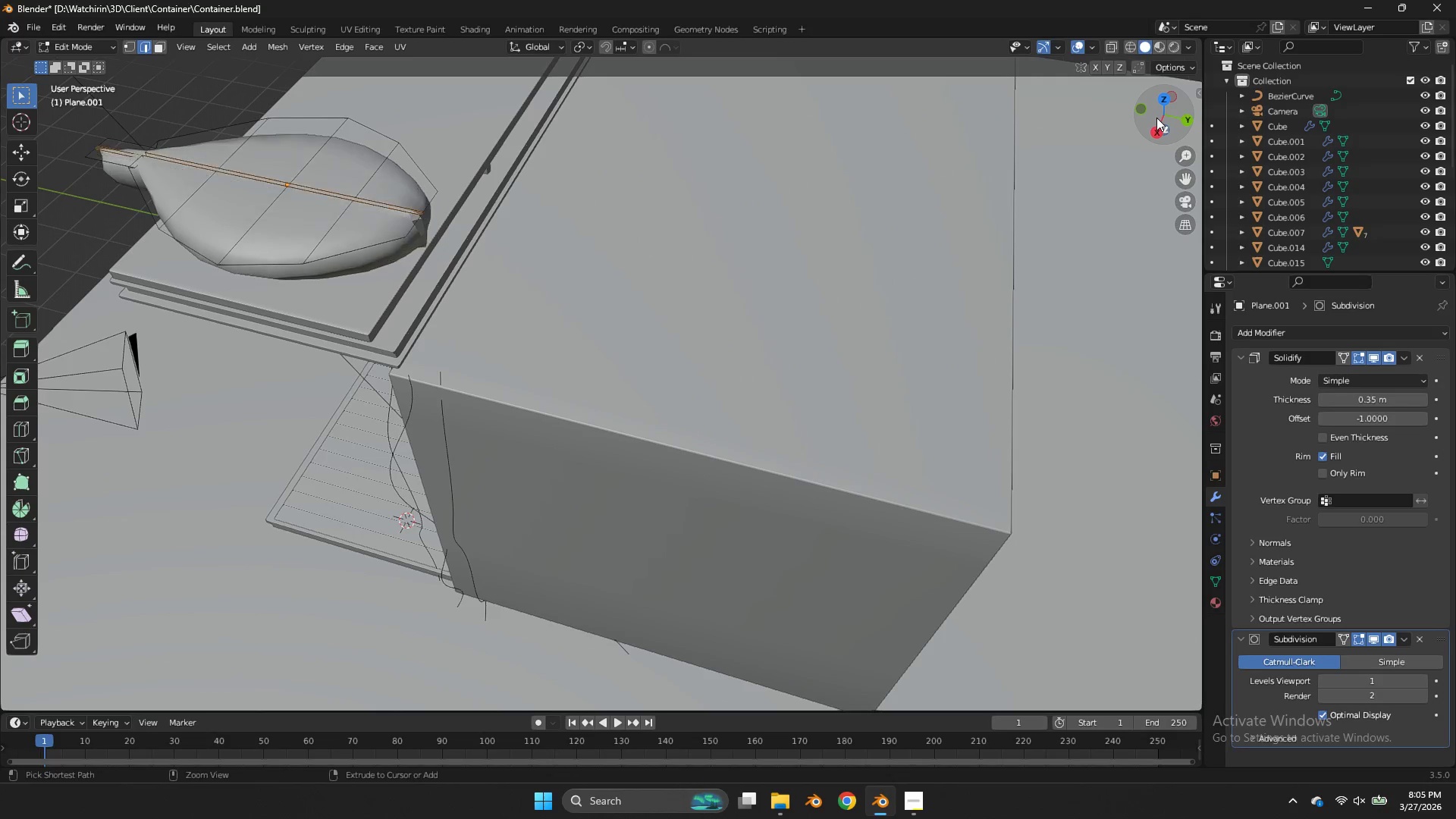 
key(Control+Z)
 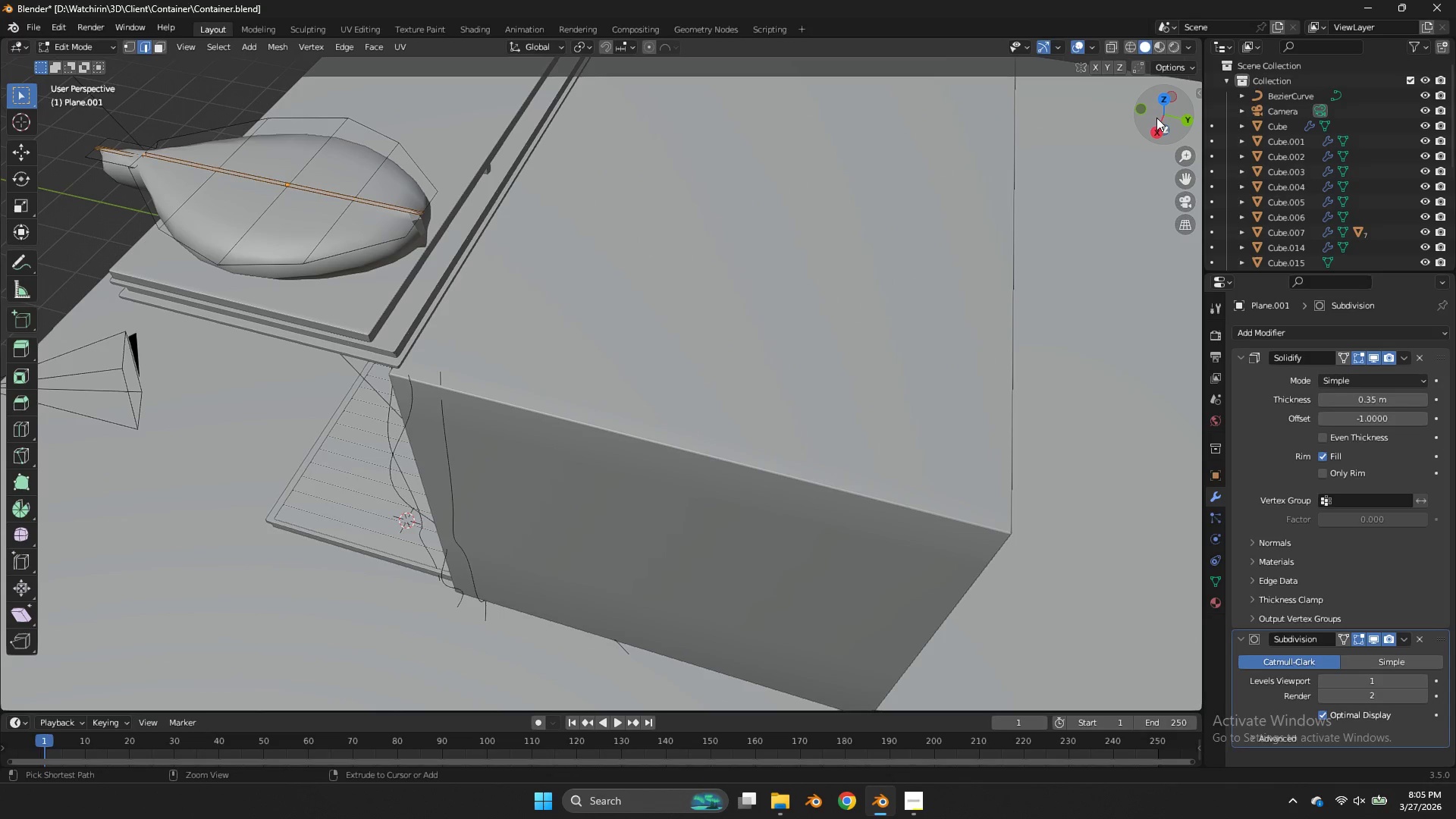 
key(Control+Z)
 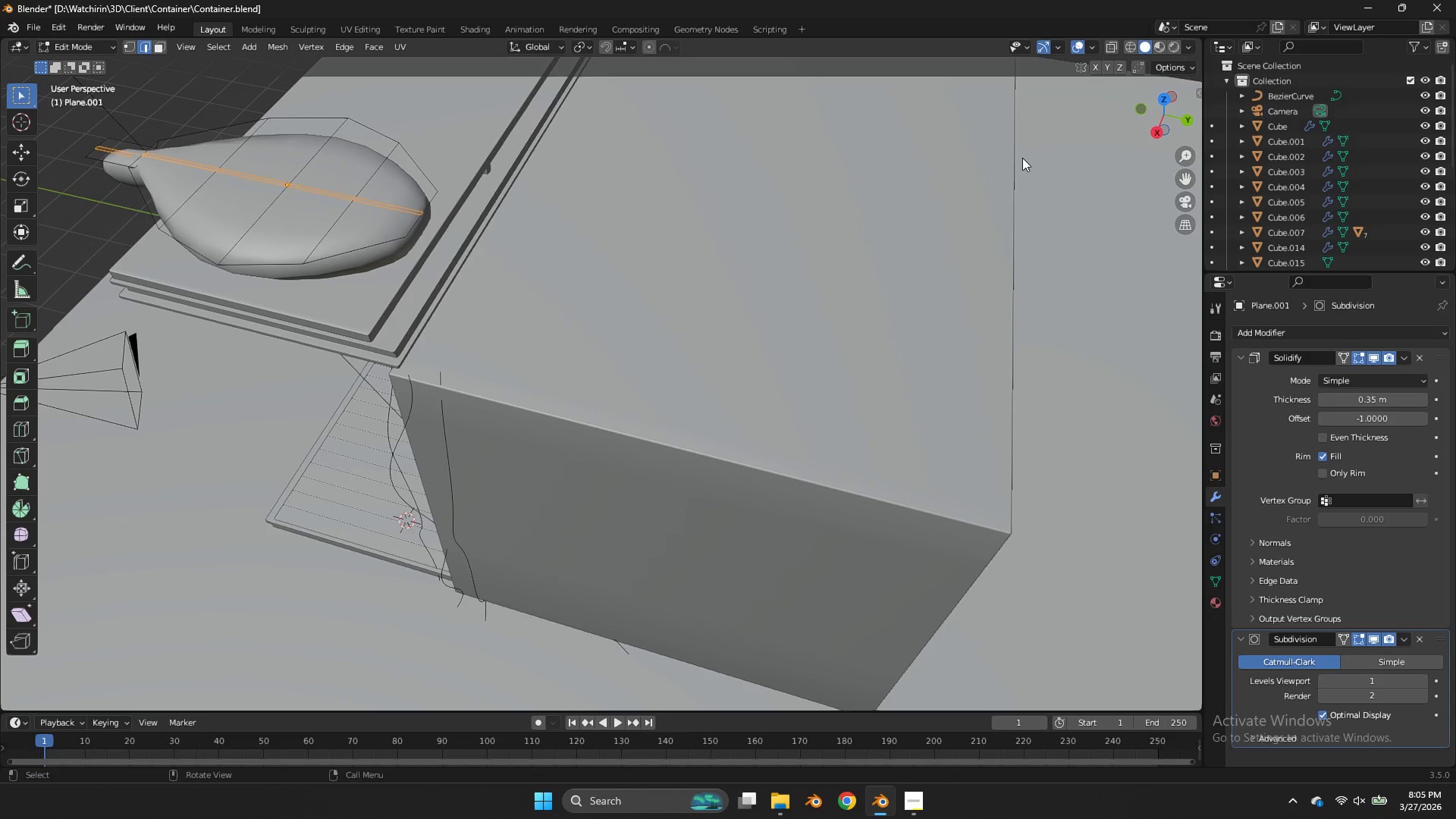 
key(Alt+E)
 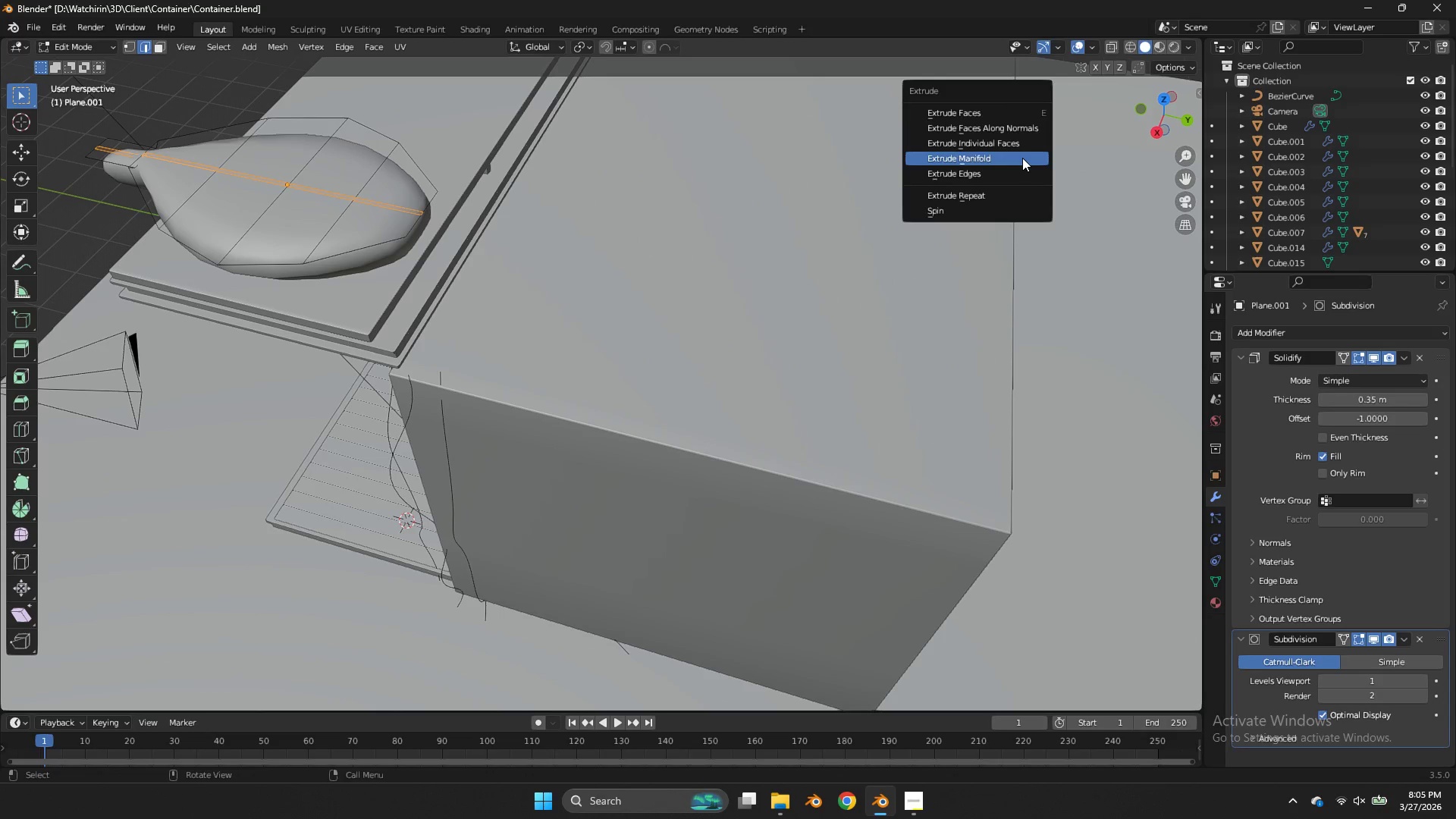 
left_click([1022, 158])
 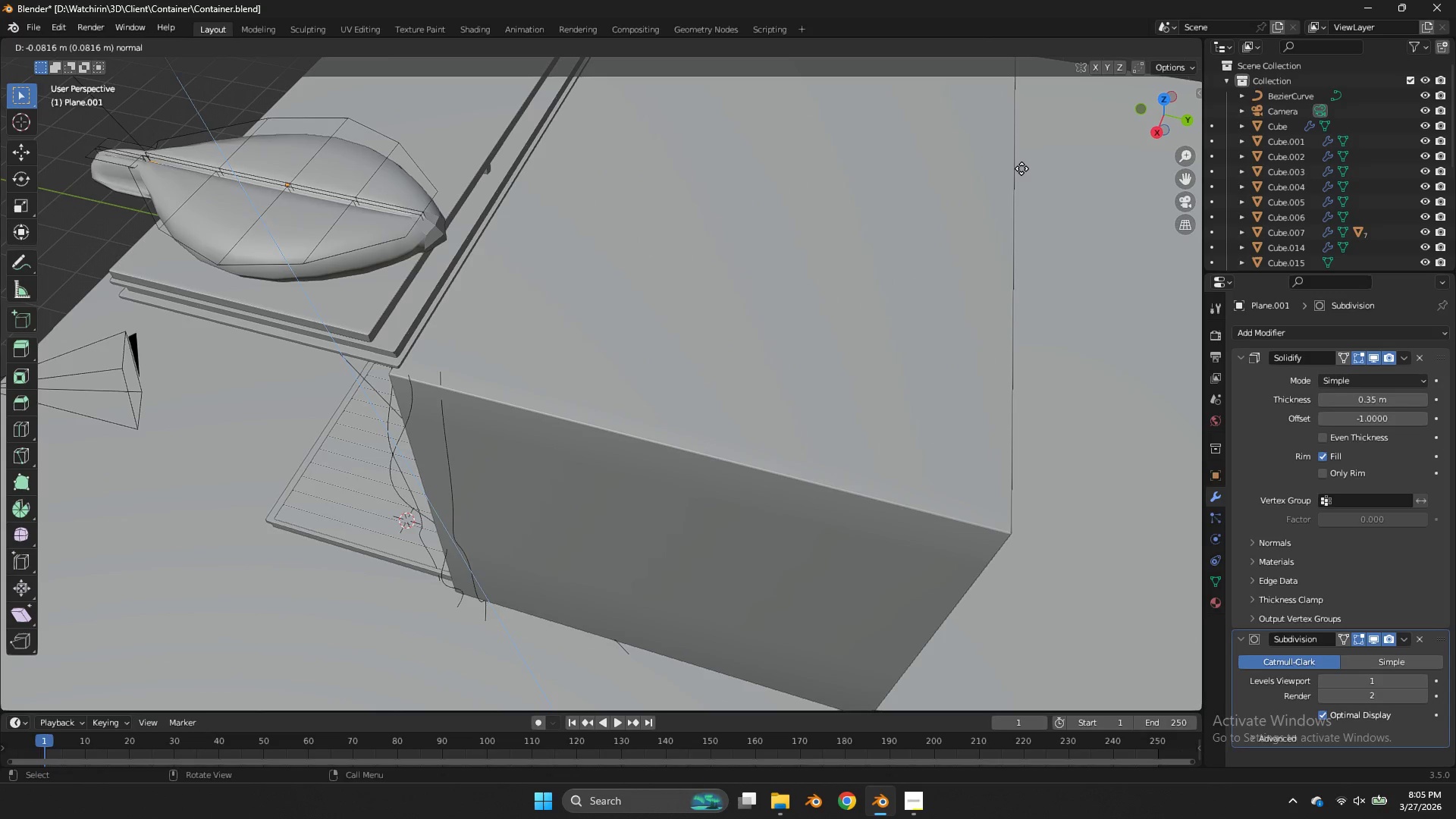 
hold_key(key=ShiftLeft, duration=0.69)
left_click([1024, 196])
 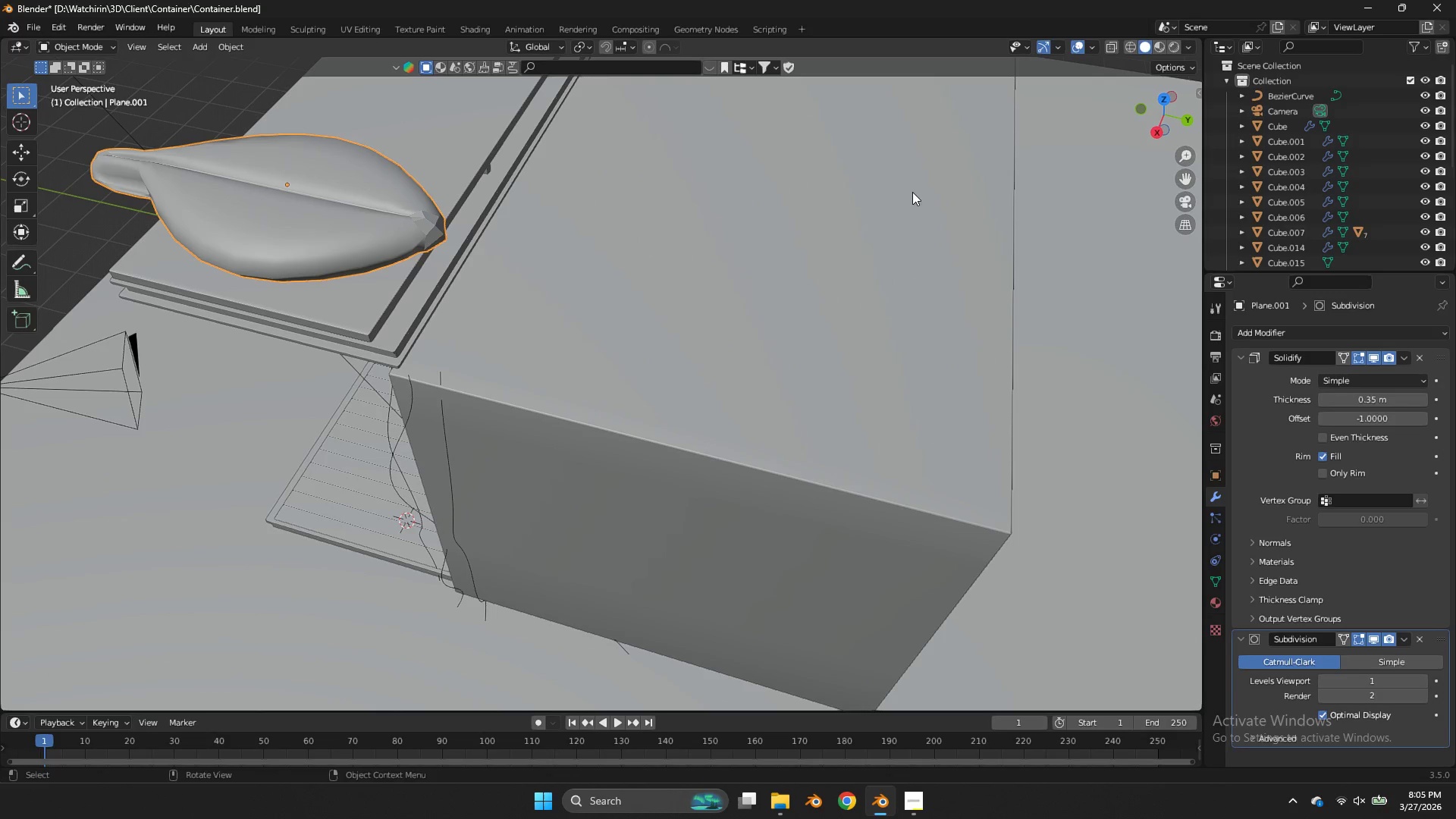 
key(Tab)
 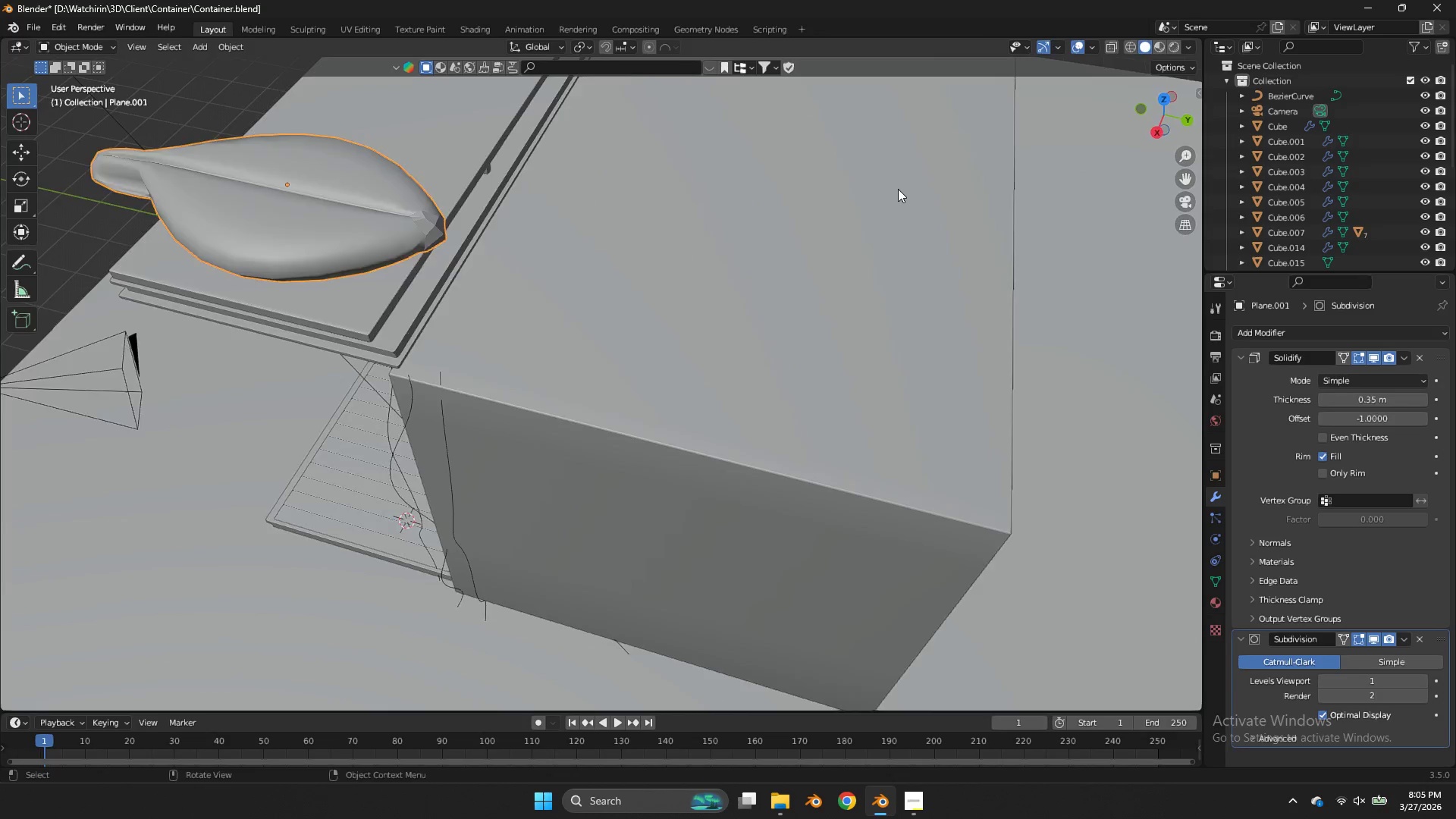 
key(Control+Z)
 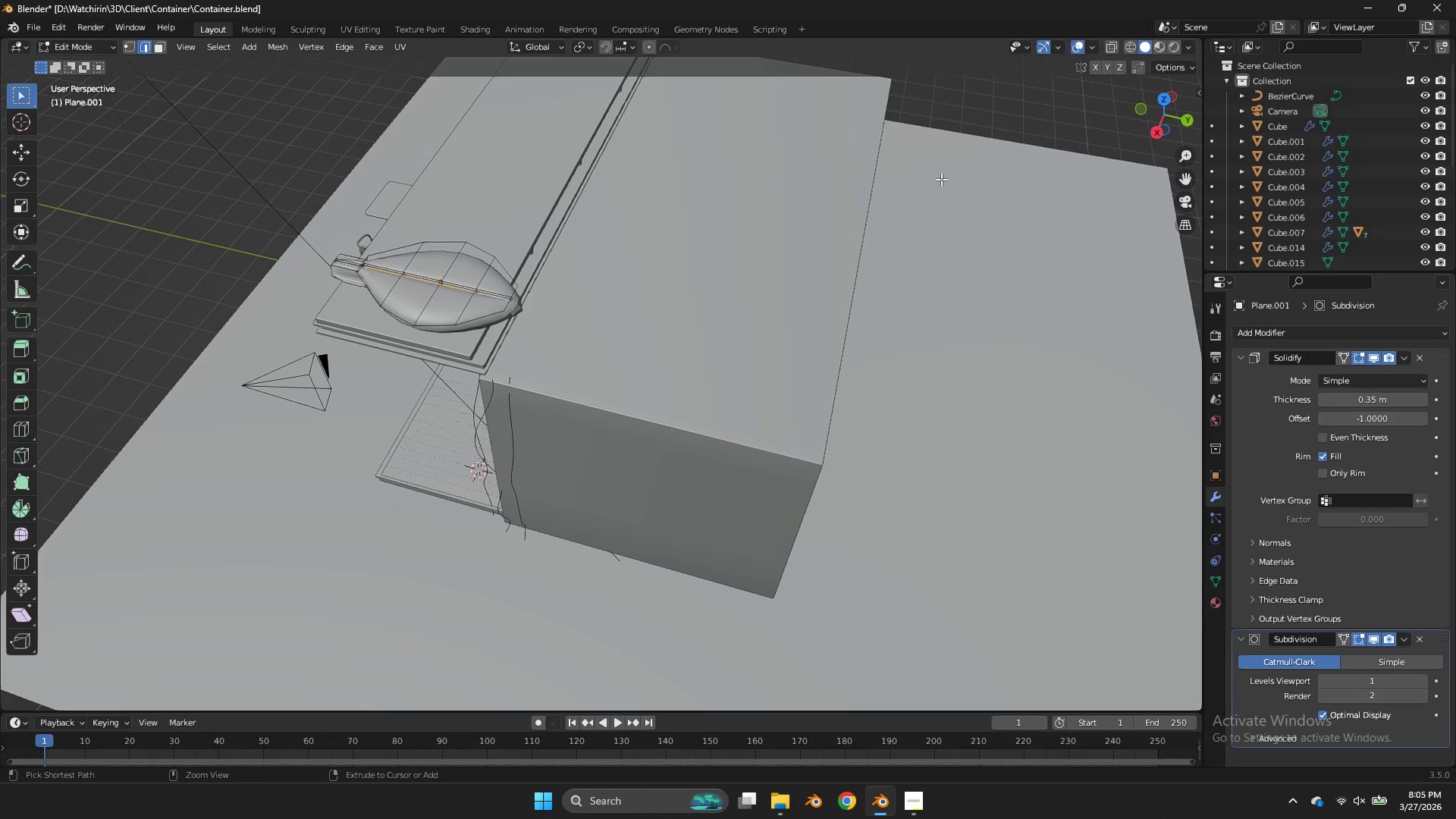 
scroll: coordinate [898, 189], scroll_direction: down, amount: 2.0
 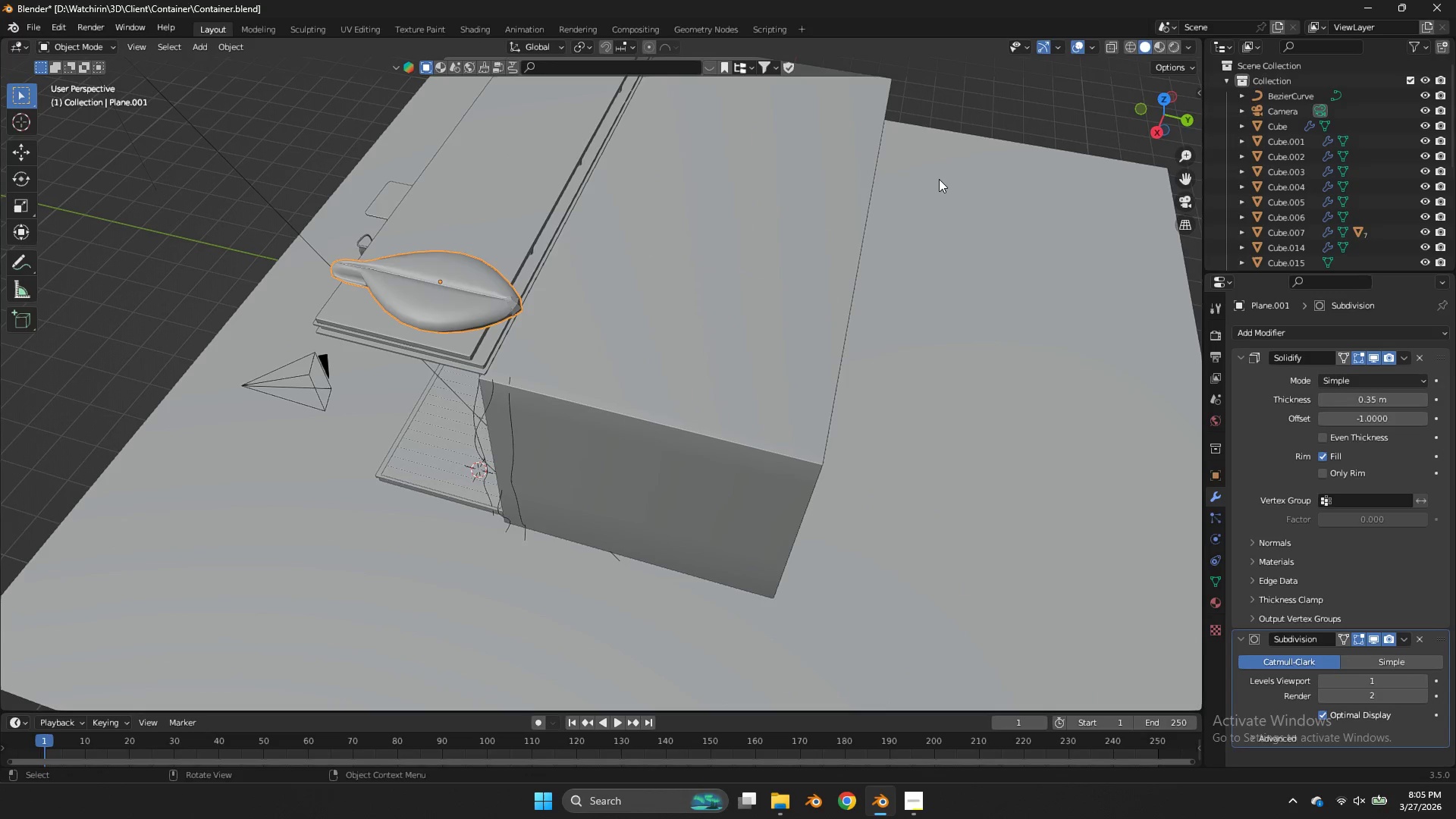 
key(Control+Z)
 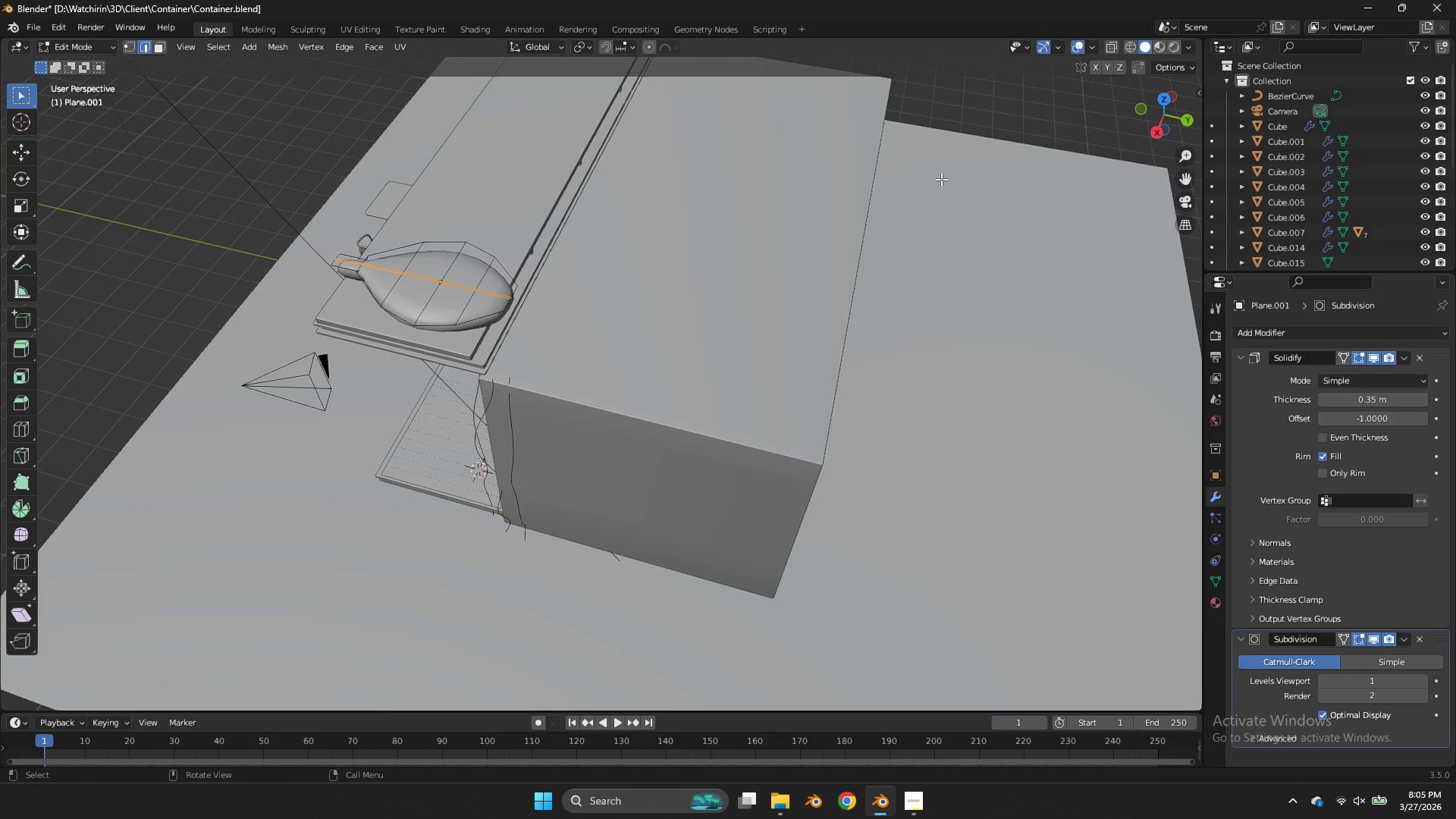 
key(Control+Z)
 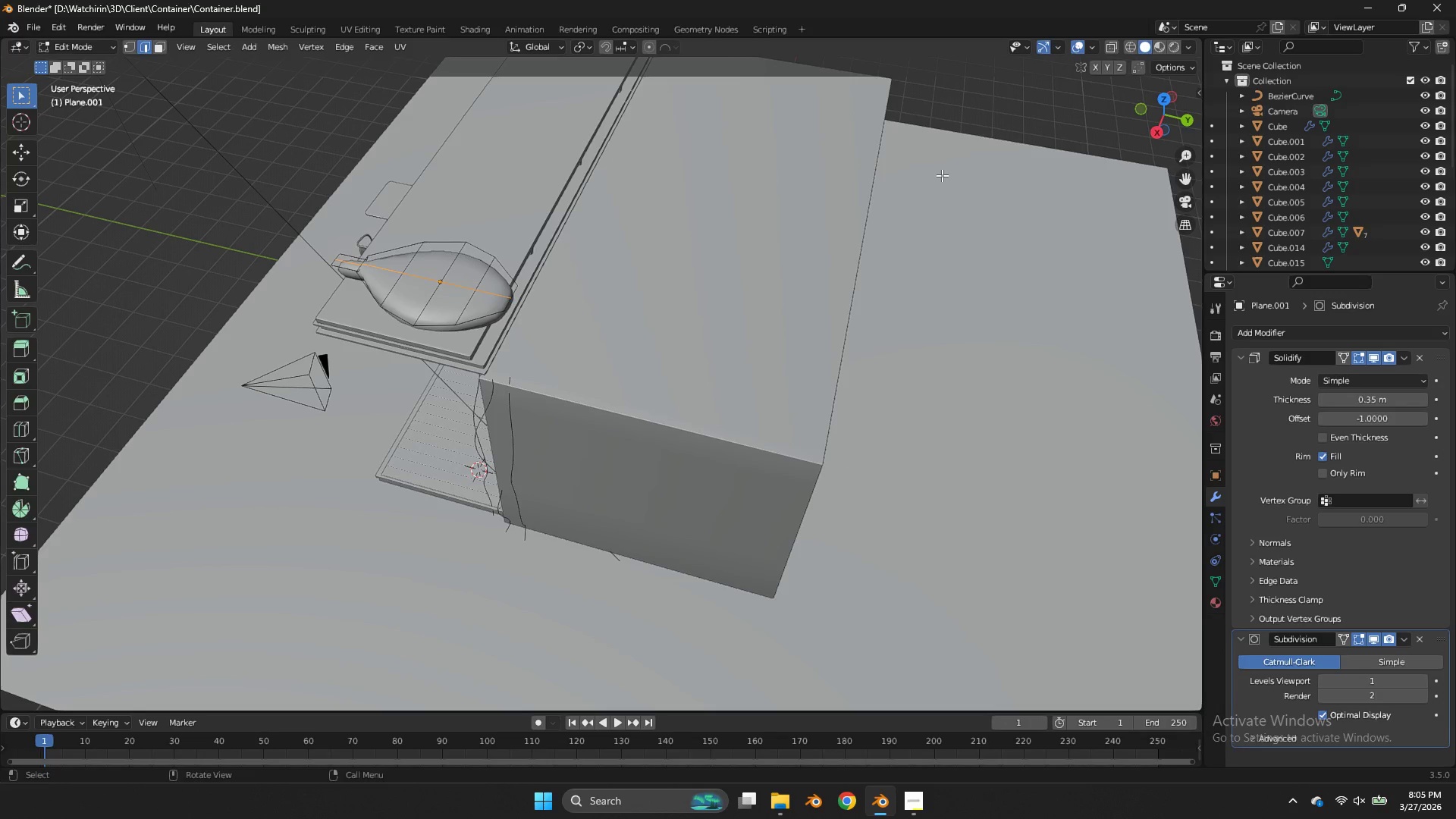 
key(Tab)
 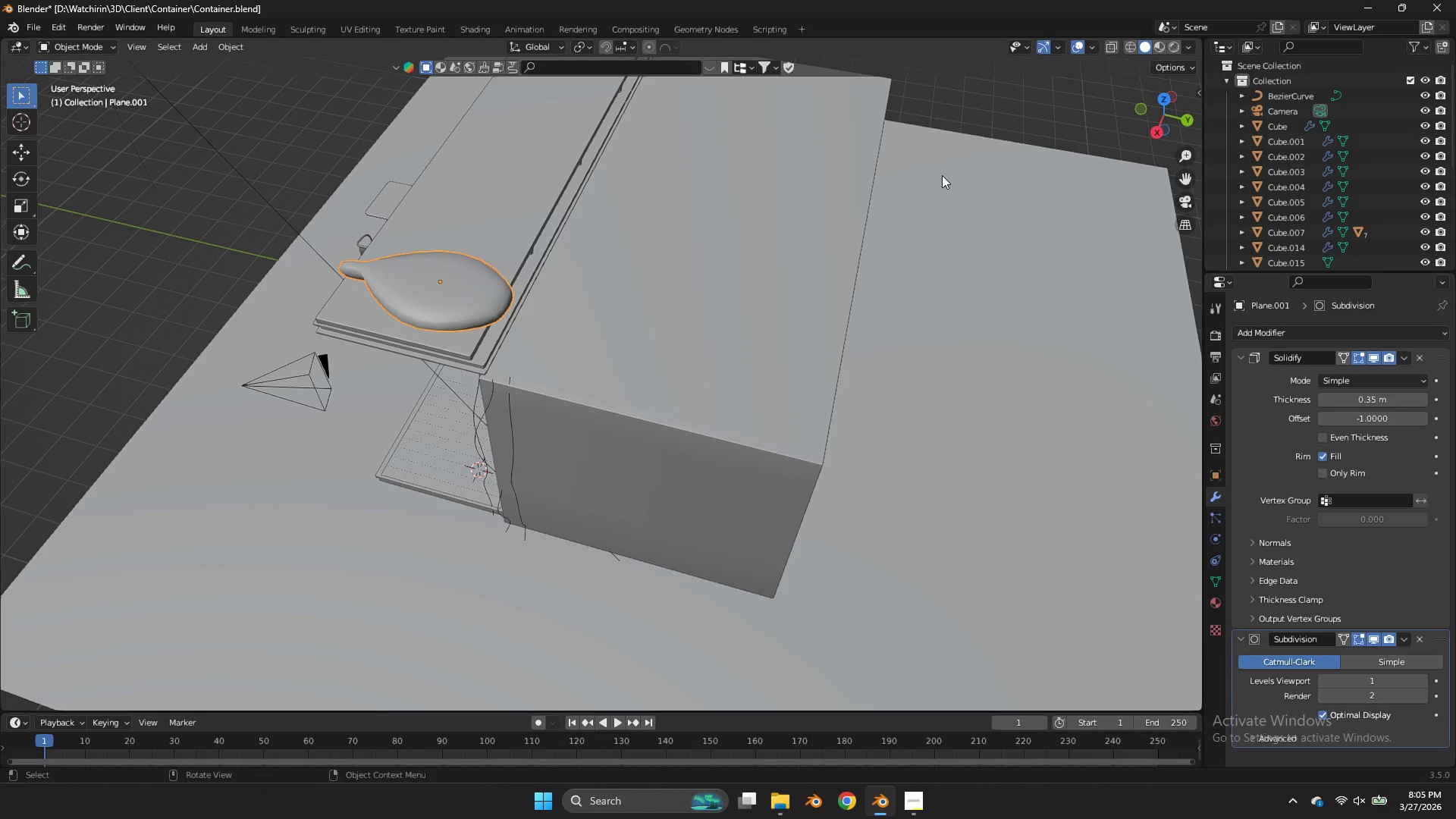 
wait(17.11)
 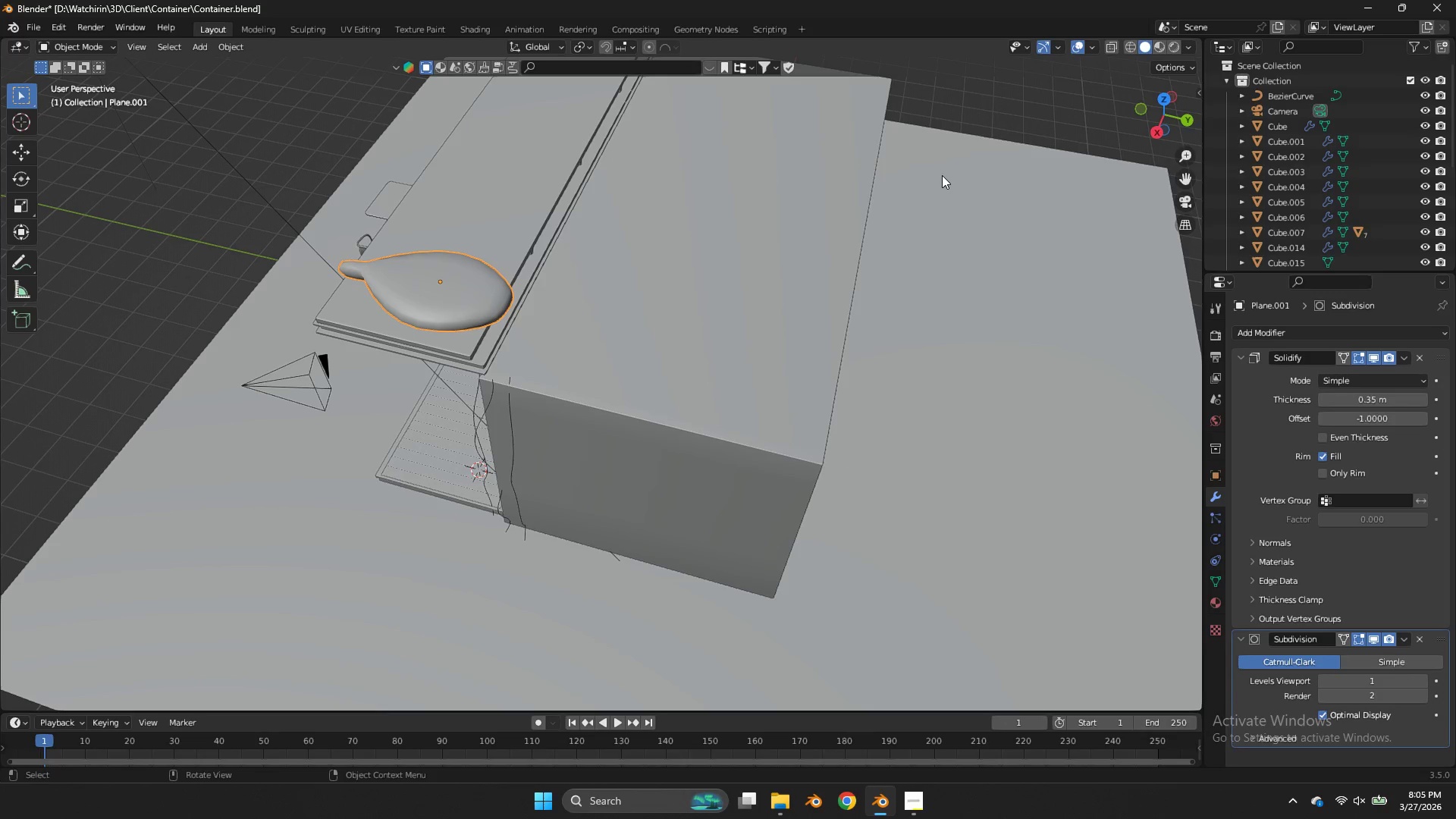 
key(CapsLock)
 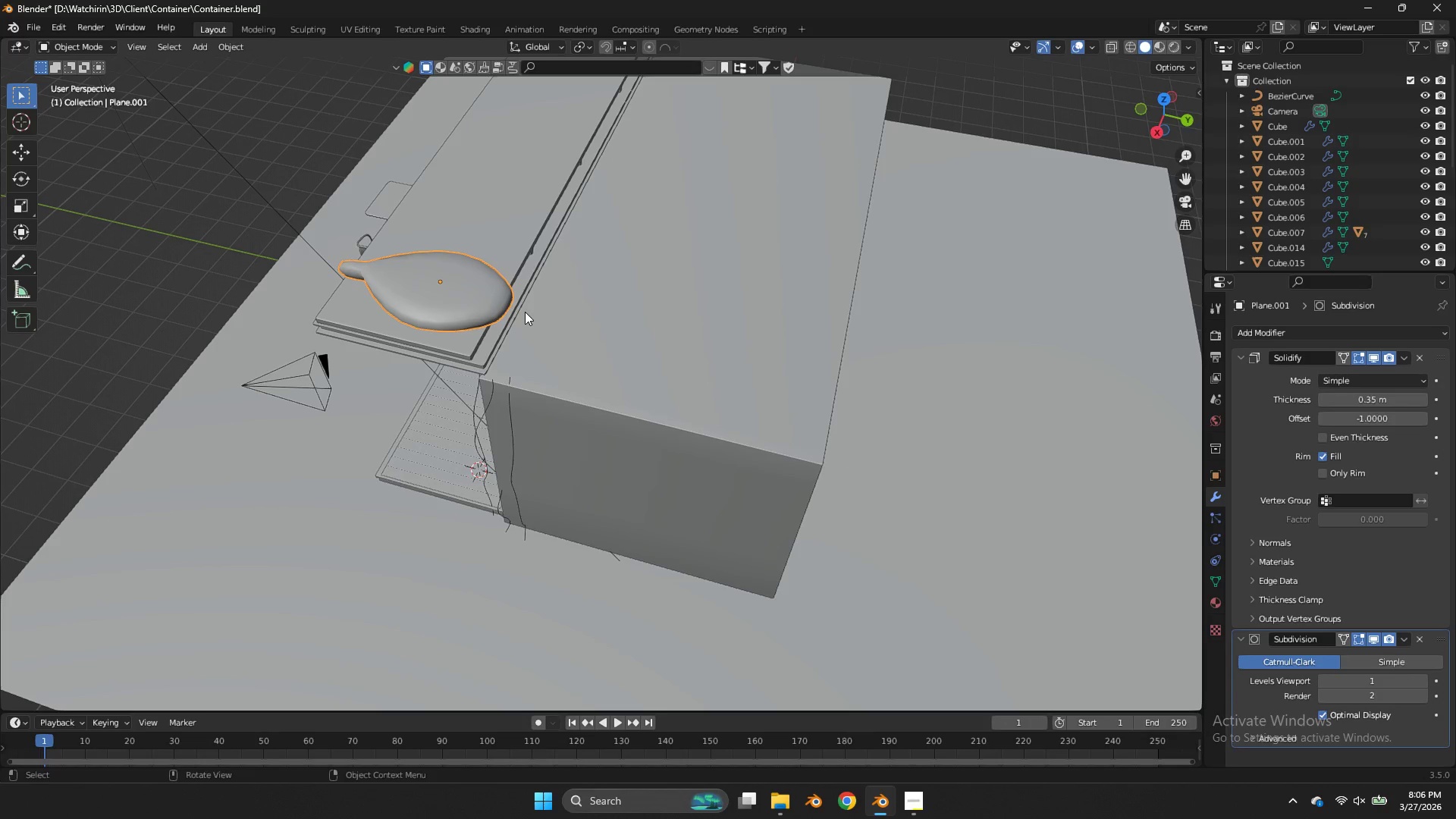 
key(Tab)
 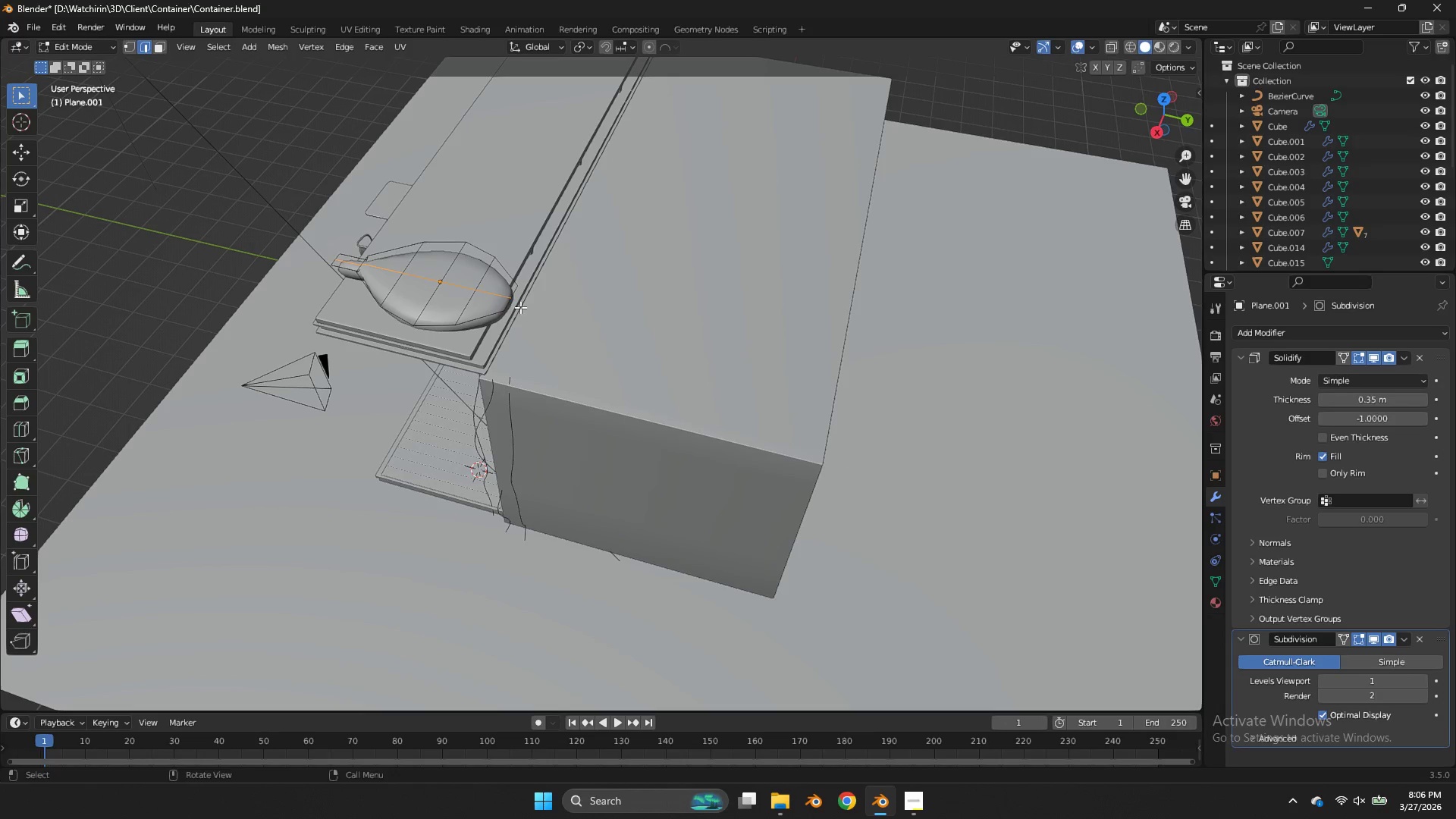 
key(CapsLock)
 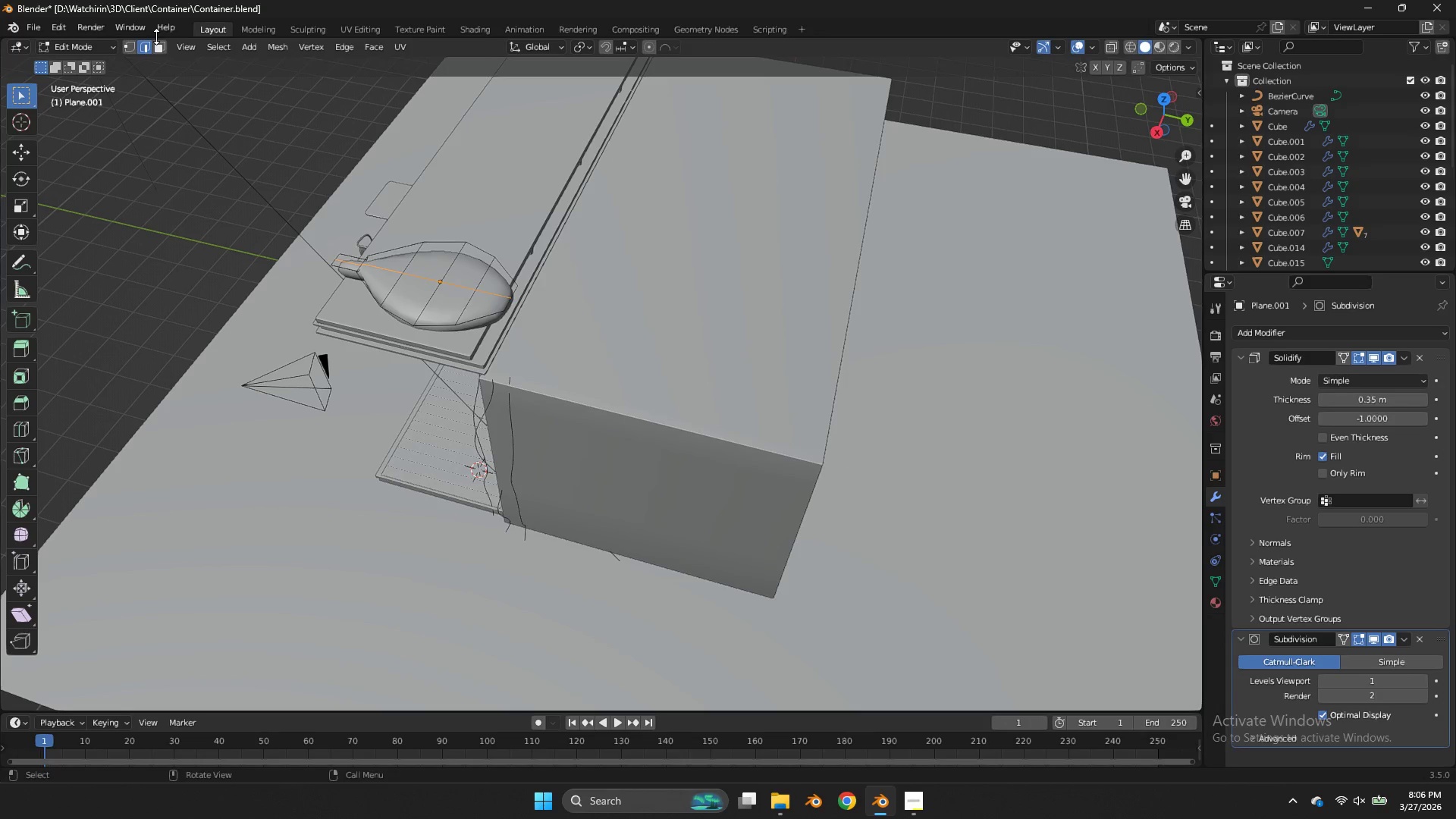 
left_click([130, 43])
 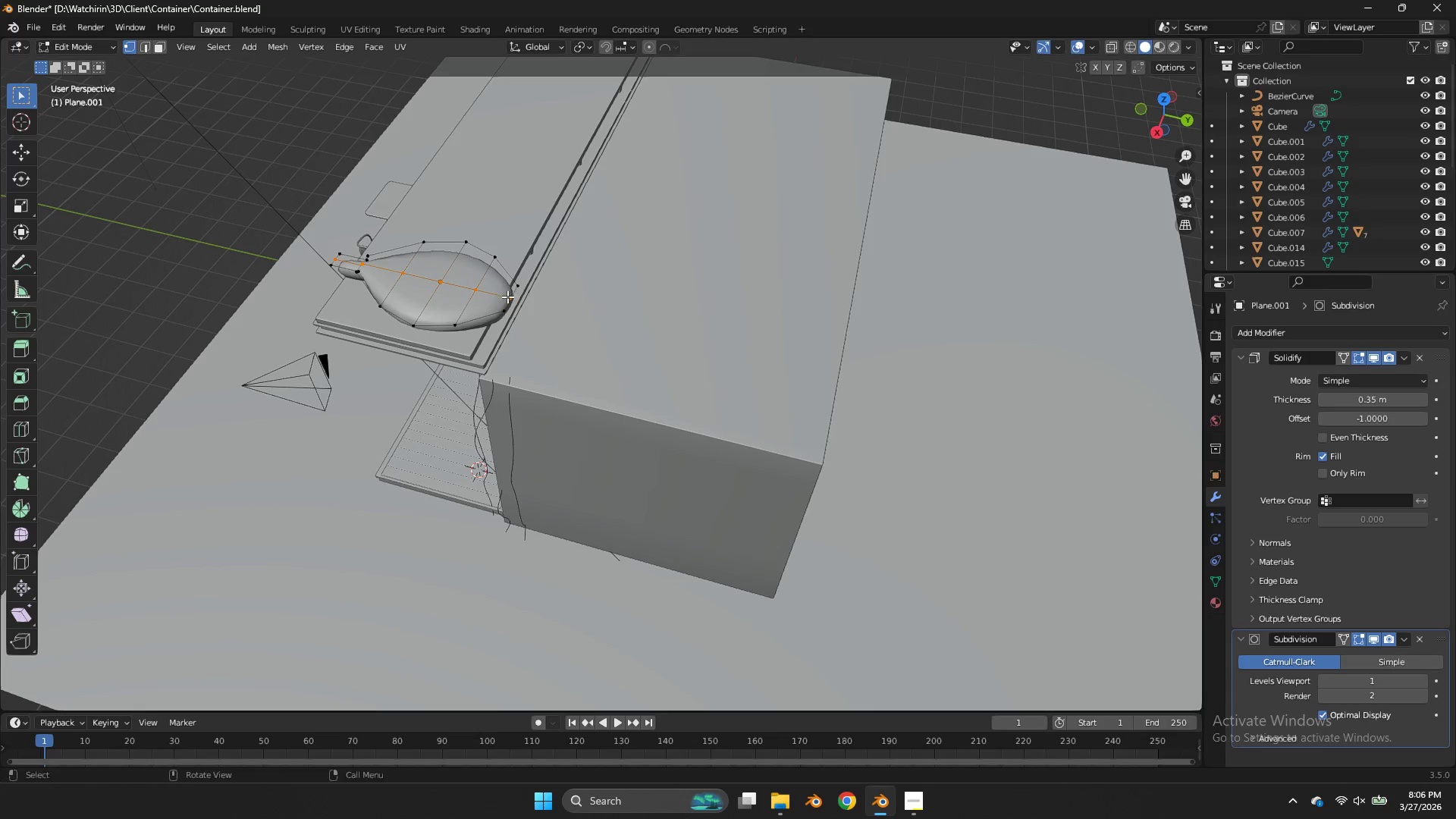 
left_click([506, 297])
 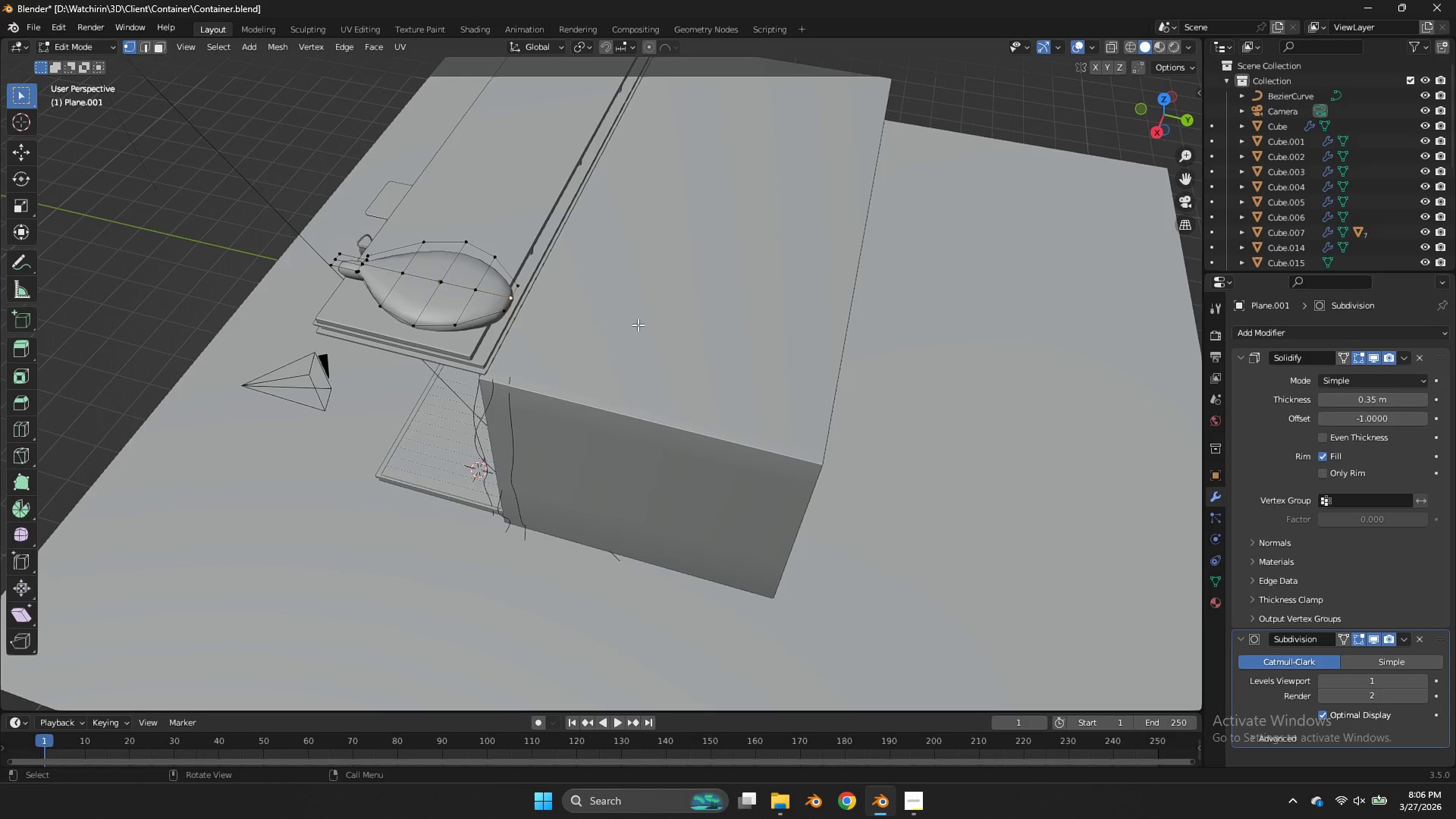 
type(gx)
 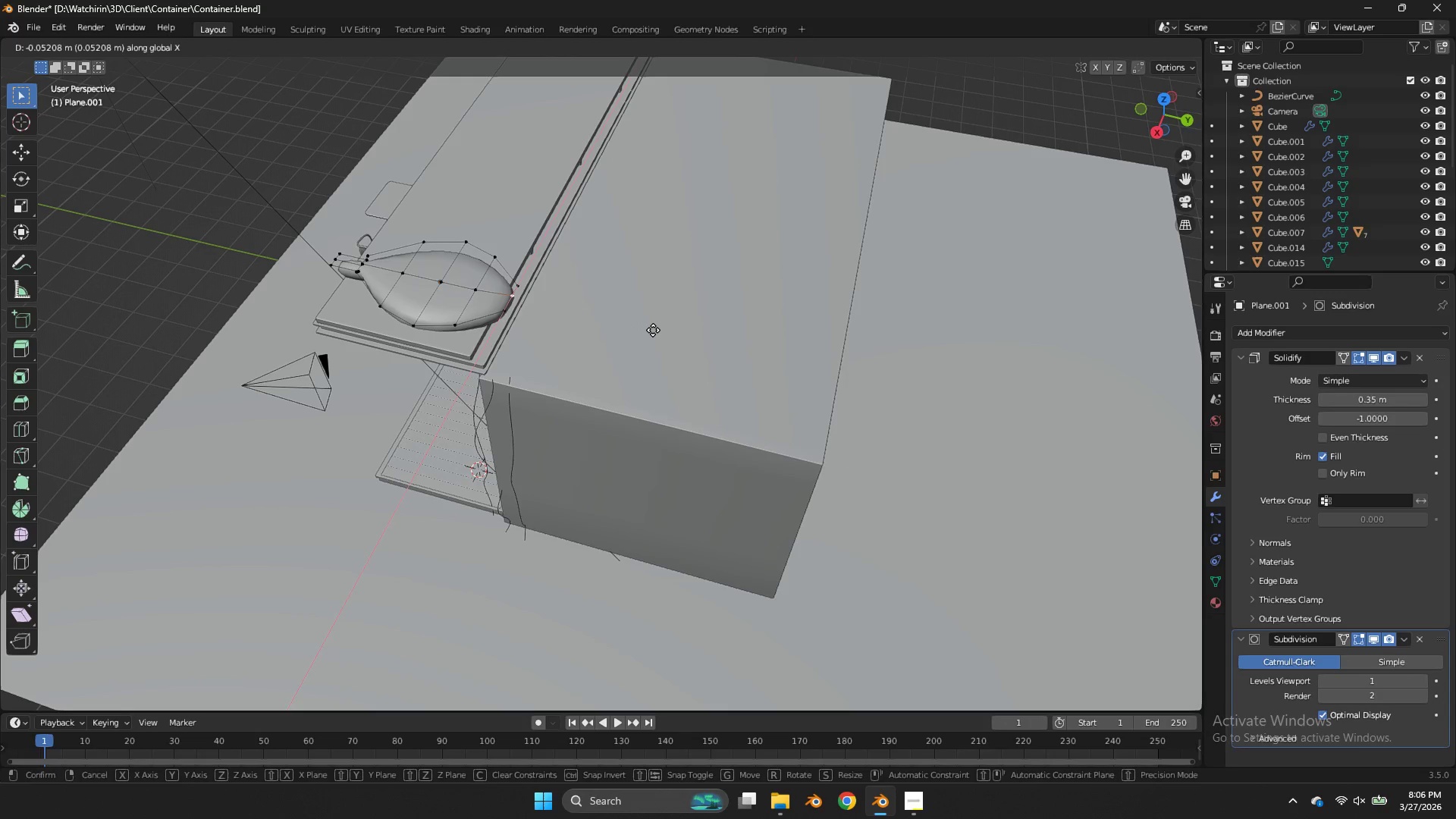 
key(Y)
 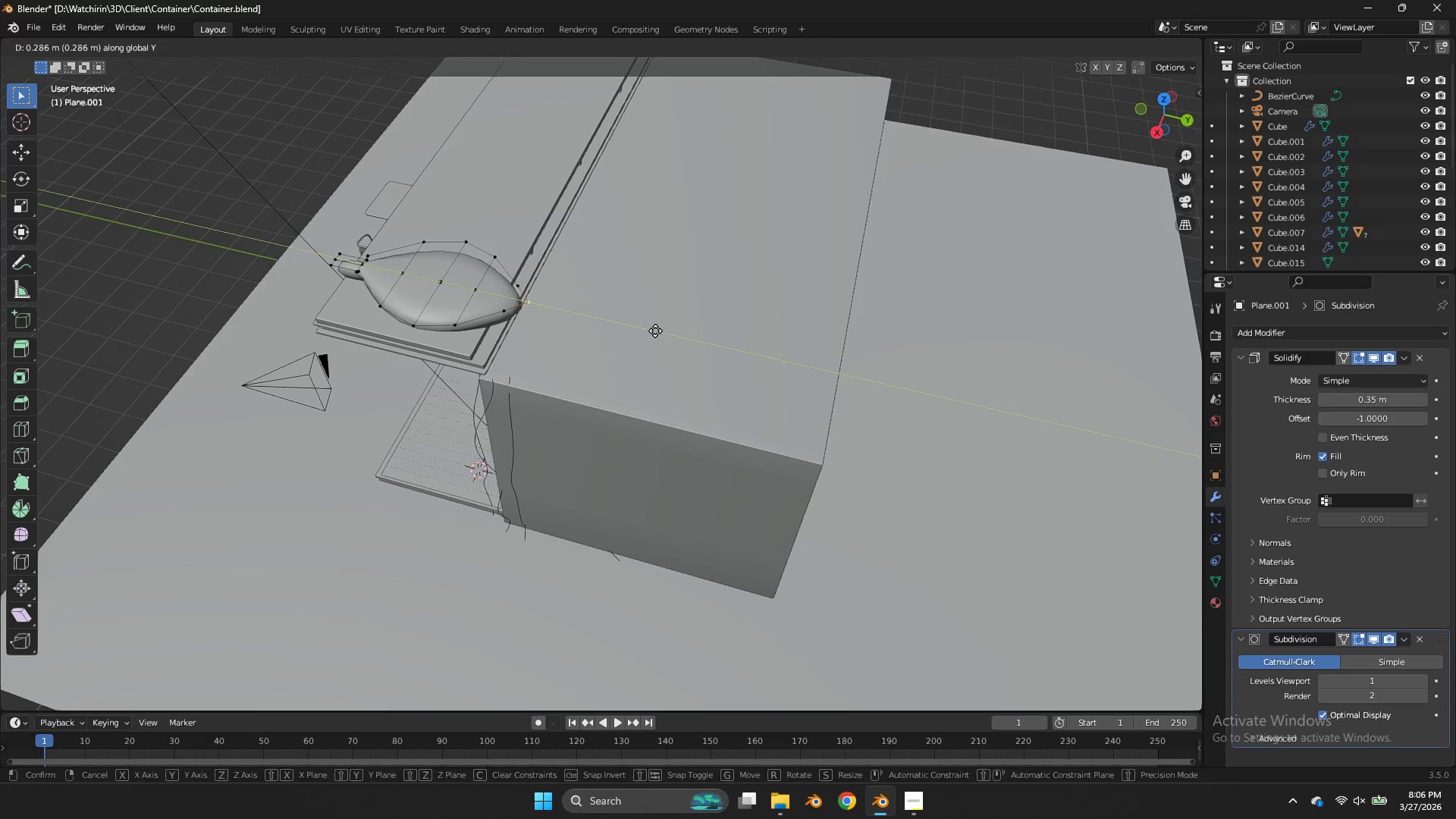 
left_click([655, 331])
 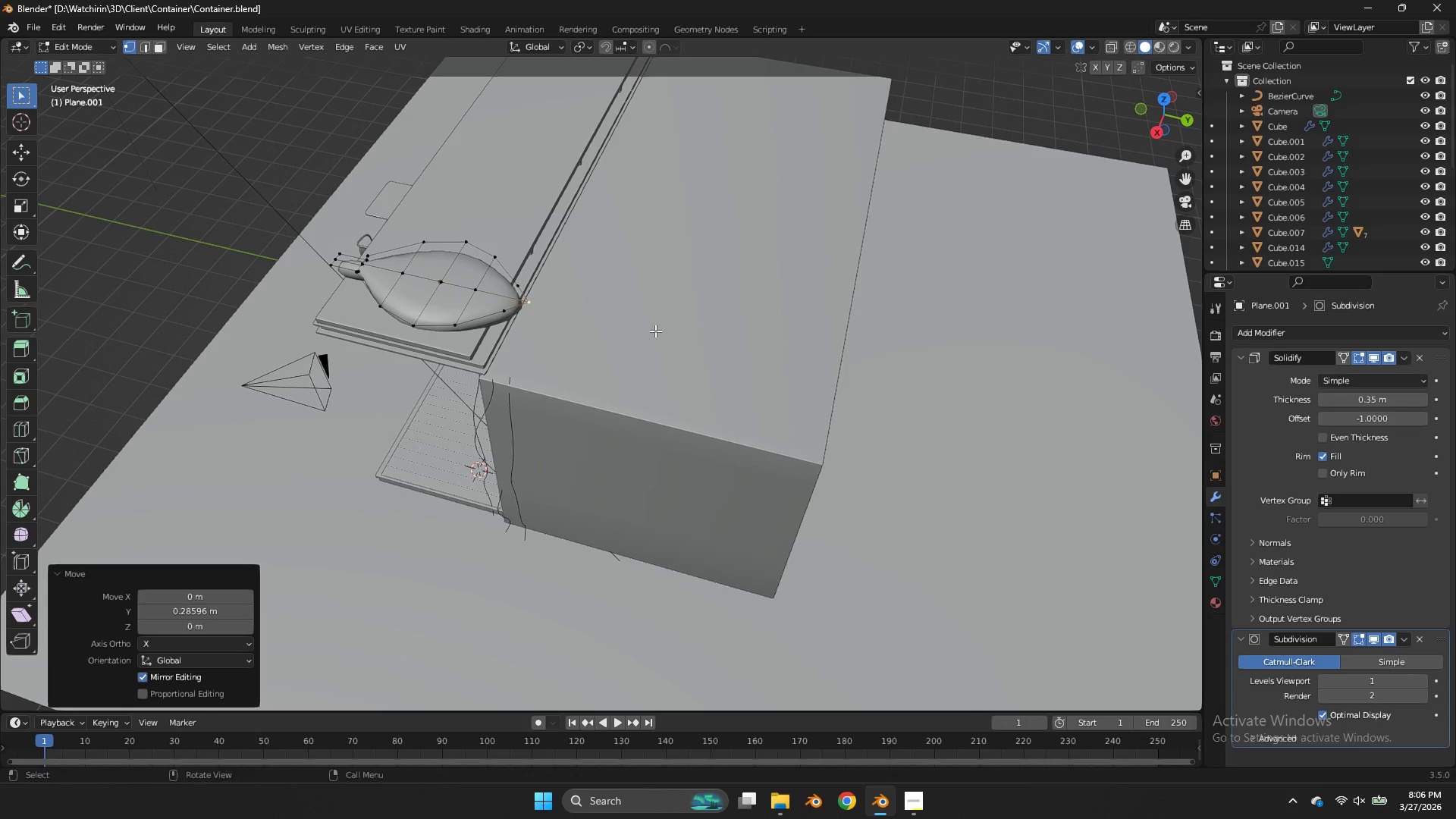 
key(Control+S)
 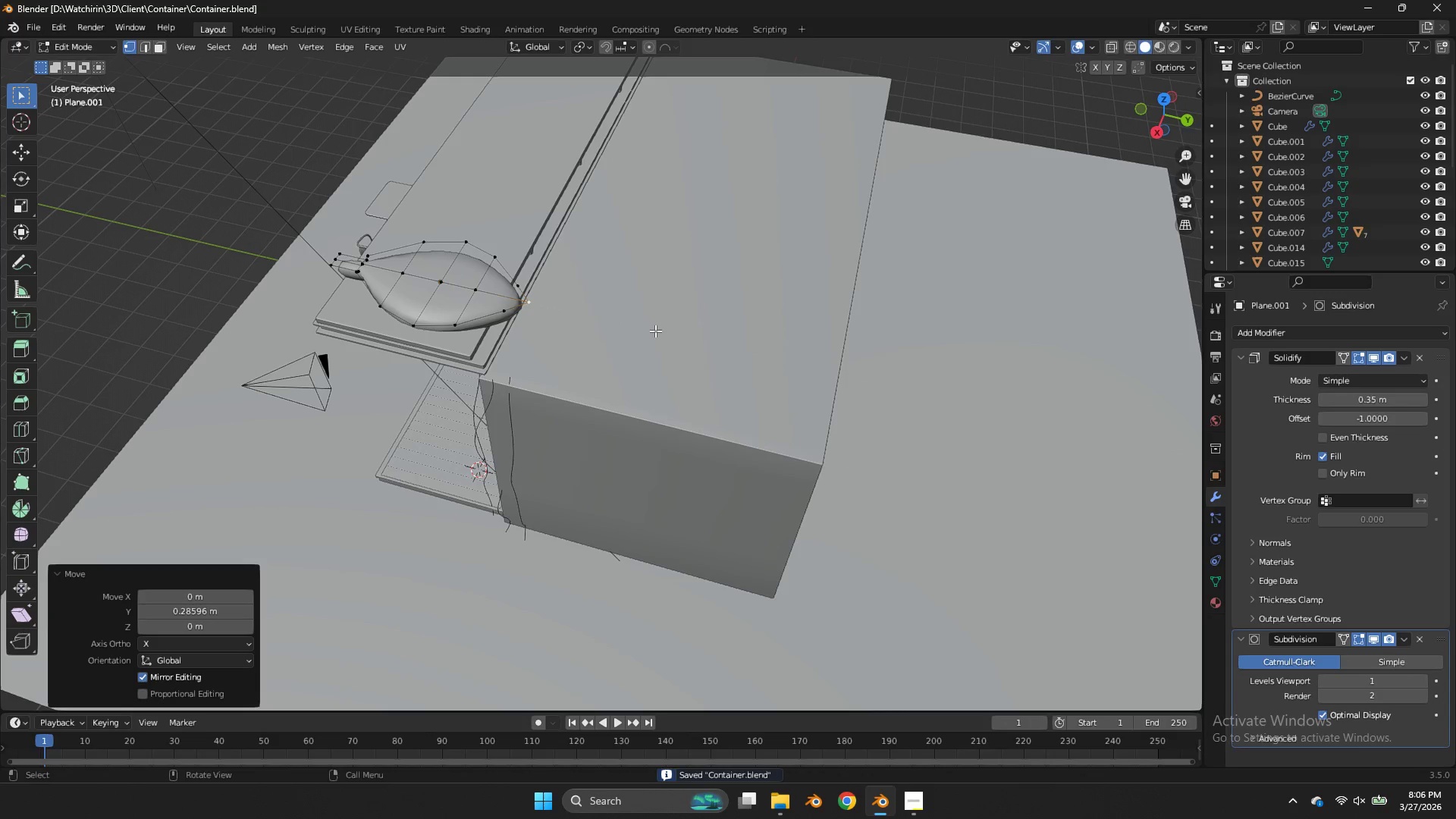 
key(Tab)
 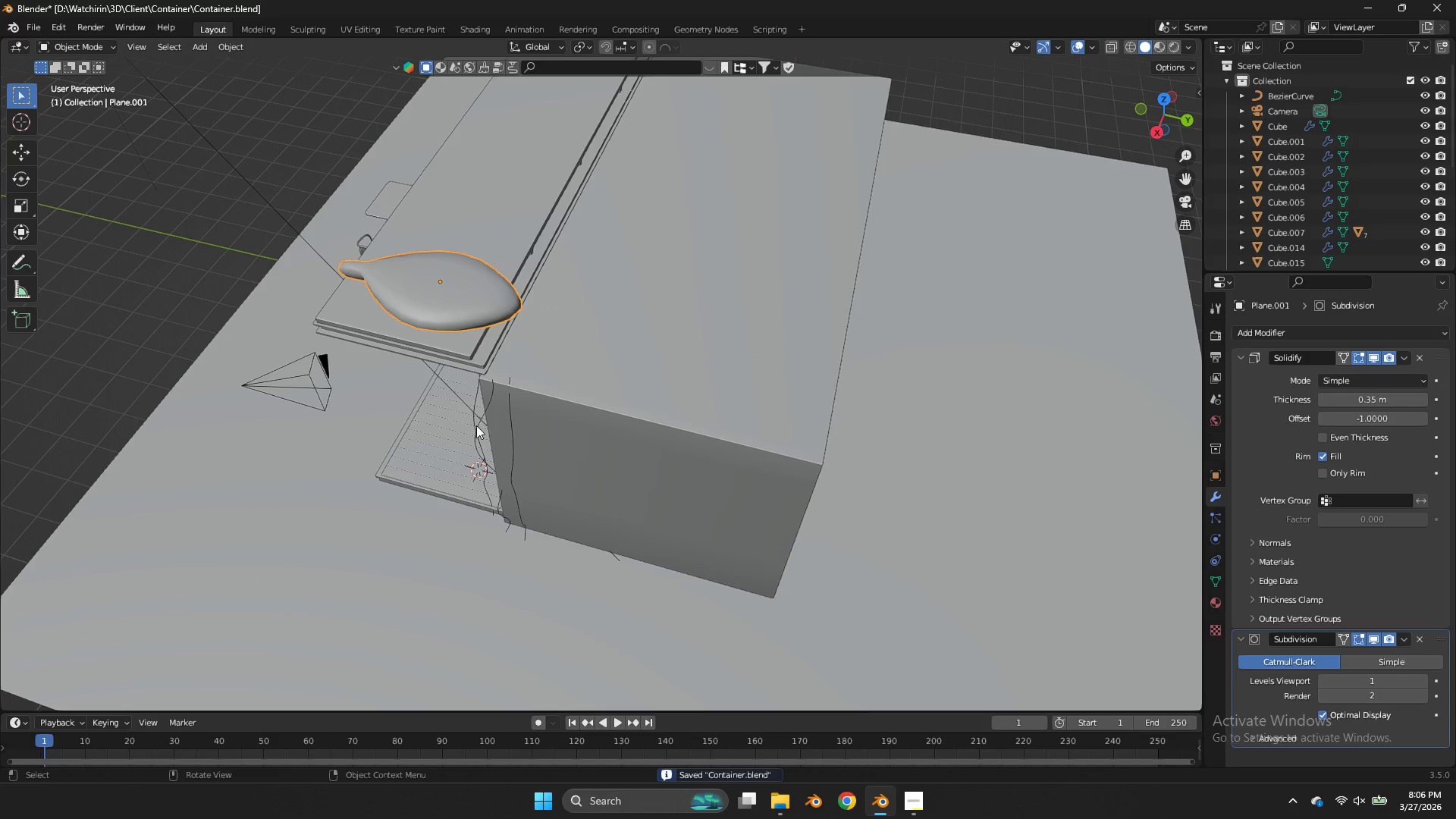 
left_click([475, 424])
 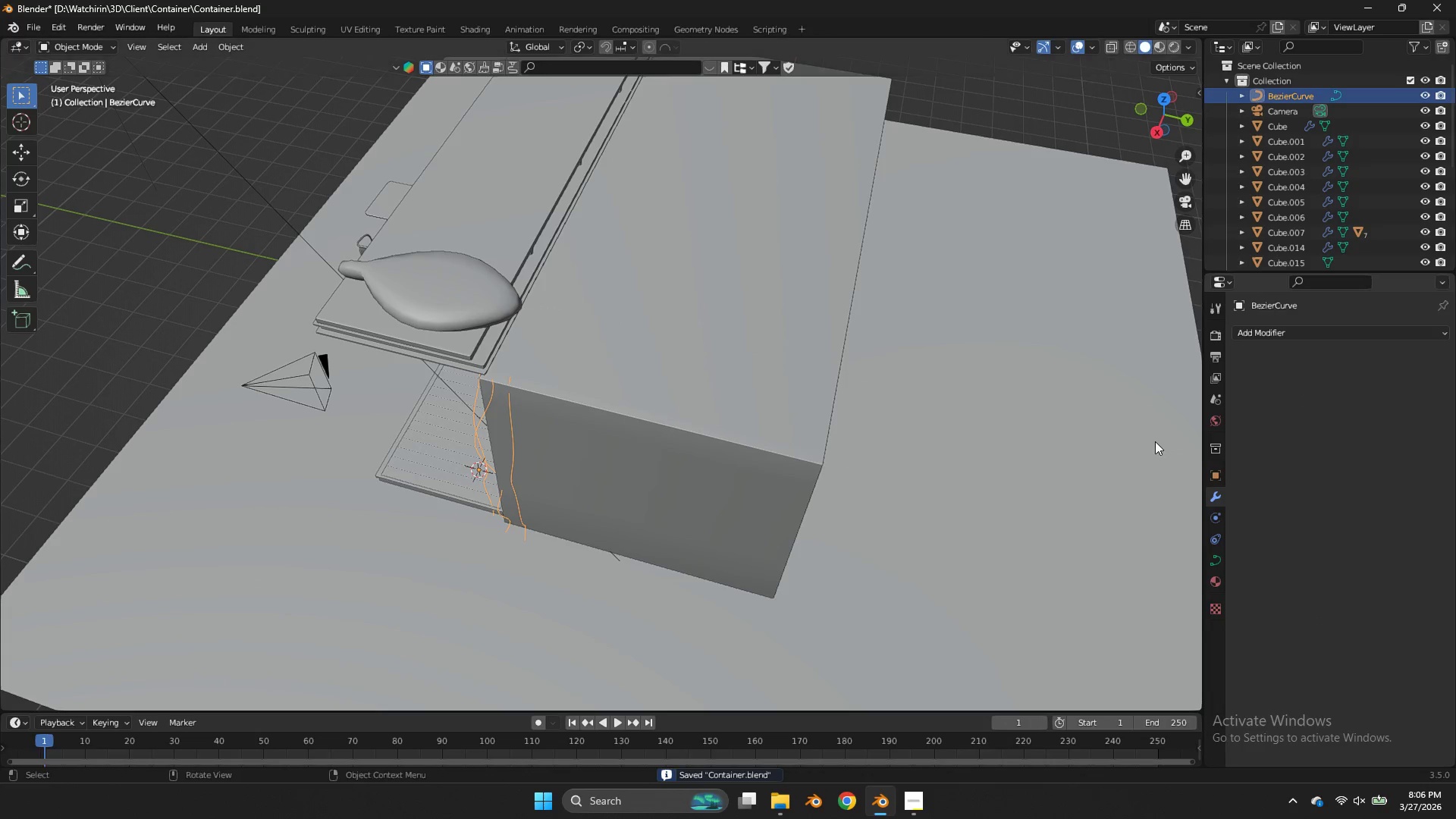 
key(Tab)
 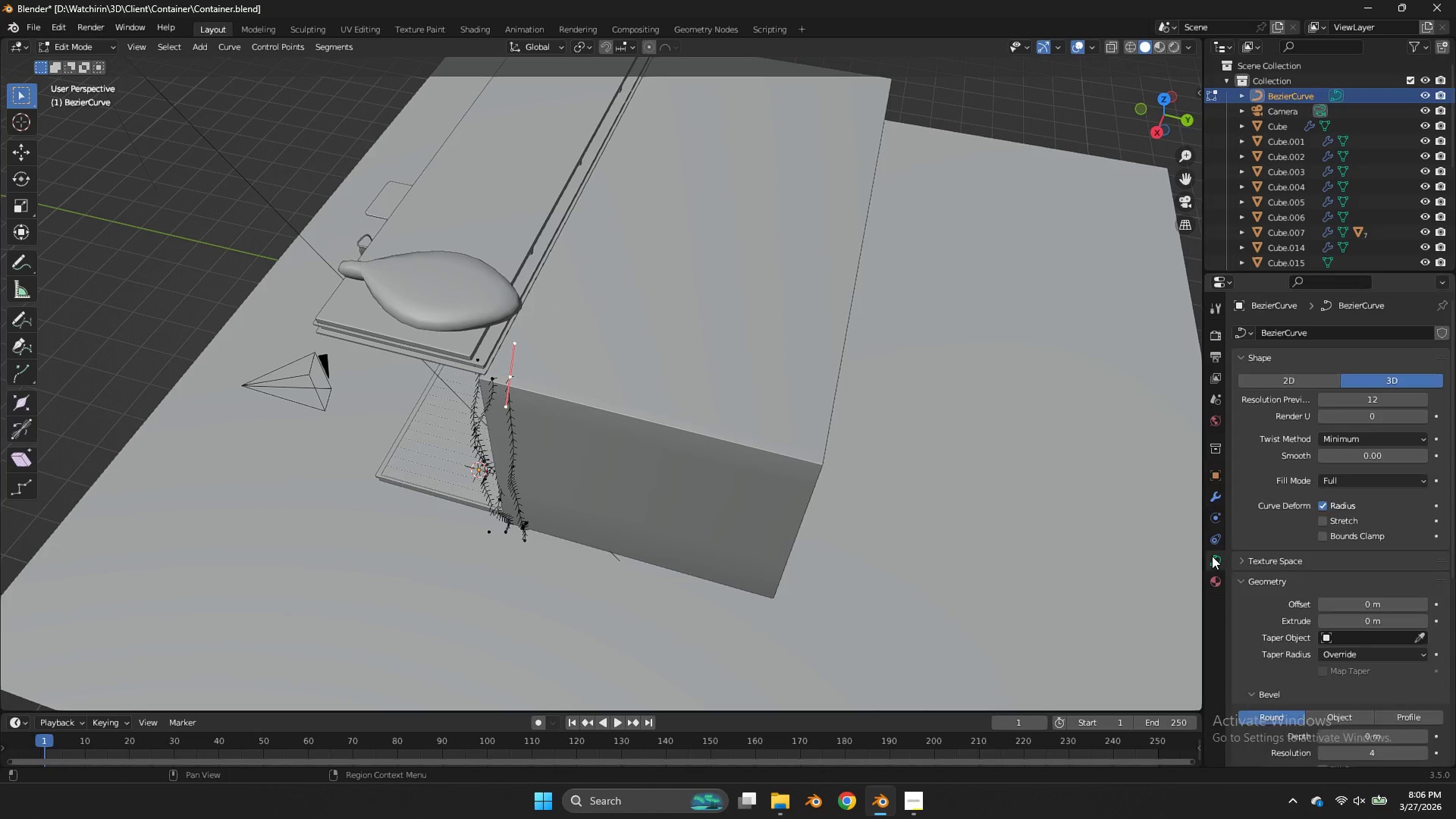 
double_click([1213, 533])
 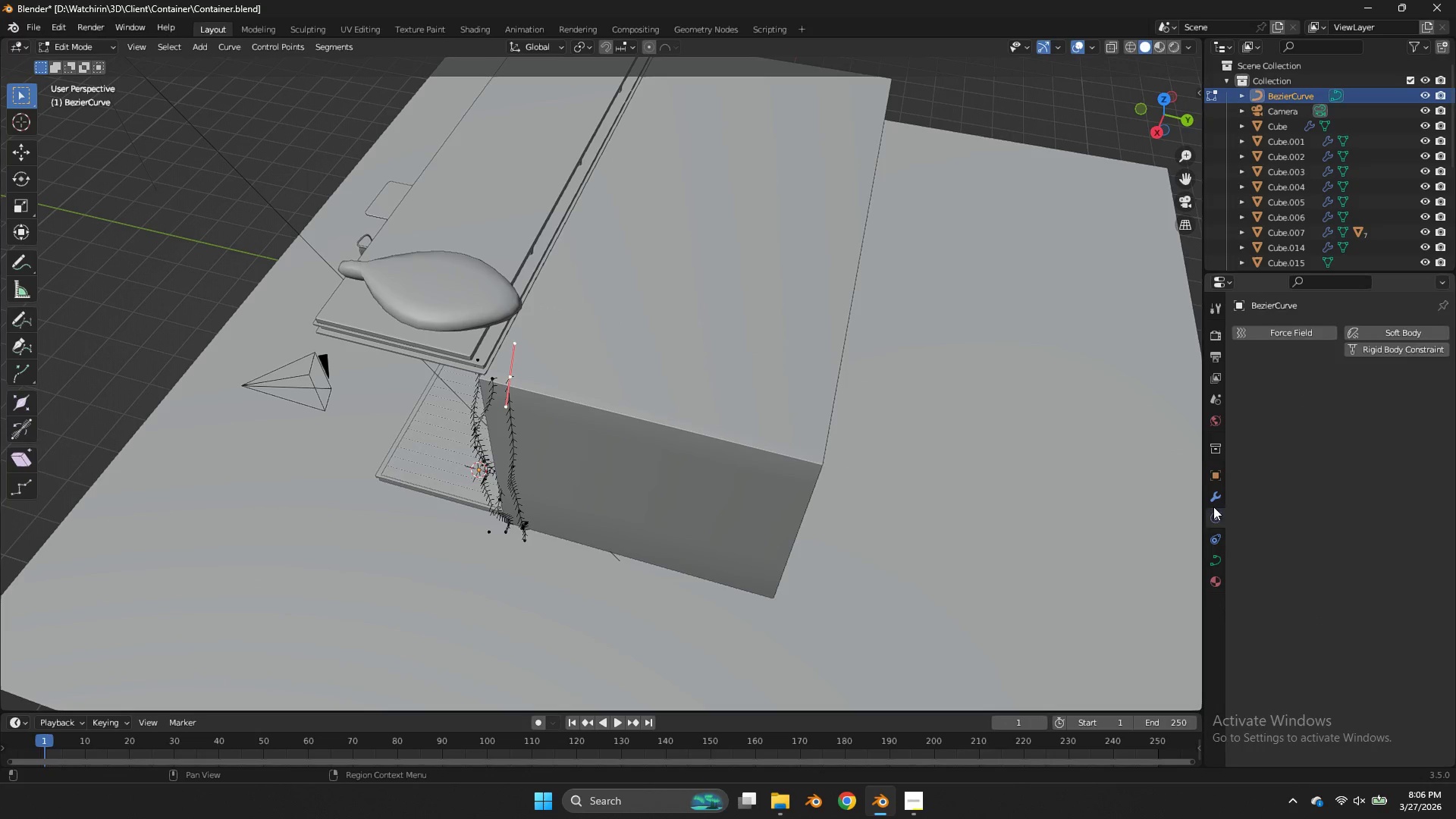 
triple_click([1213, 507])
 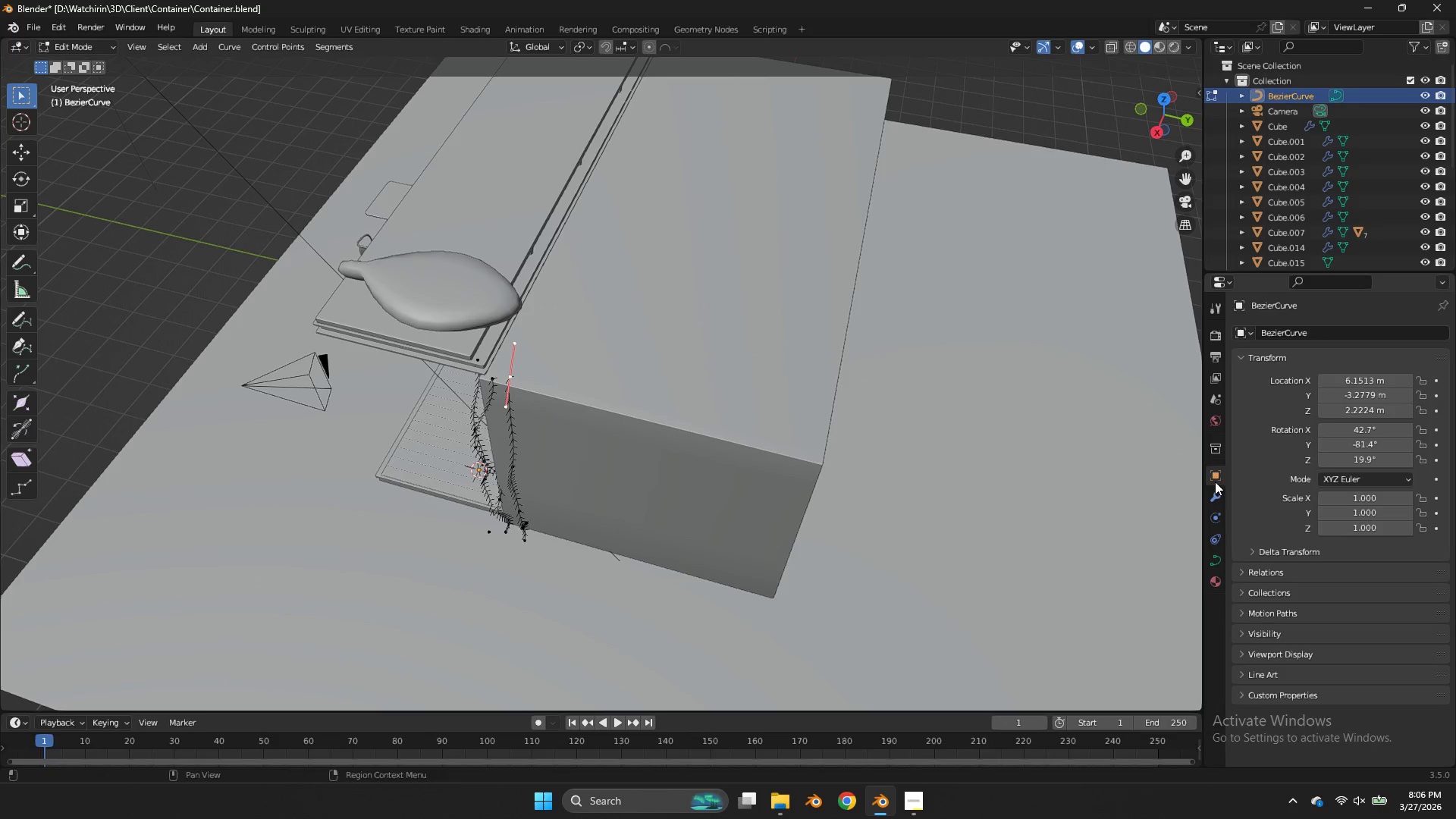 
triple_click([1215, 482])
 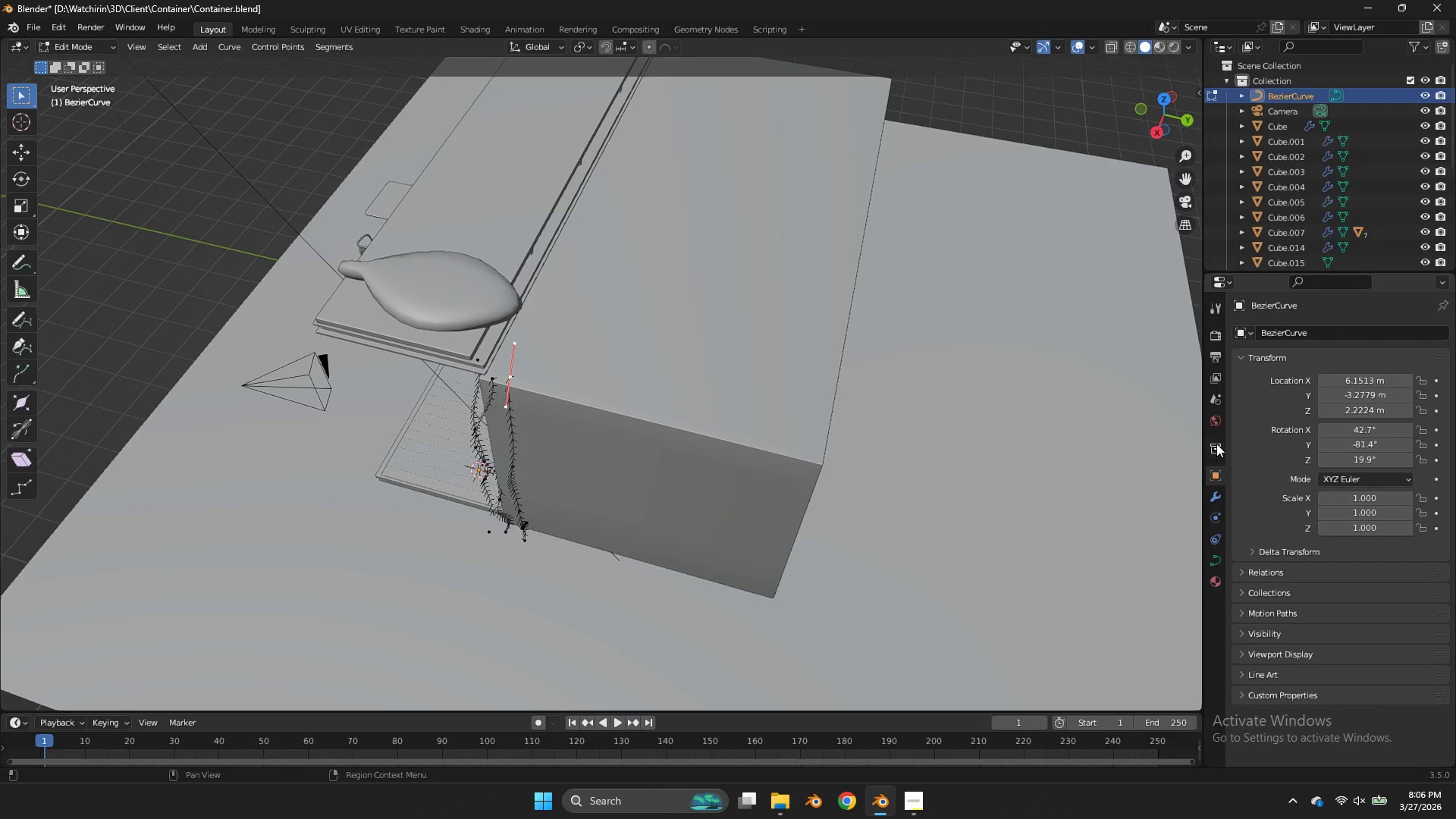 
double_click([1216, 441])
 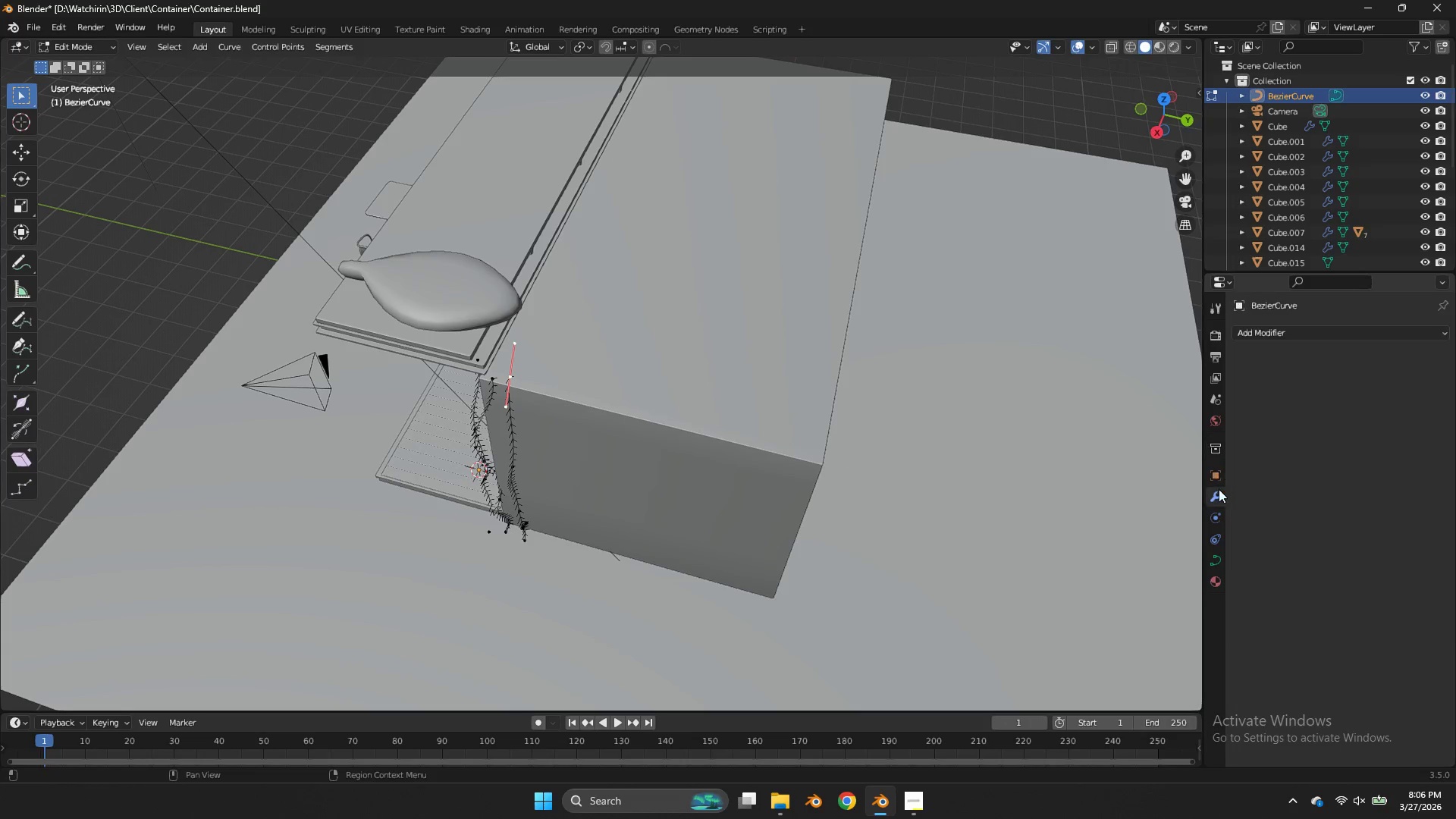 
triple_click([1219, 489])
 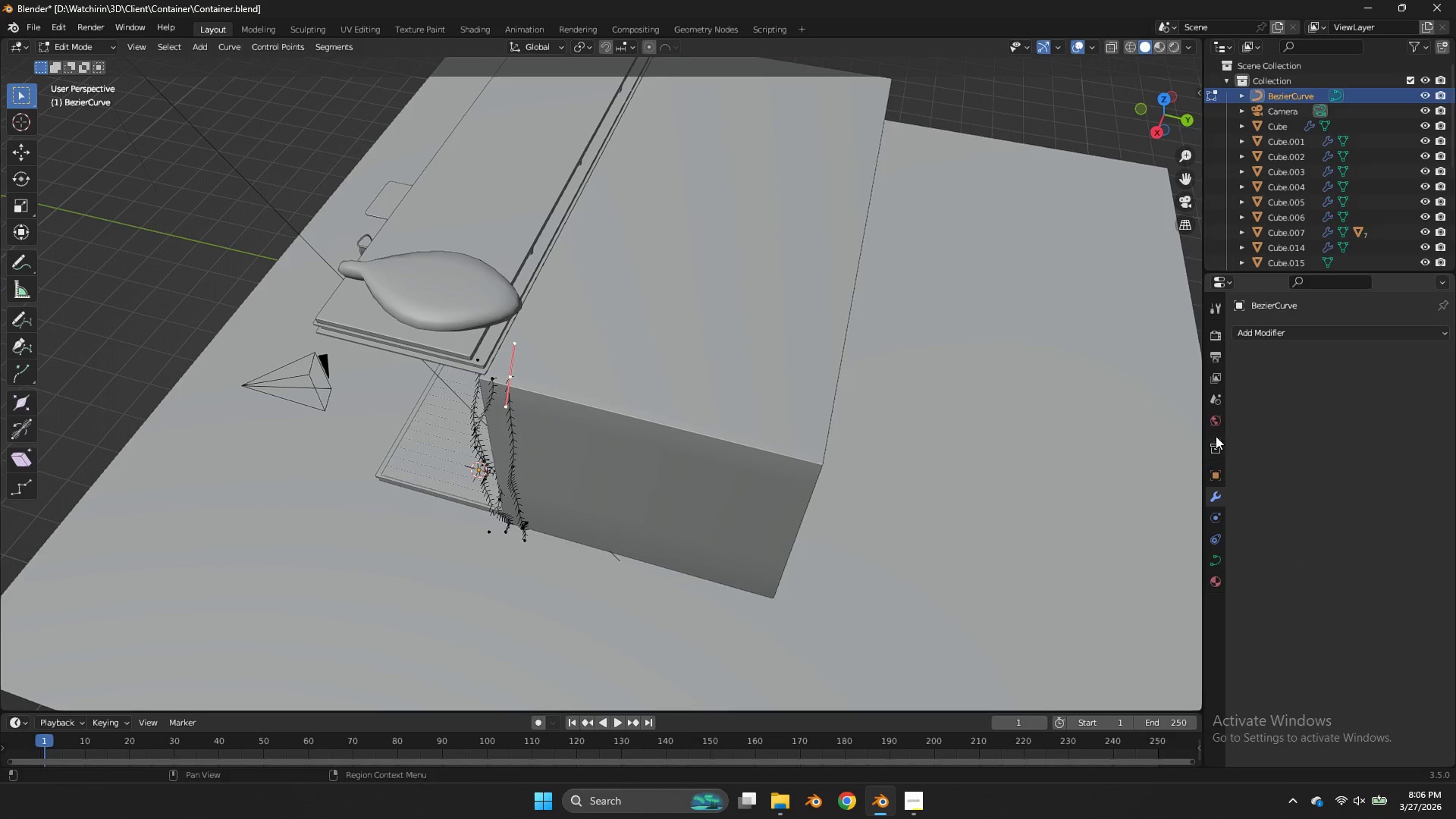 
triple_click([1216, 436])
 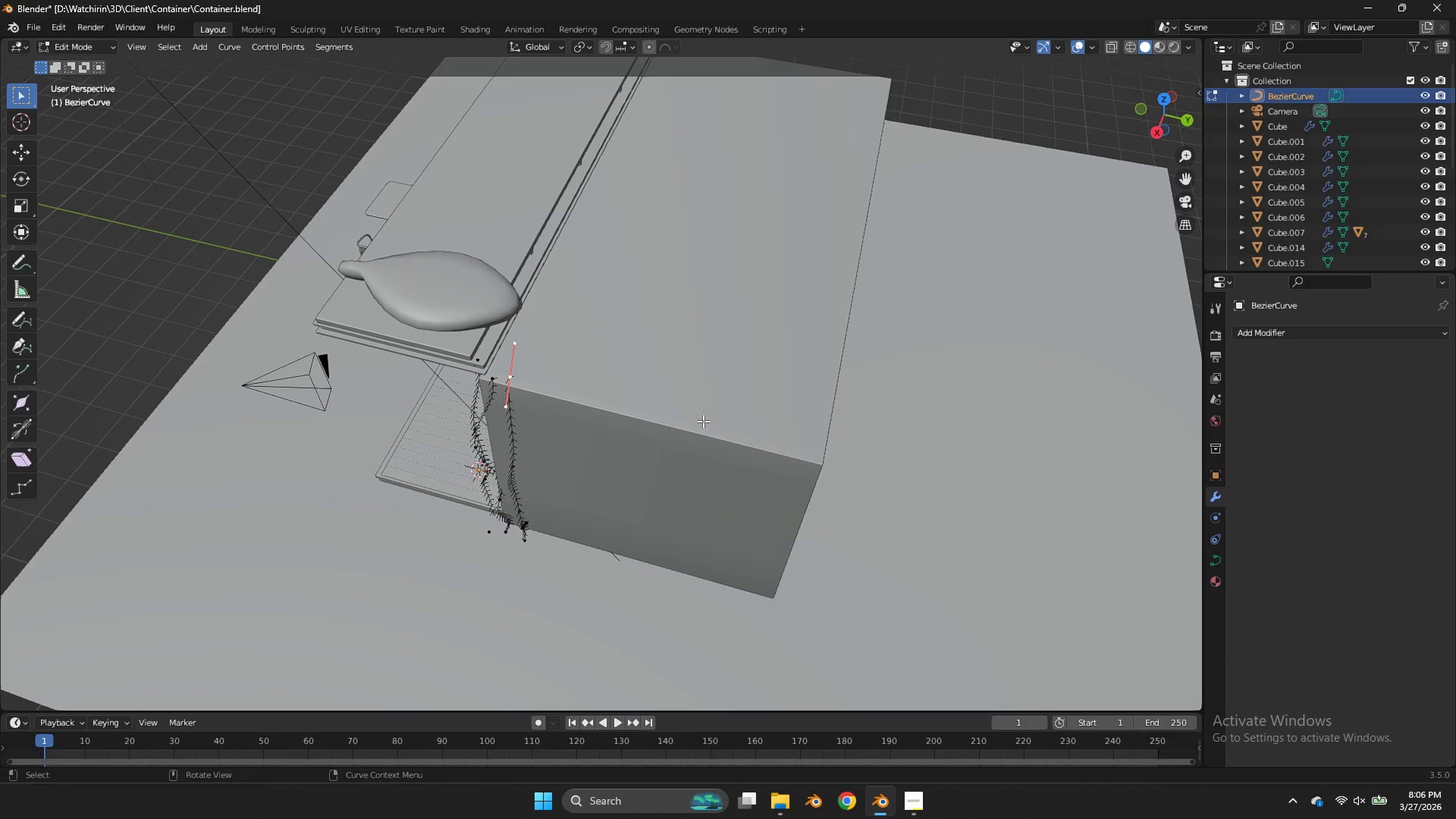 
key(Tab)
 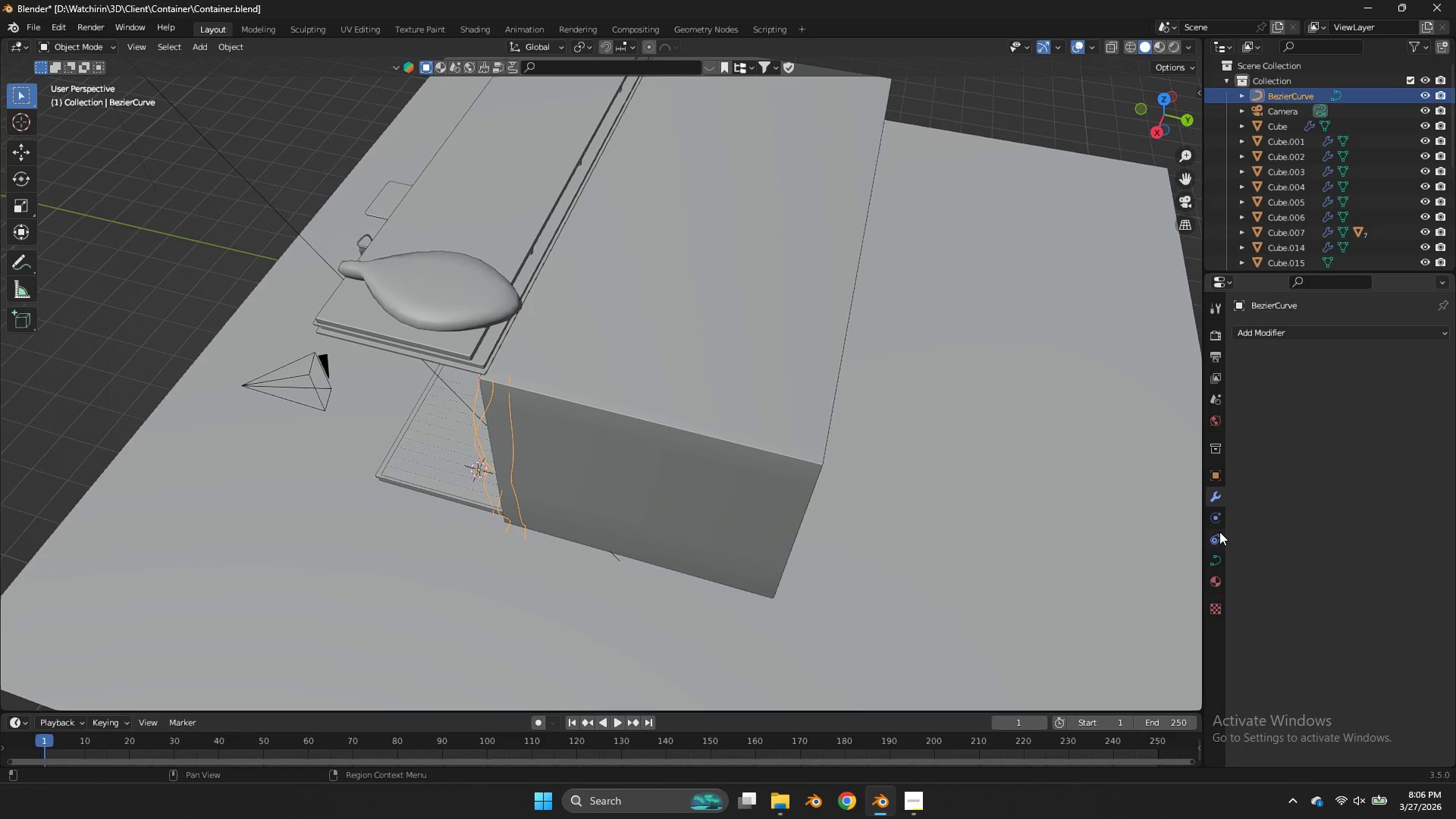 
double_click([1213, 547])
 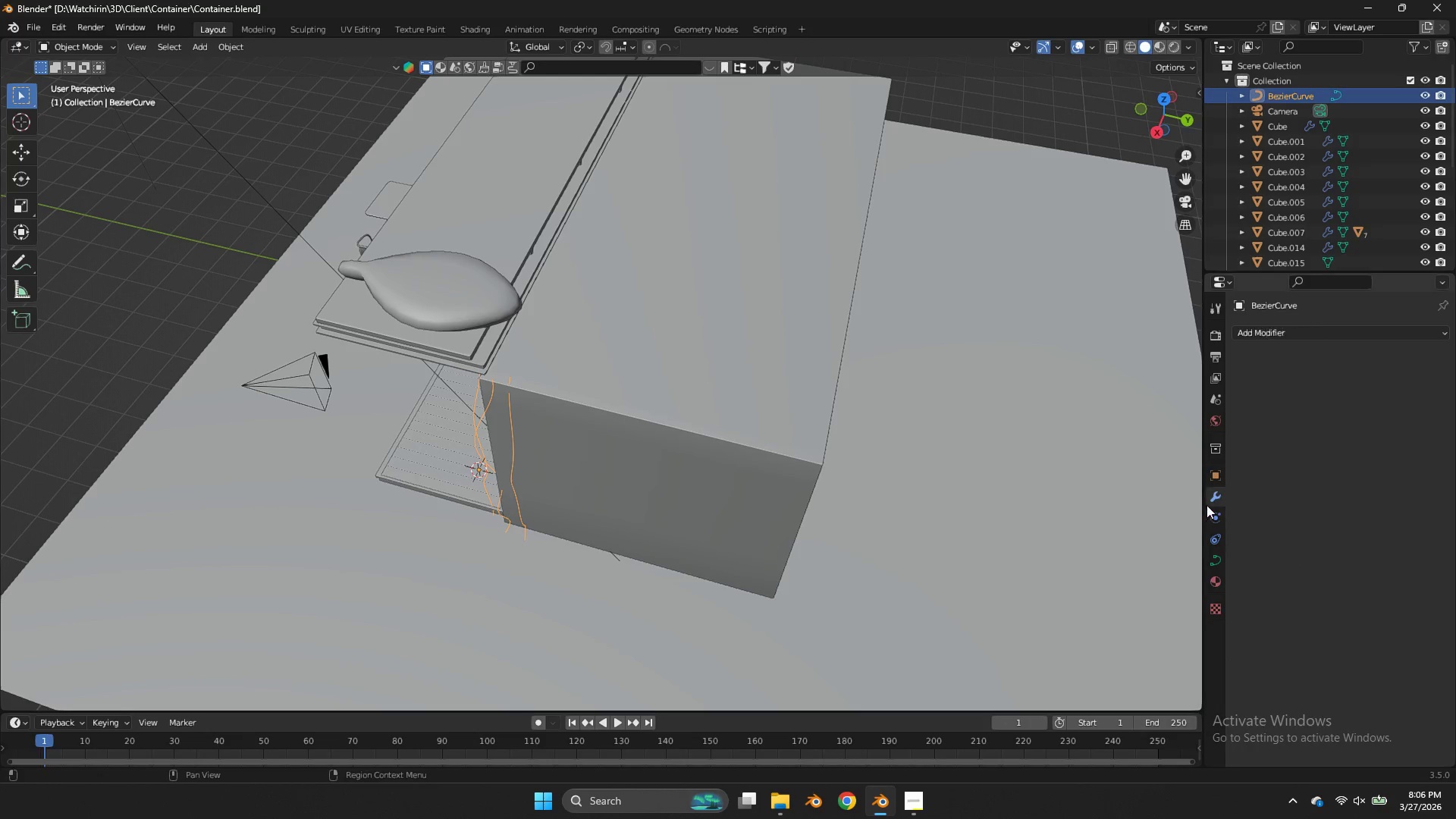 
triple_click([1207, 505])
 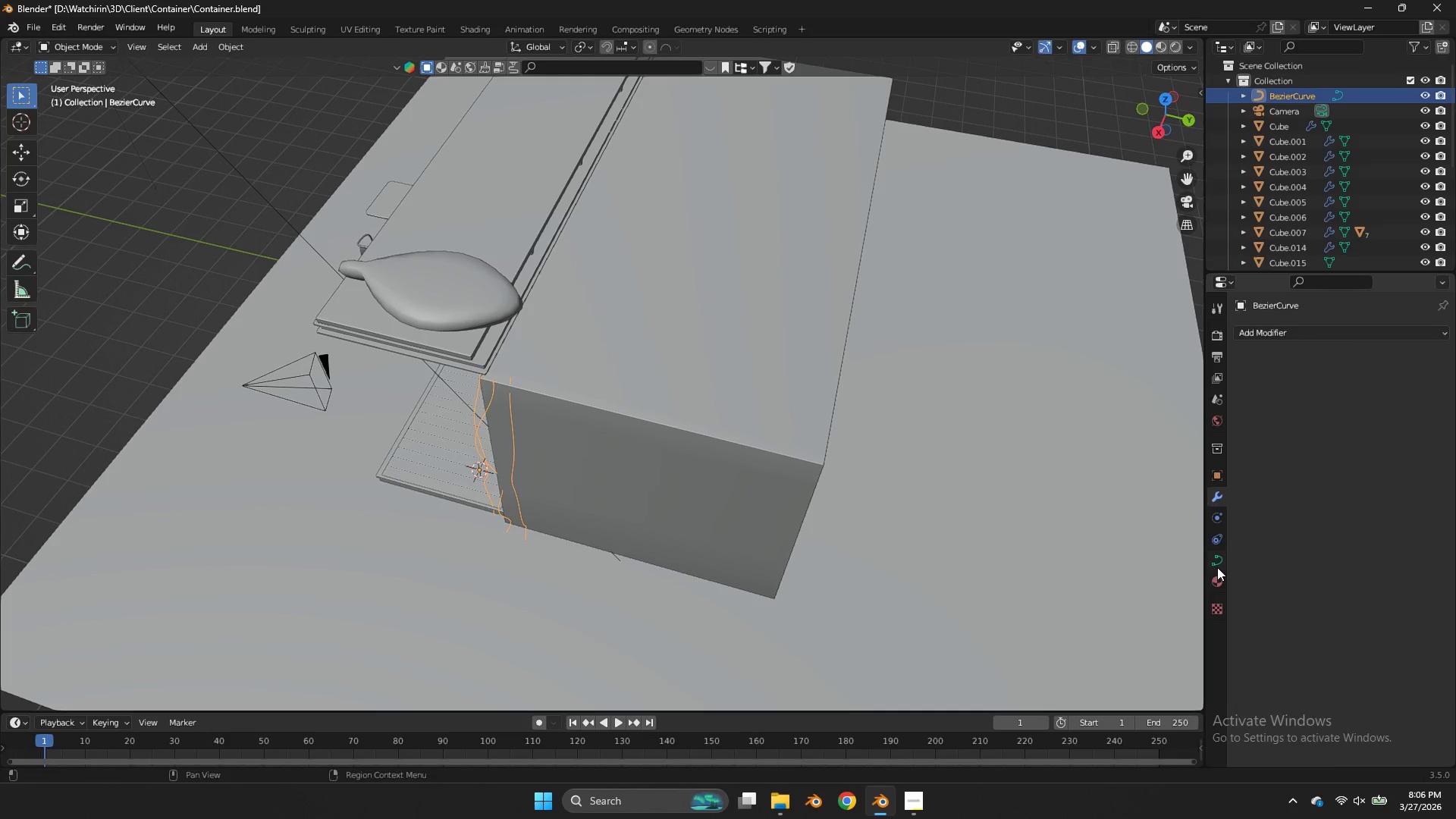 
triple_click([1217, 567])
 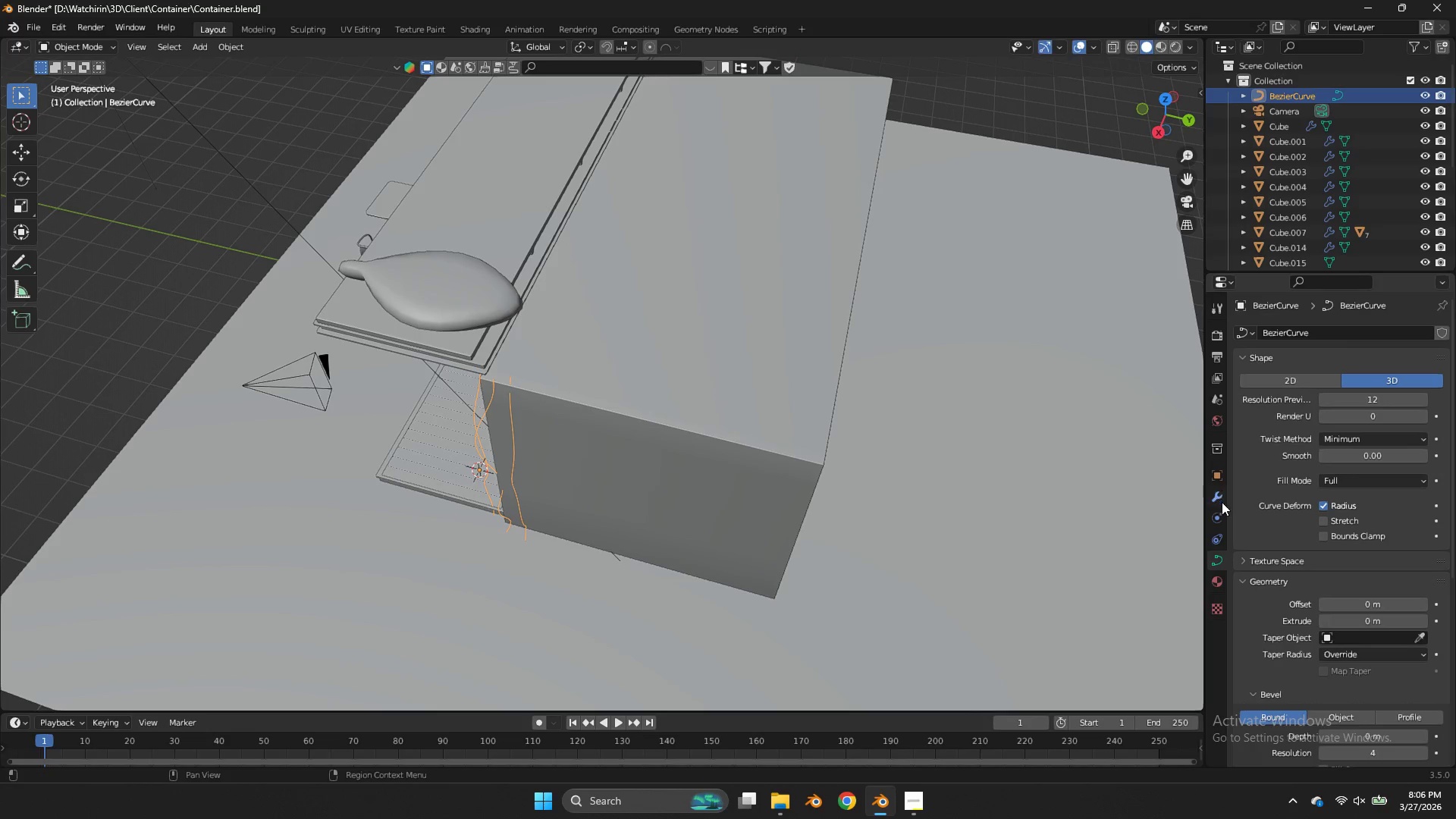 
key(Tab)
 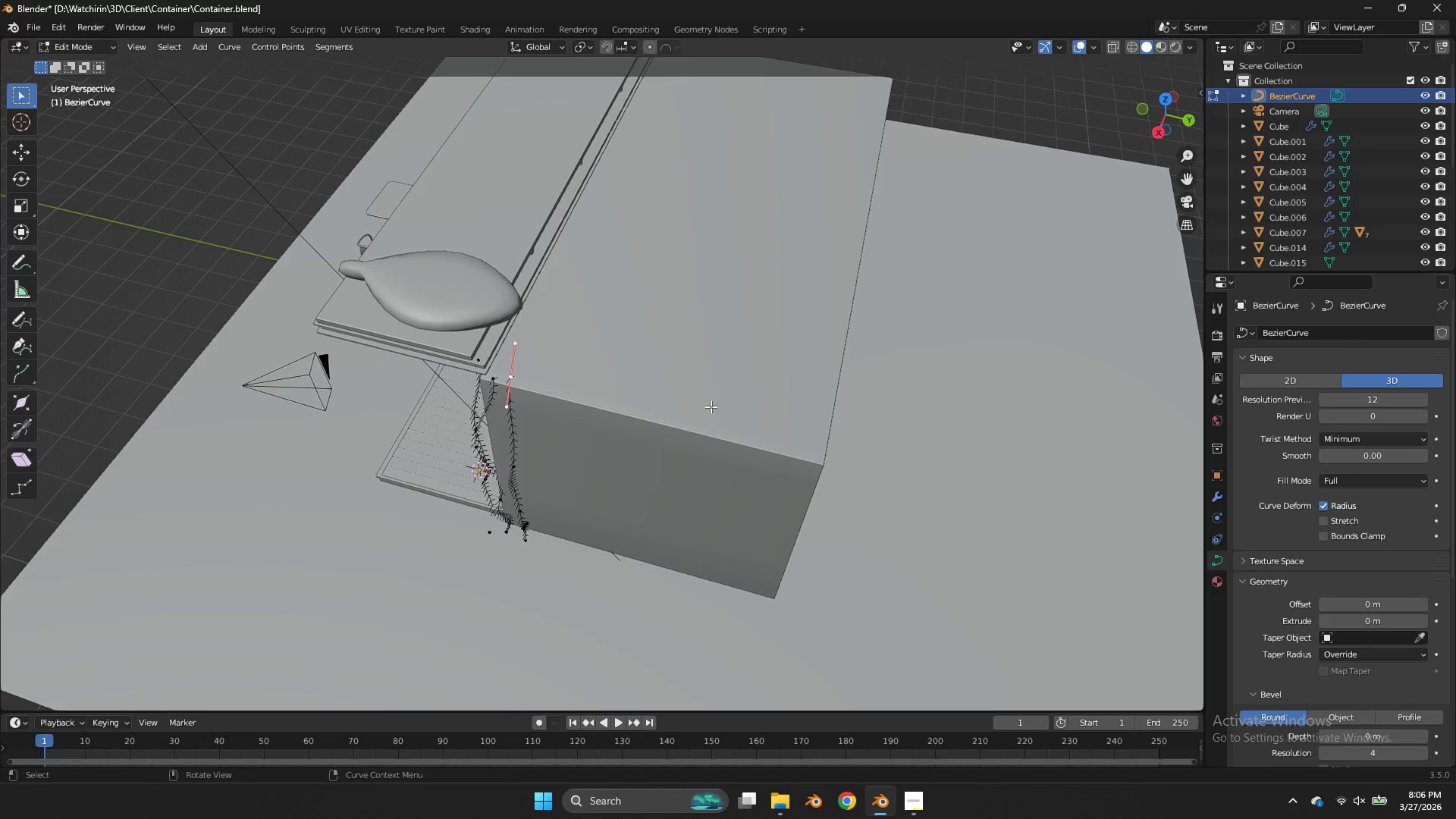 
key(A)
 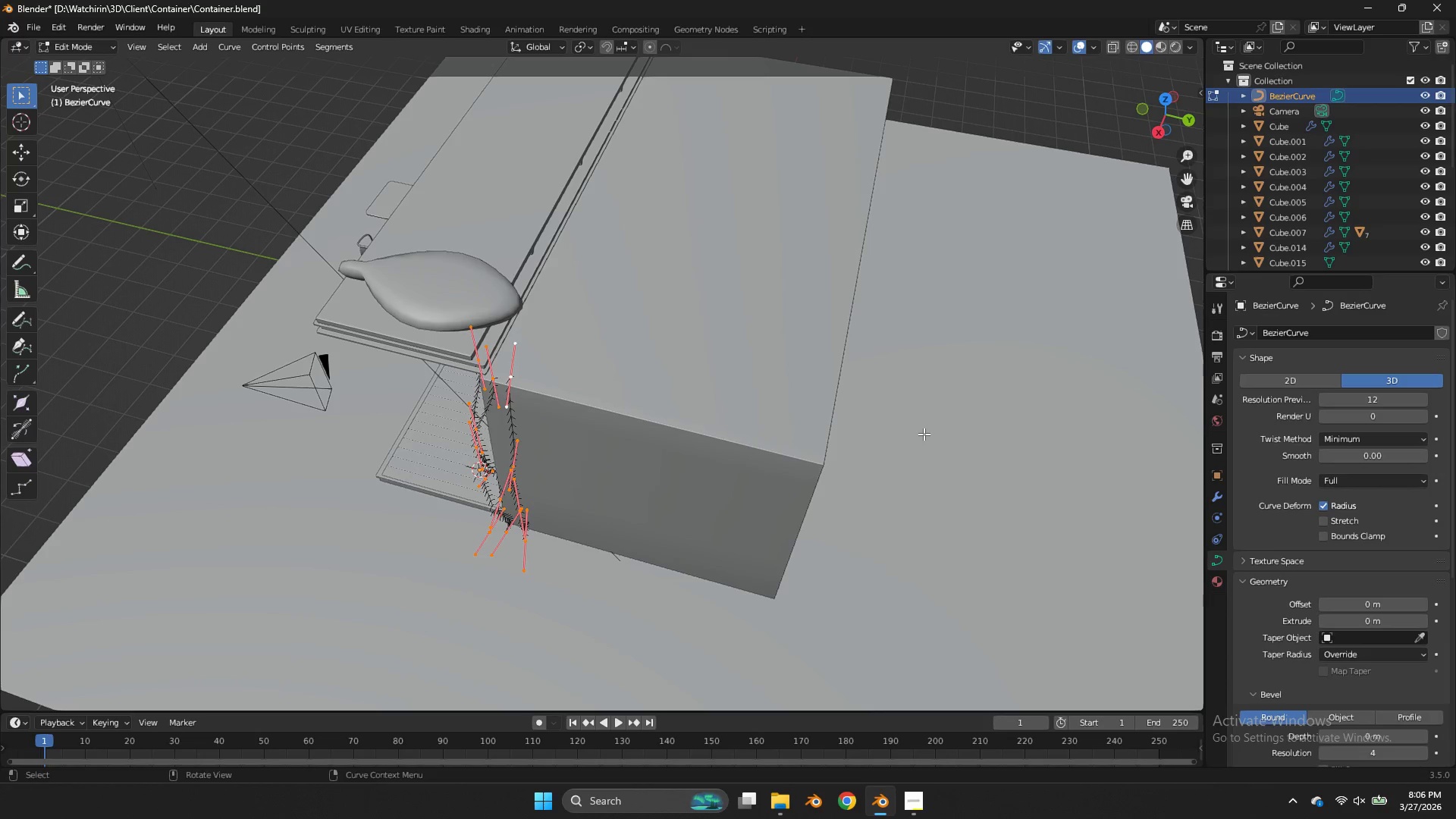 
wait(10.42)
 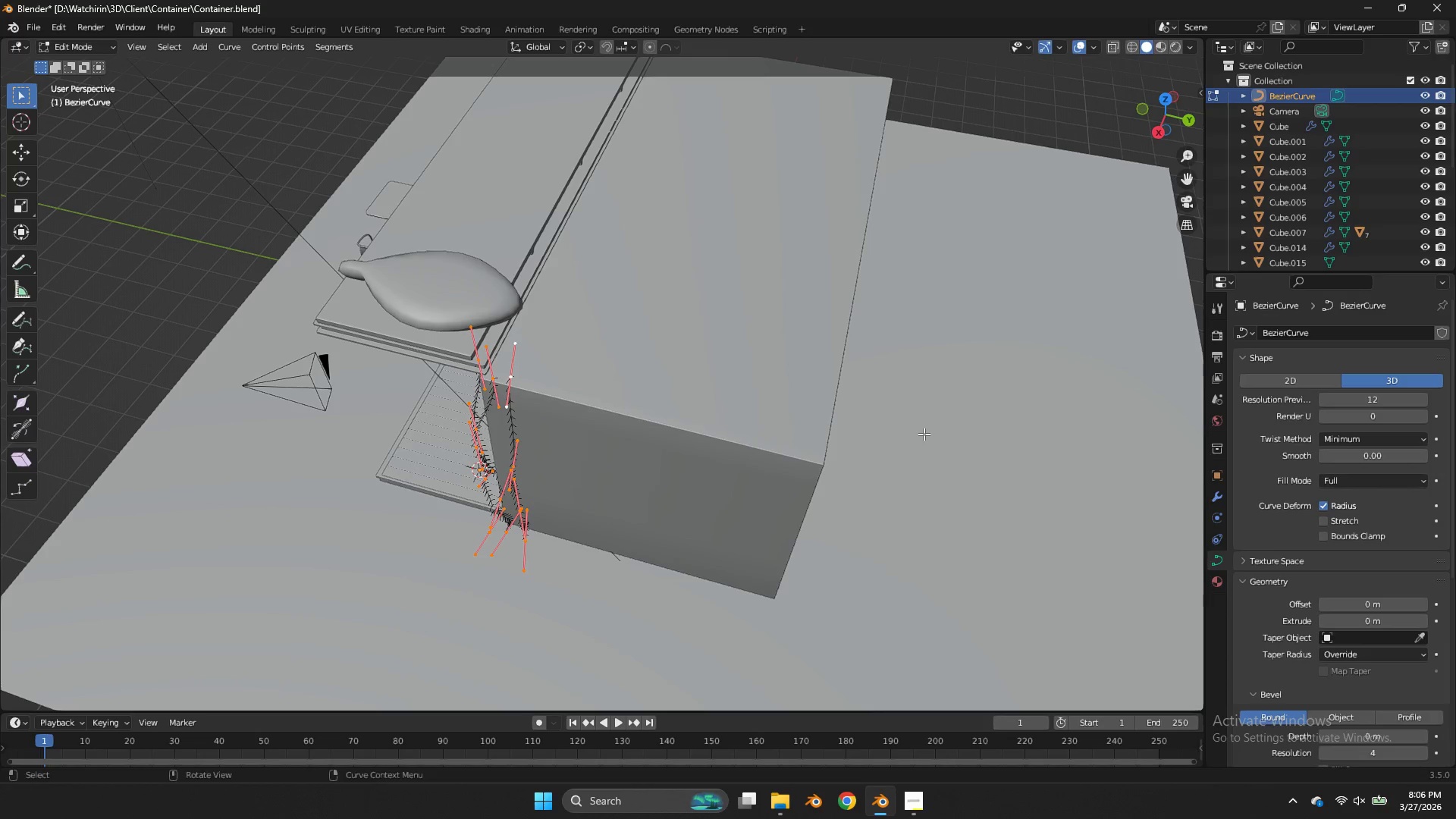 
key(Tab)
 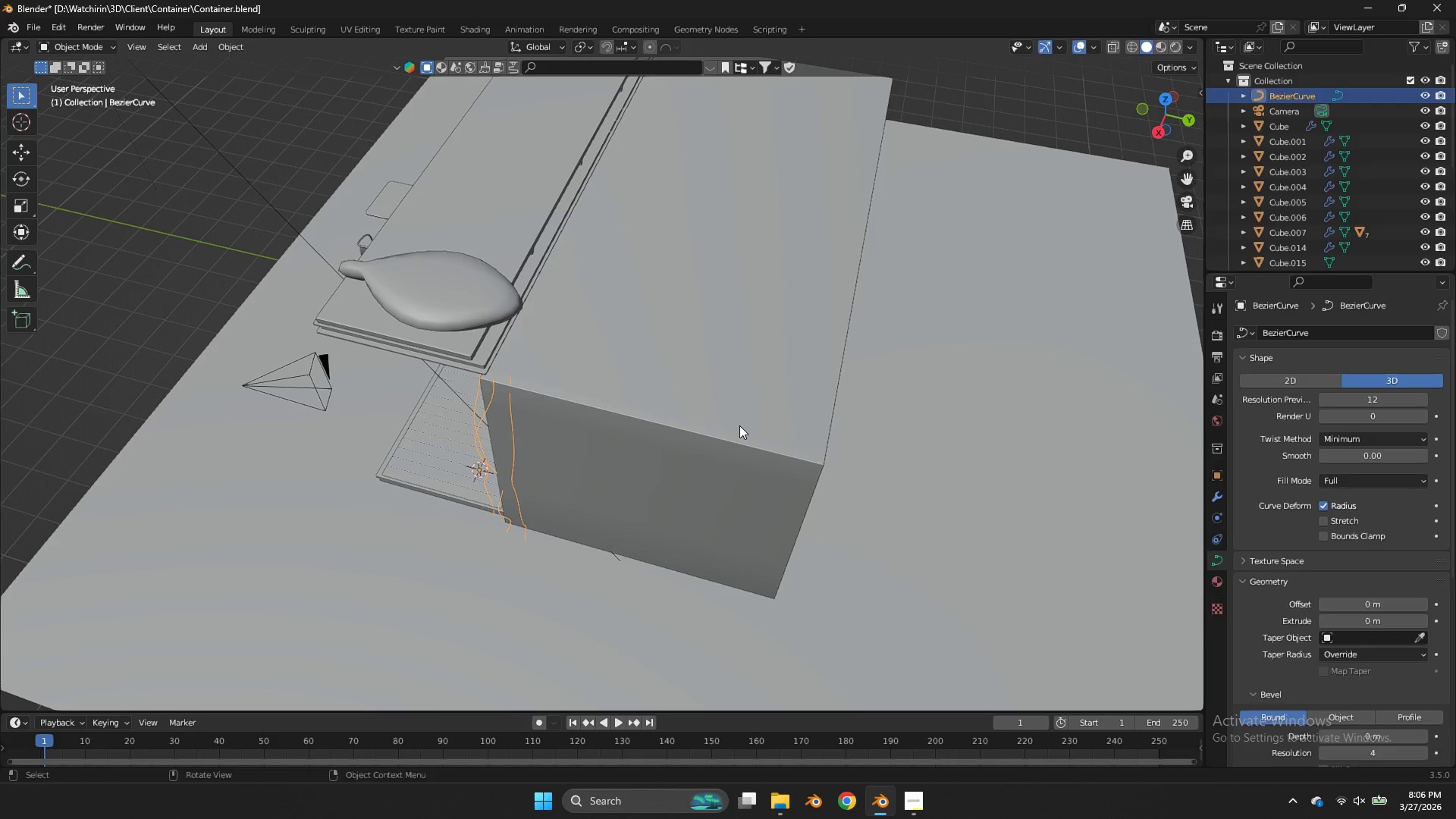 
left_click([739, 425])
 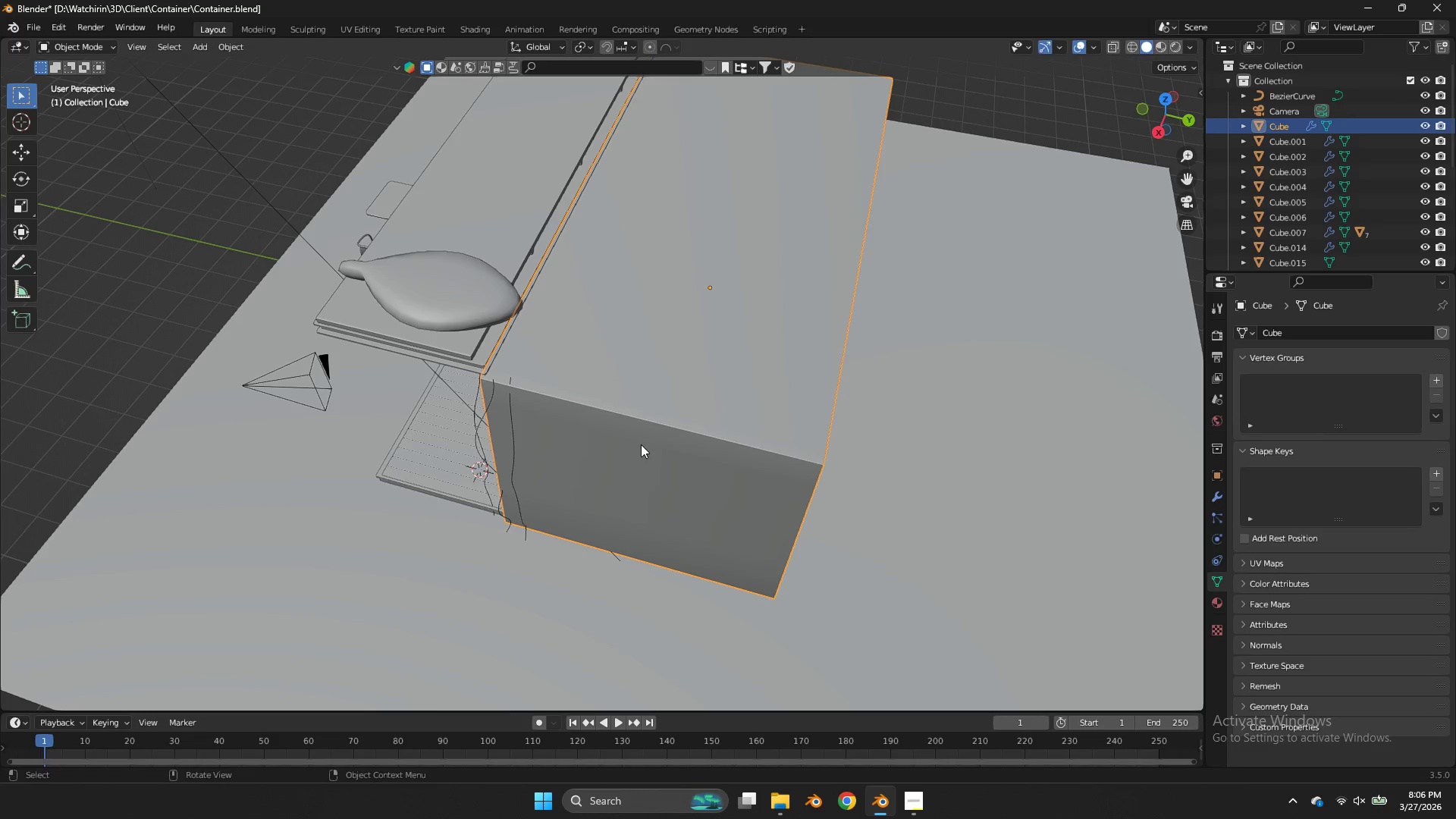 
left_click([641, 444])
 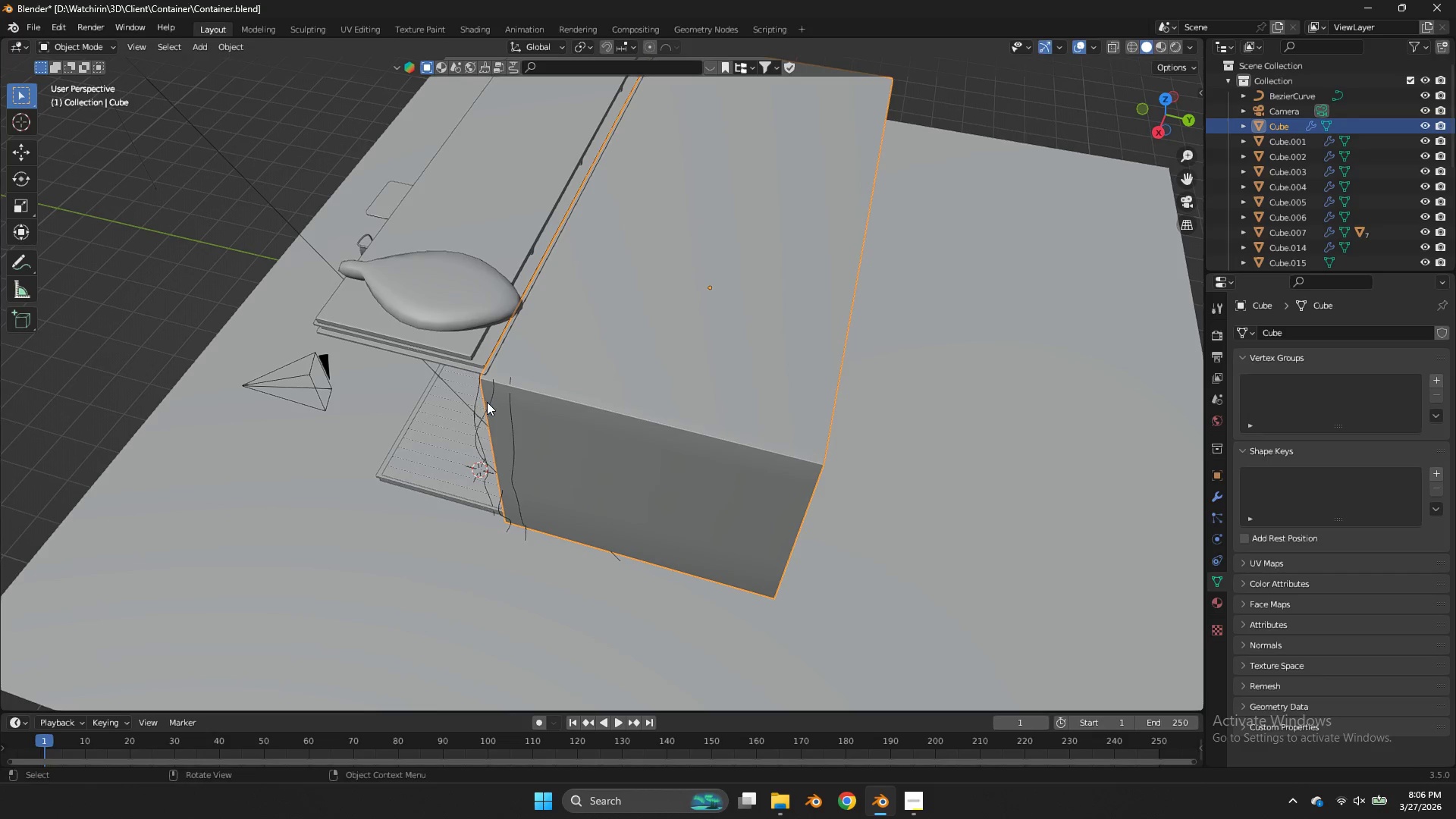 
double_click([487, 402])
 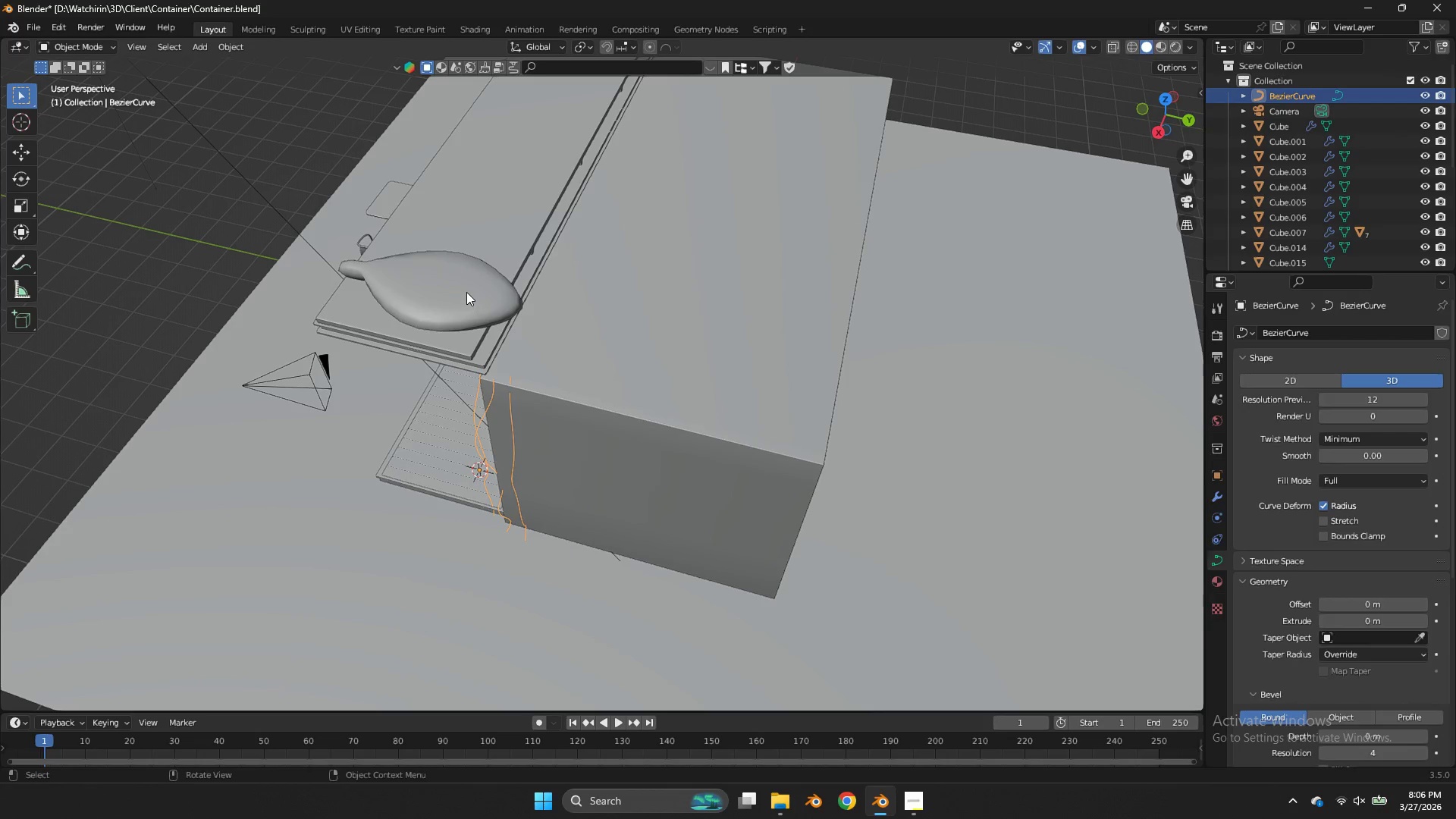 
triple_click([466, 292])
 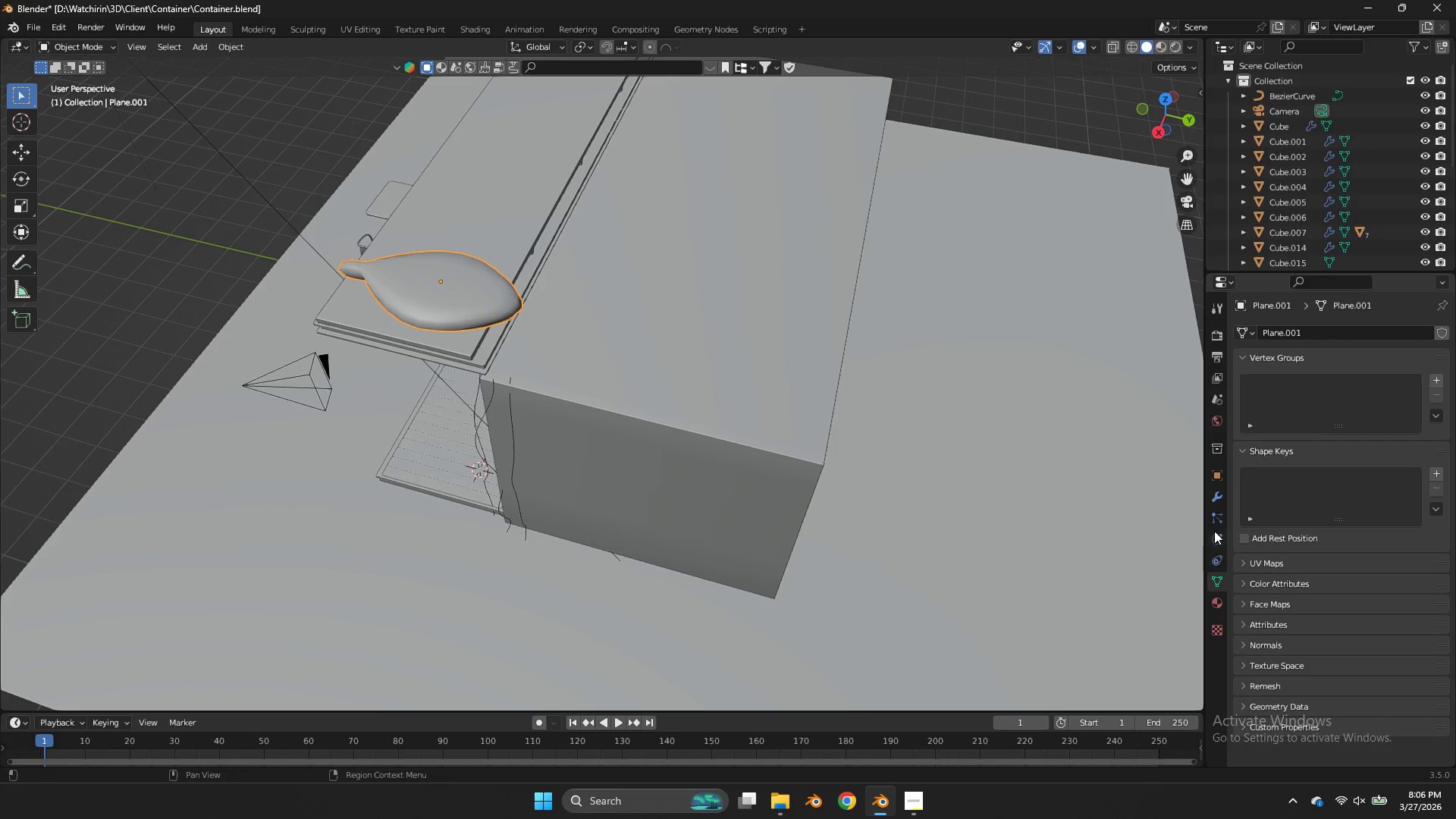 
left_click([1218, 513])
 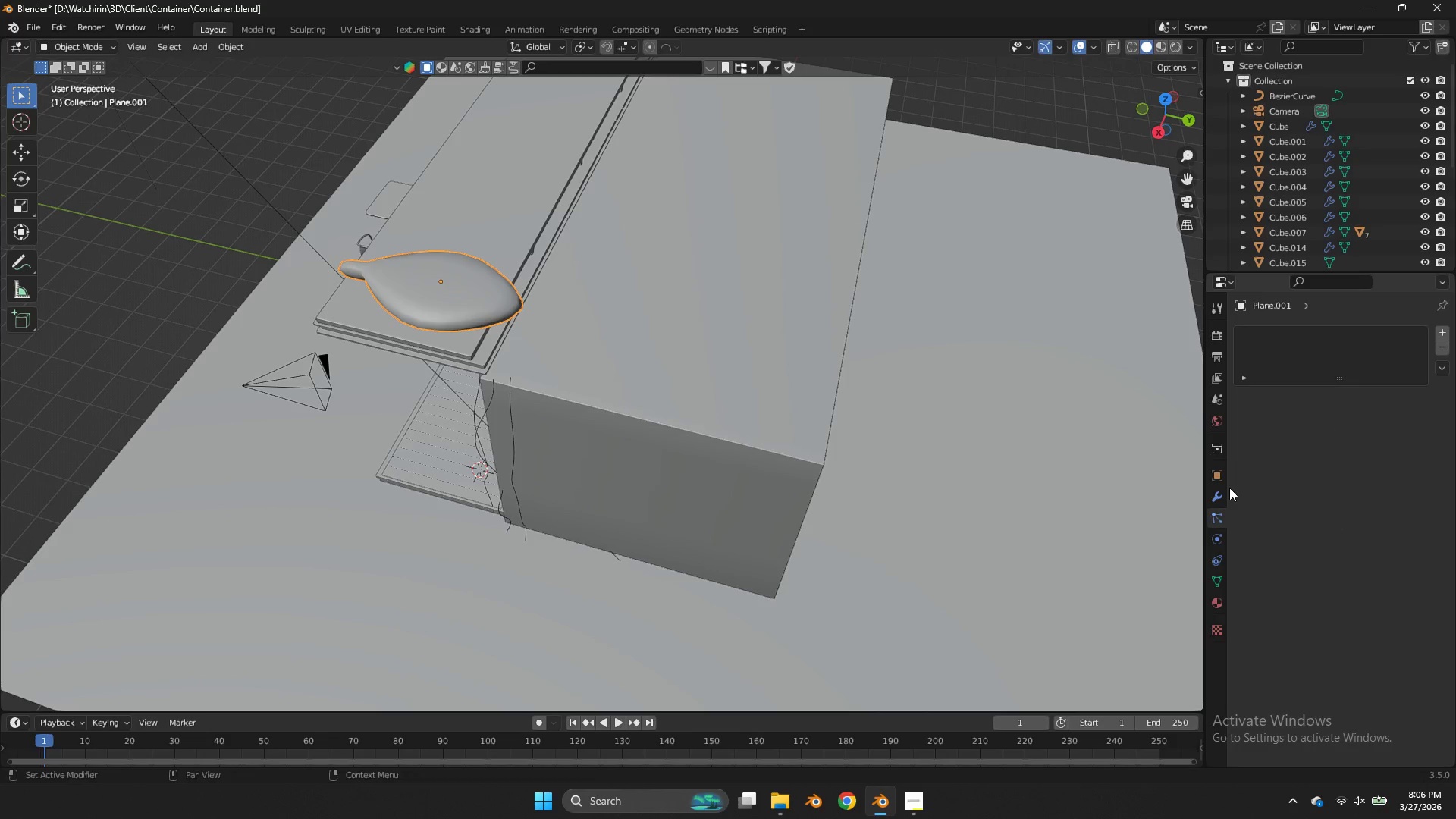 
wait(12.31)
 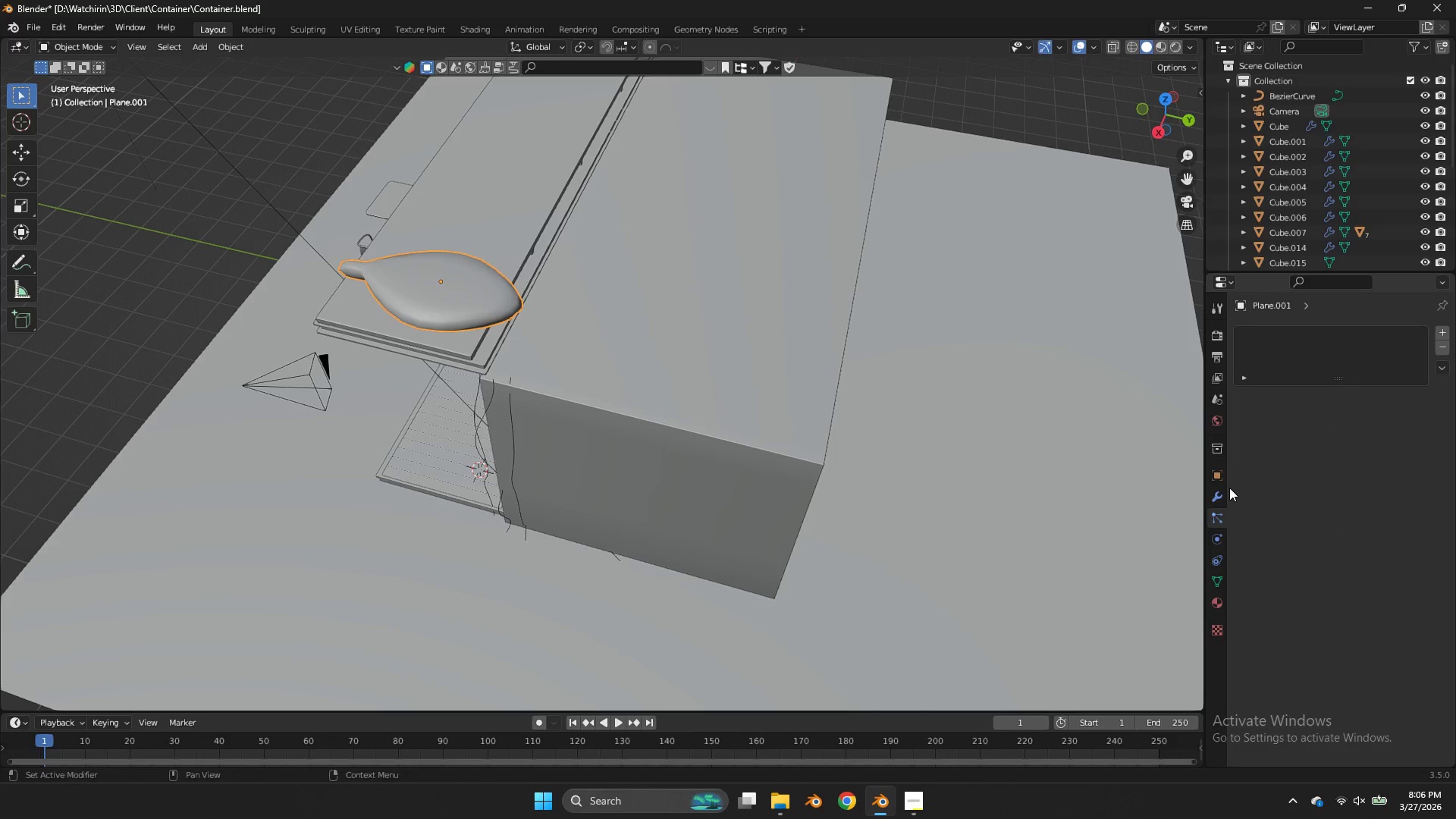 
key(Control+S)
 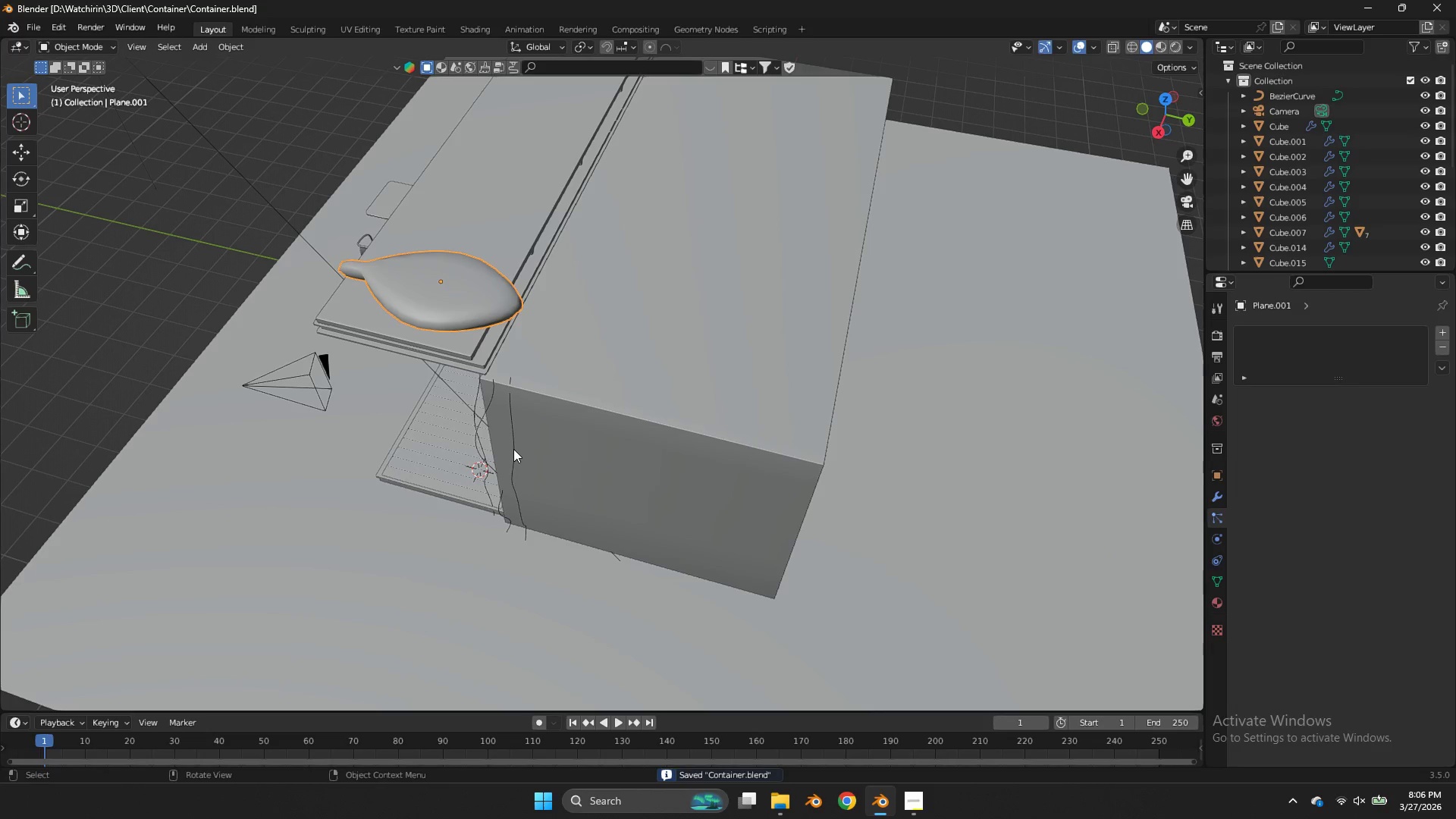 
left_click([513, 449])
 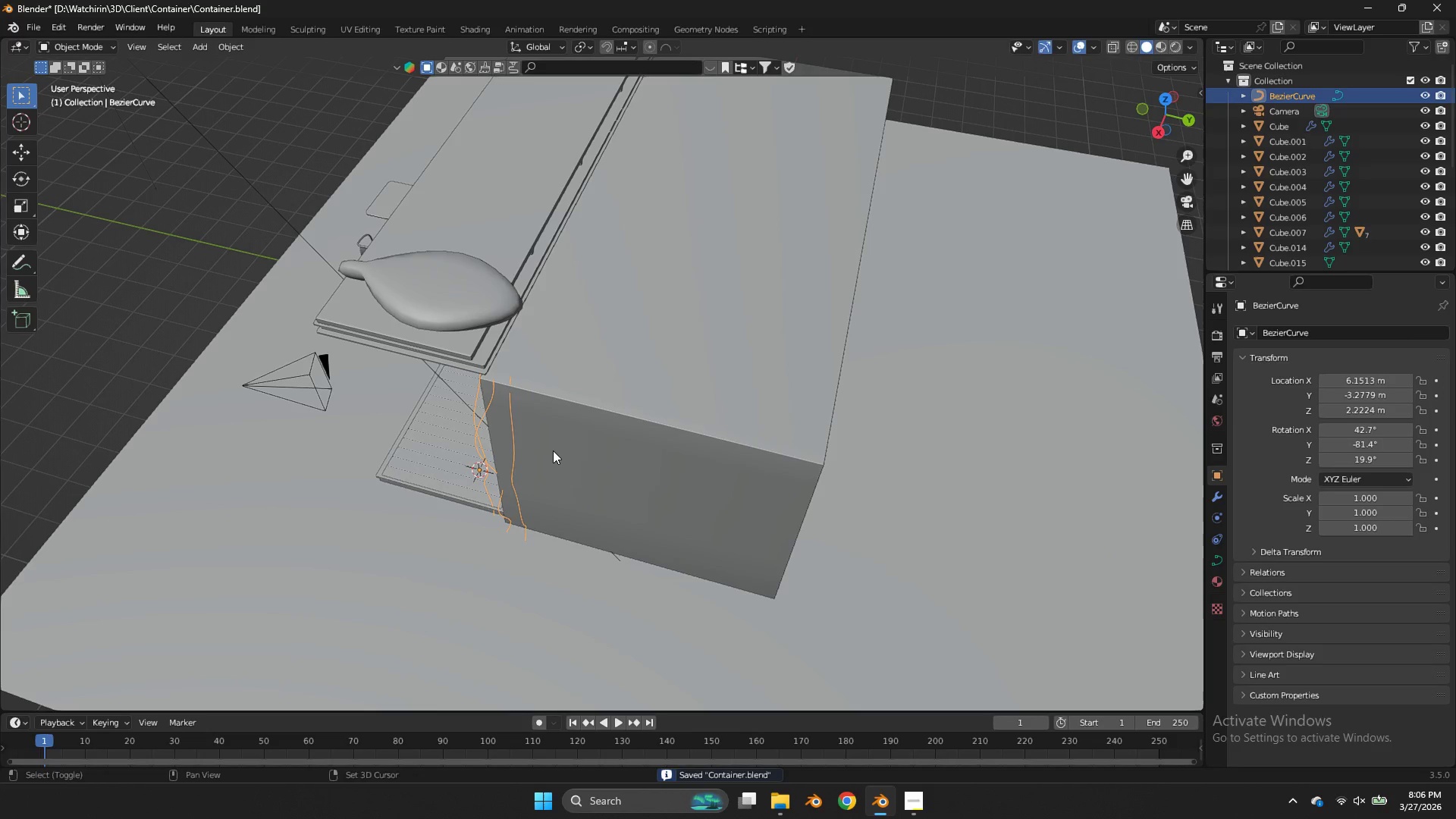 
key(Shift+ShiftLeft)
 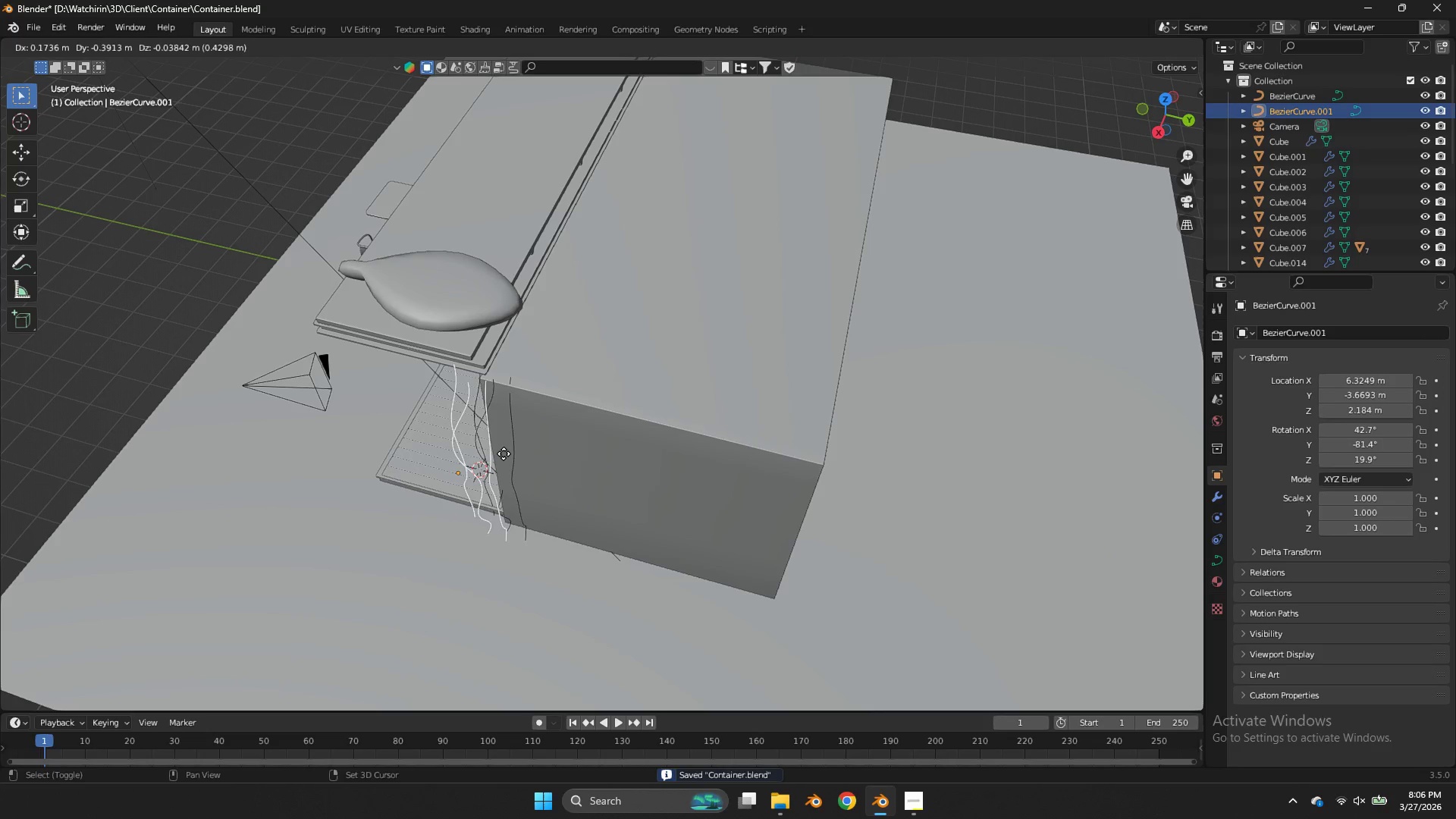 
key(Shift+D)
 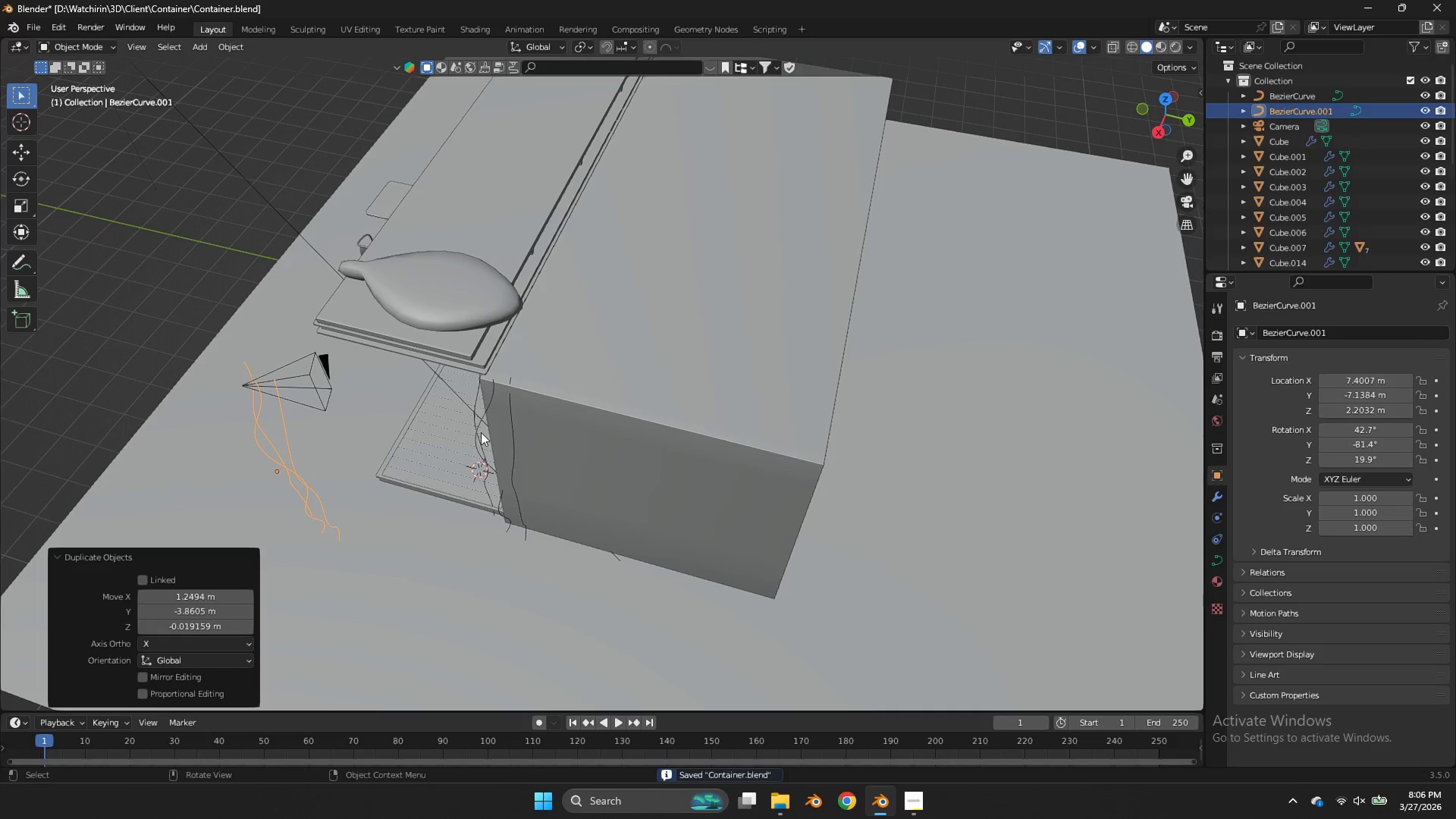 
left_click([475, 429])
 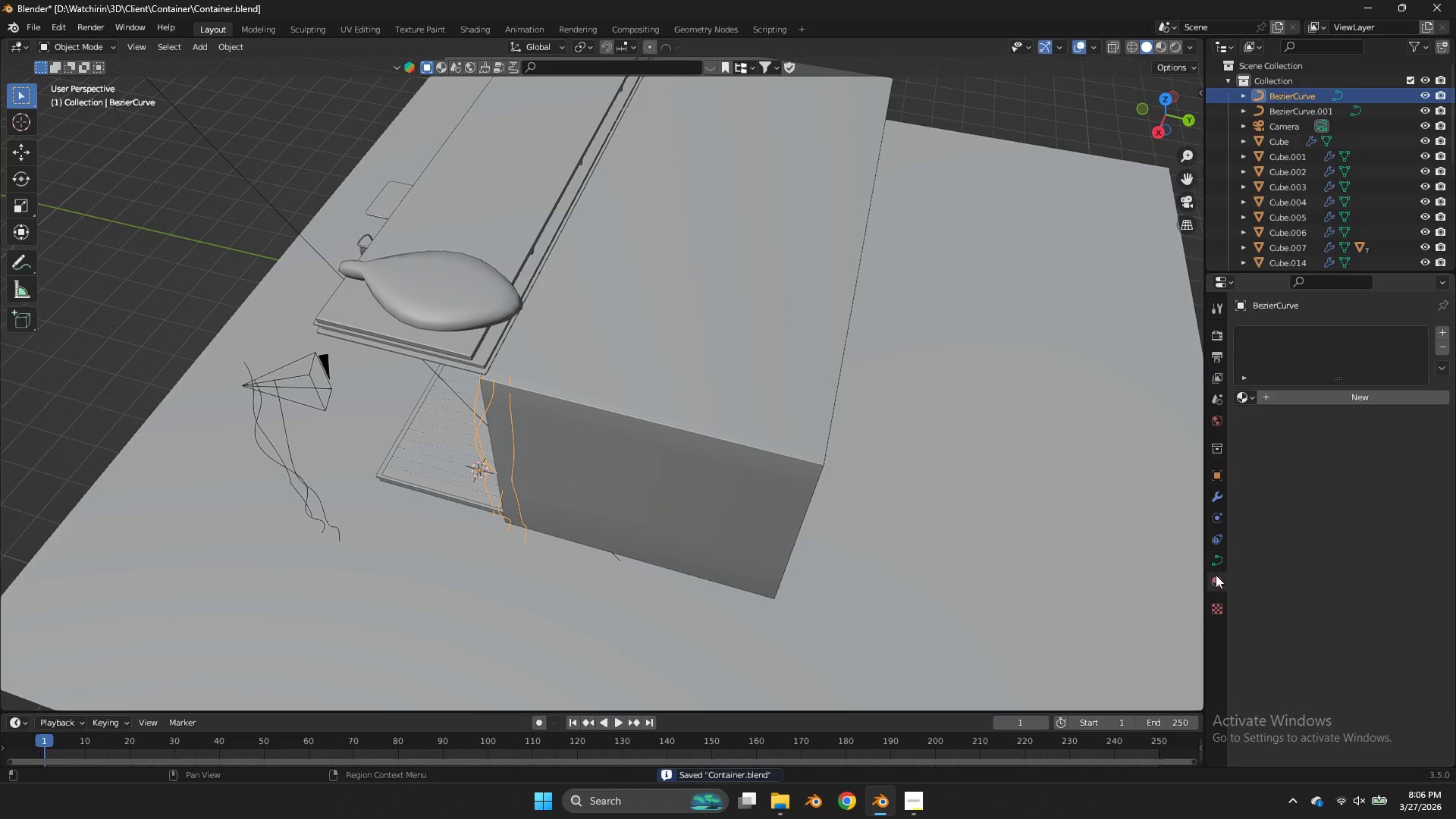 
double_click([1214, 566])
 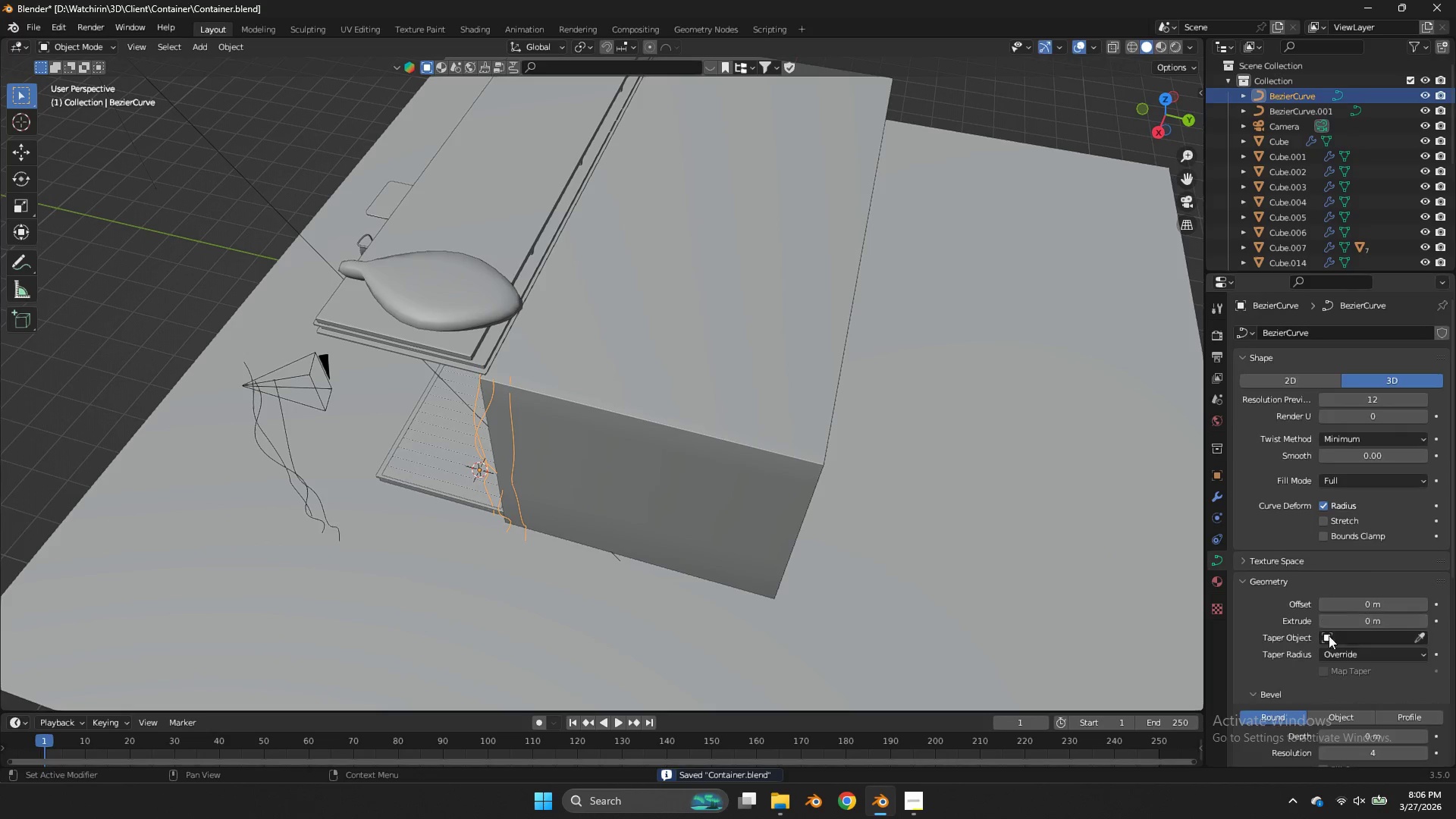 
scroll: coordinate [1329, 635], scroll_direction: down, amount: 4.0
 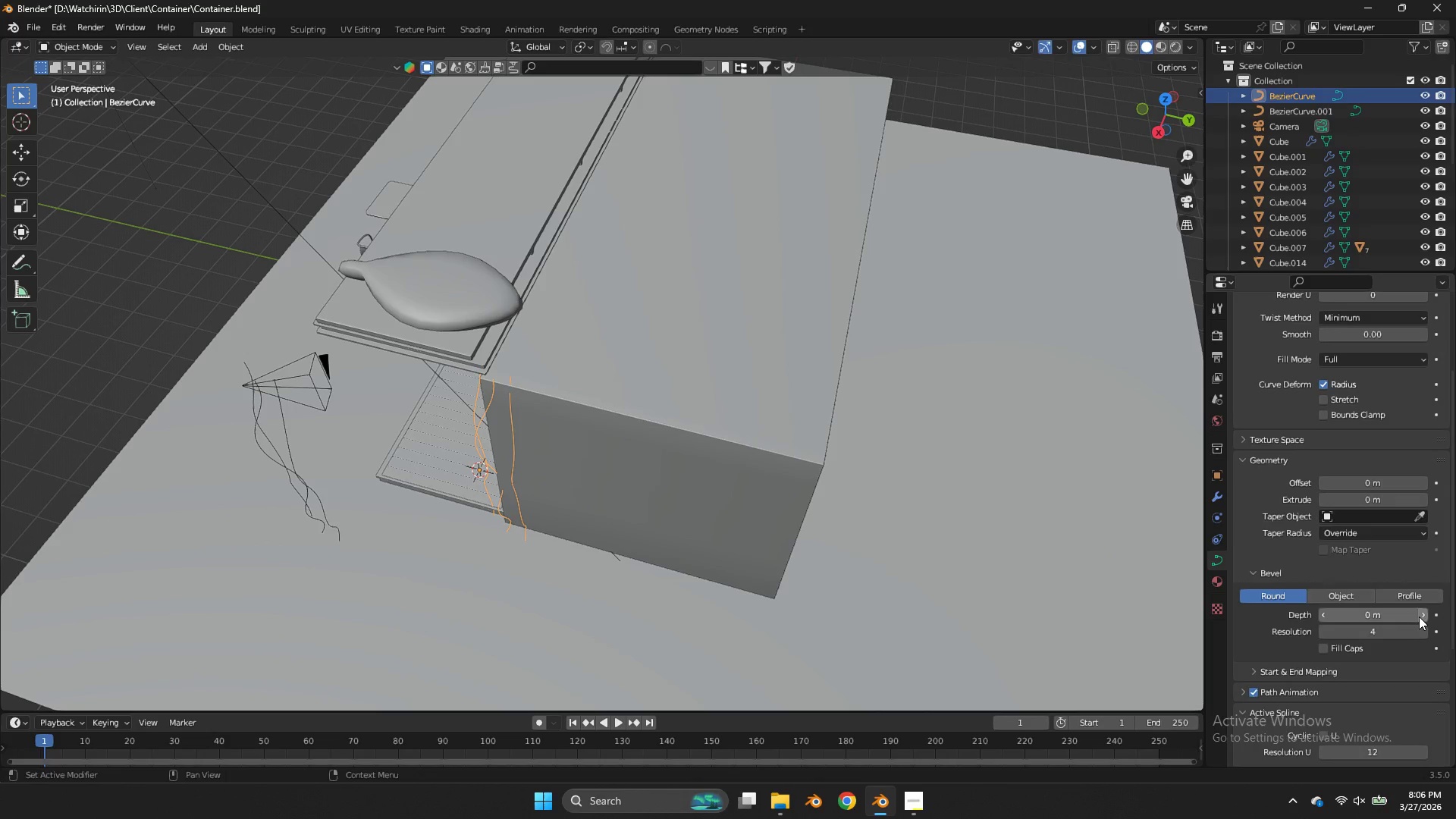 
left_click_drag(start_coordinate=[1420, 617], to_coordinate=[692, 426])
 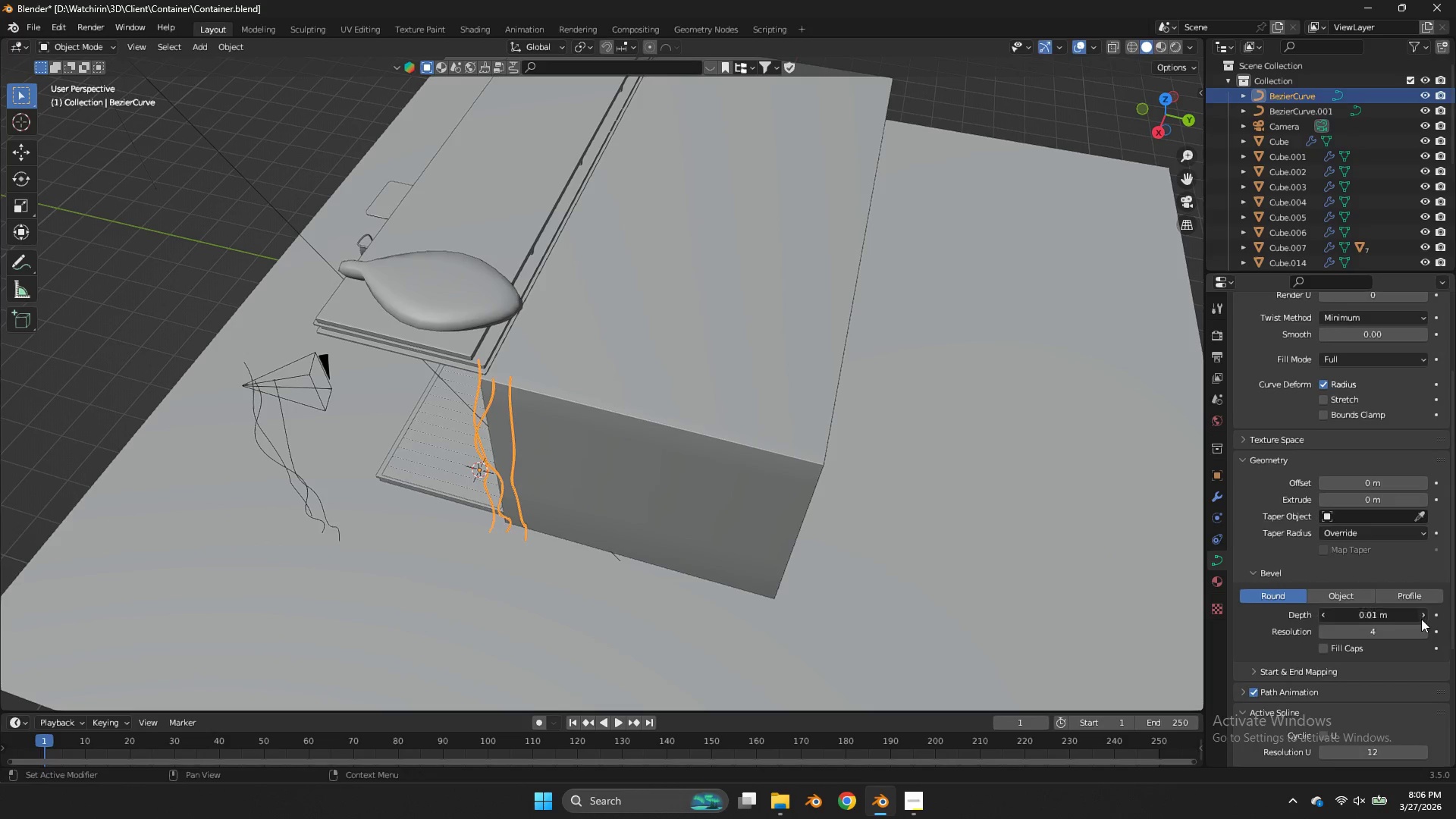 
double_click([1421, 619])
 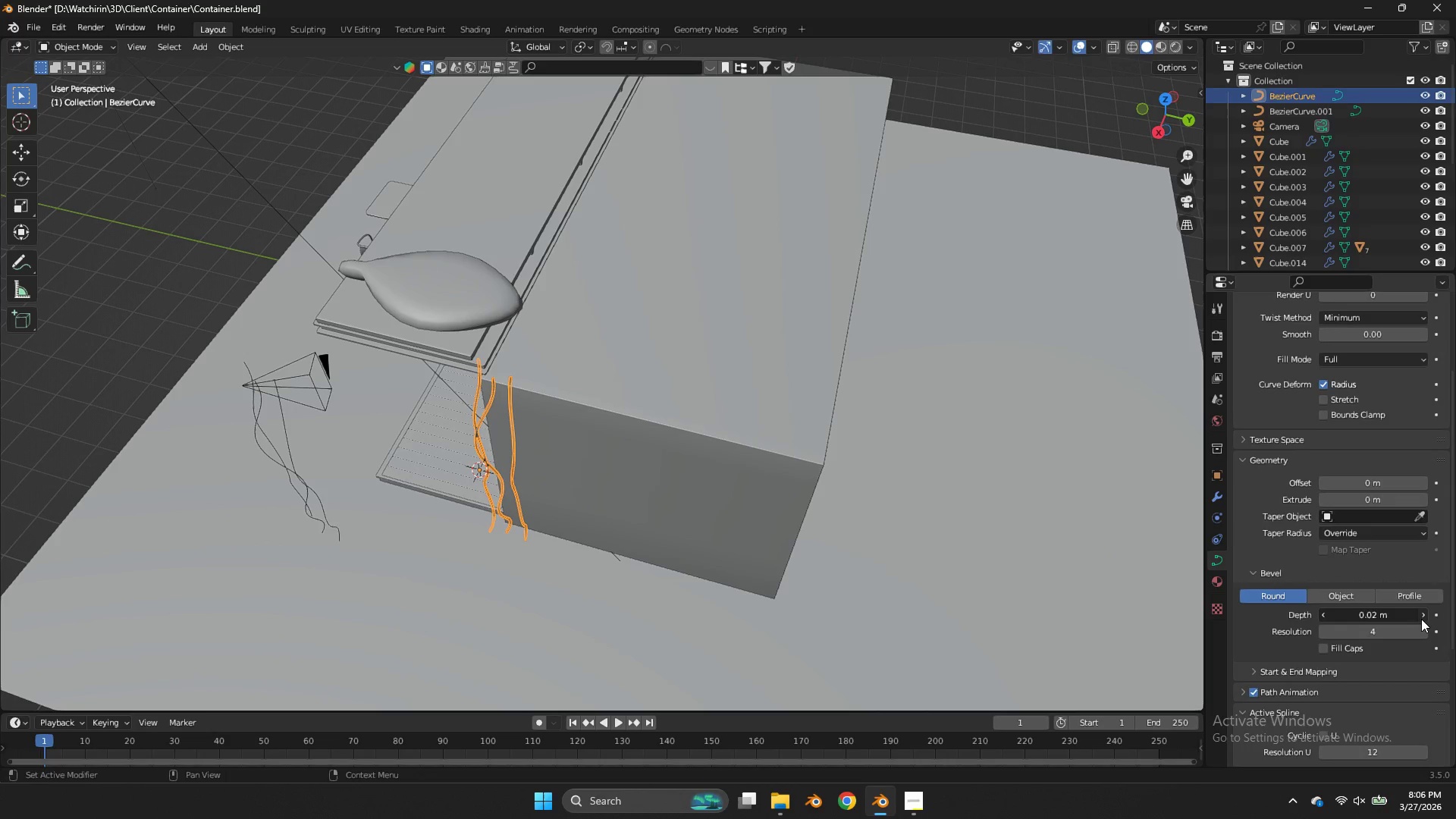 
triple_click([1421, 619])
 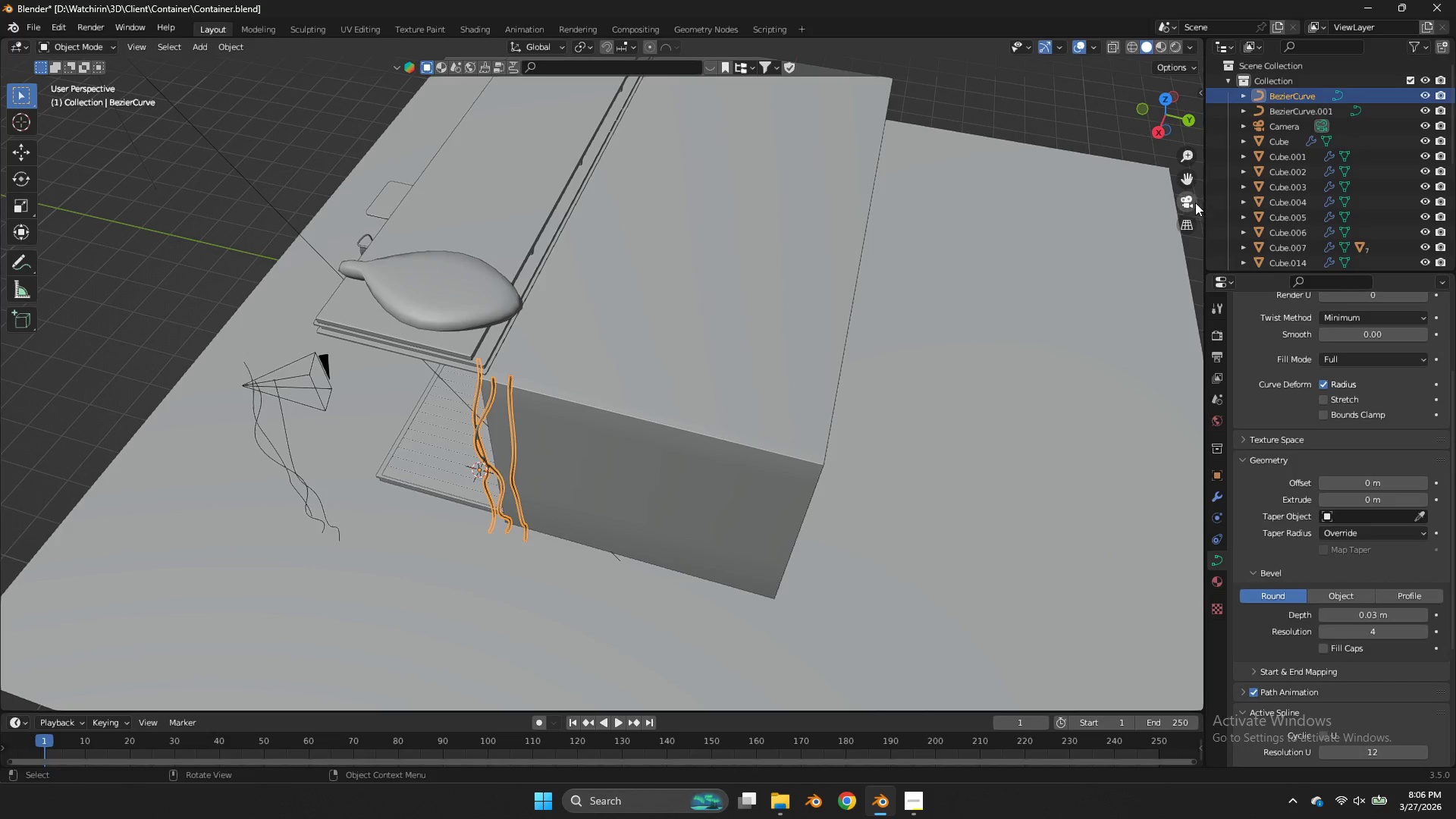 
key(Tab)
 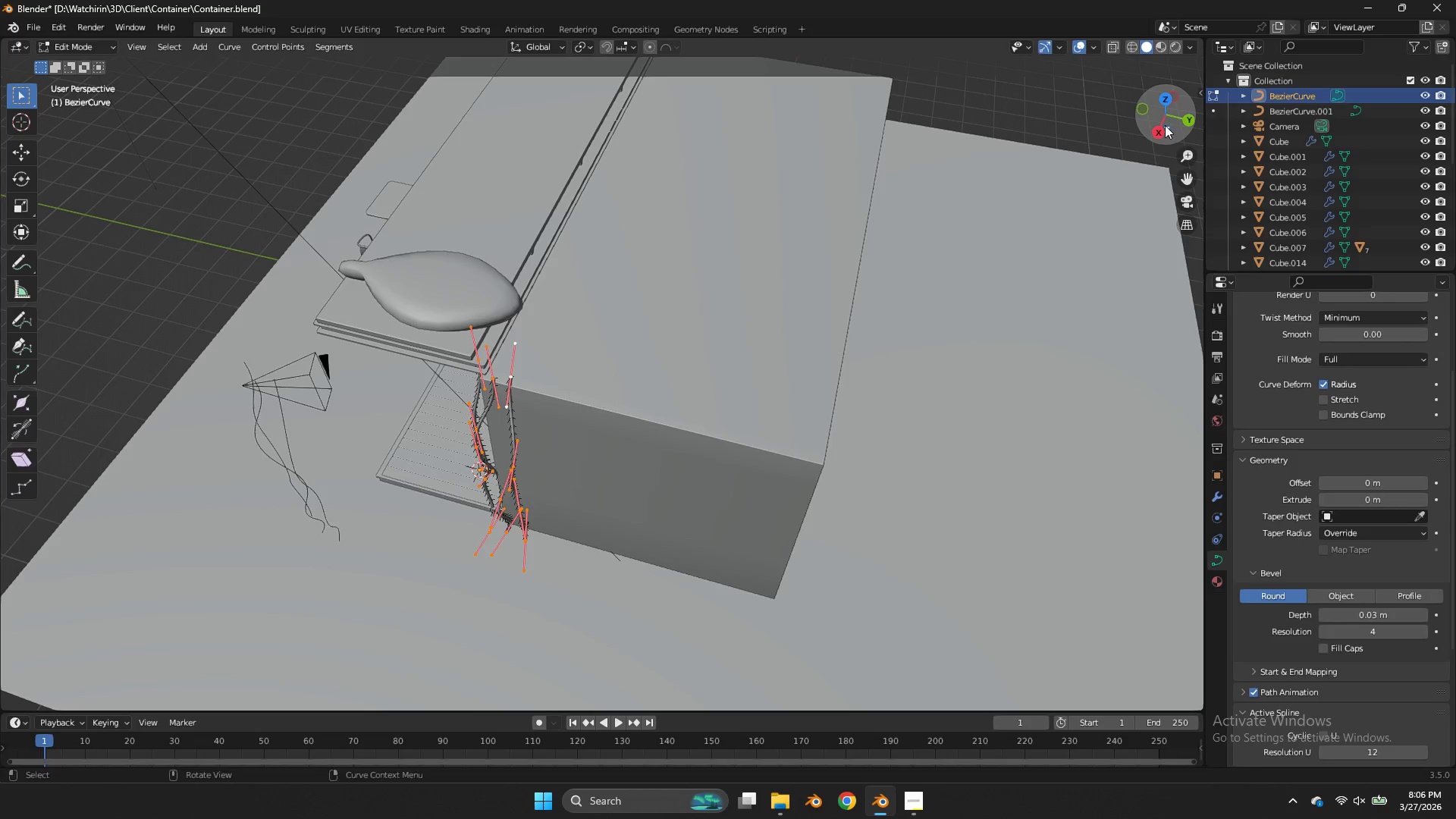 
left_click_drag(start_coordinate=[1165, 123], to_coordinate=[18, 94])
 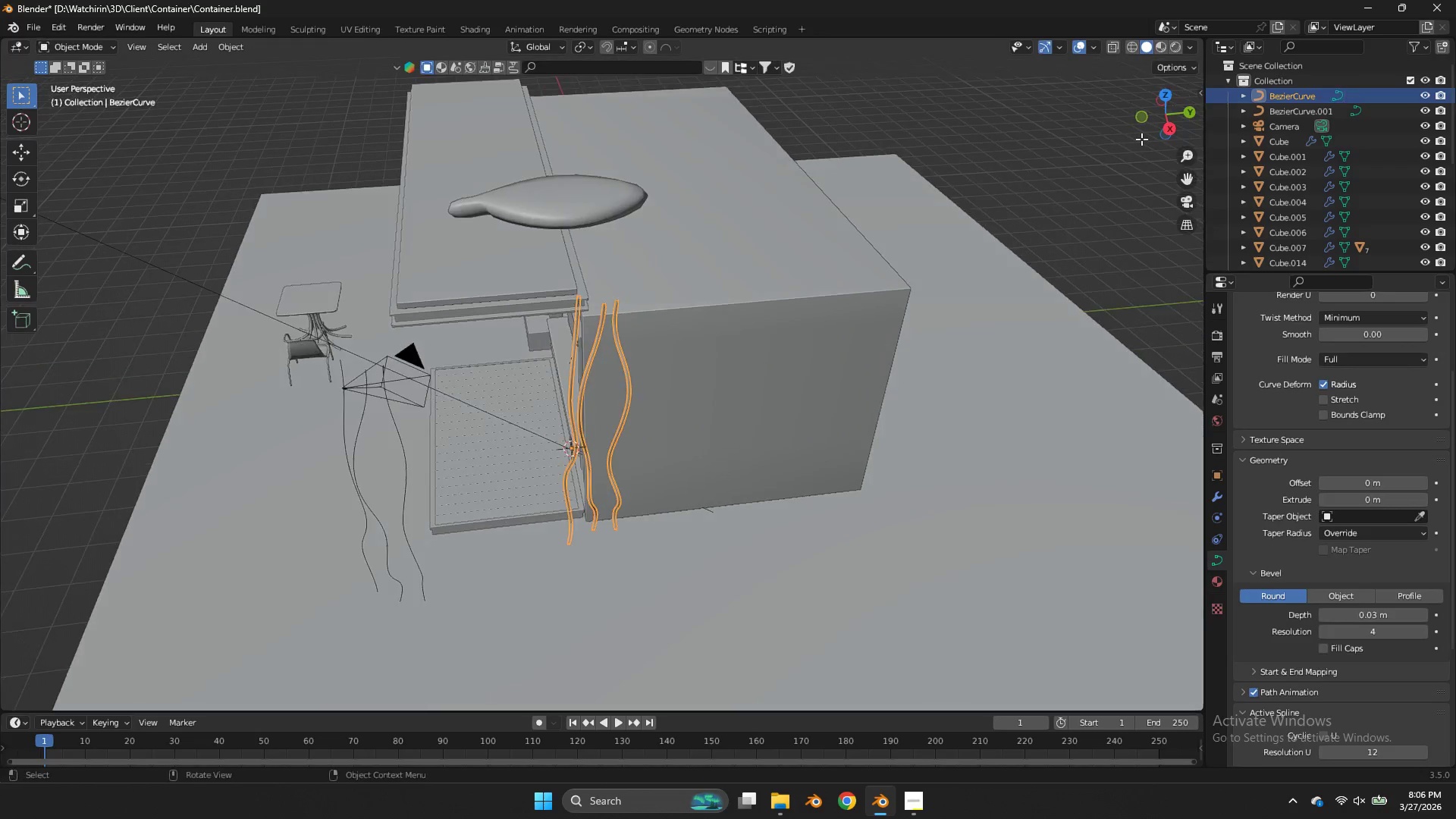 
key(Tab)
 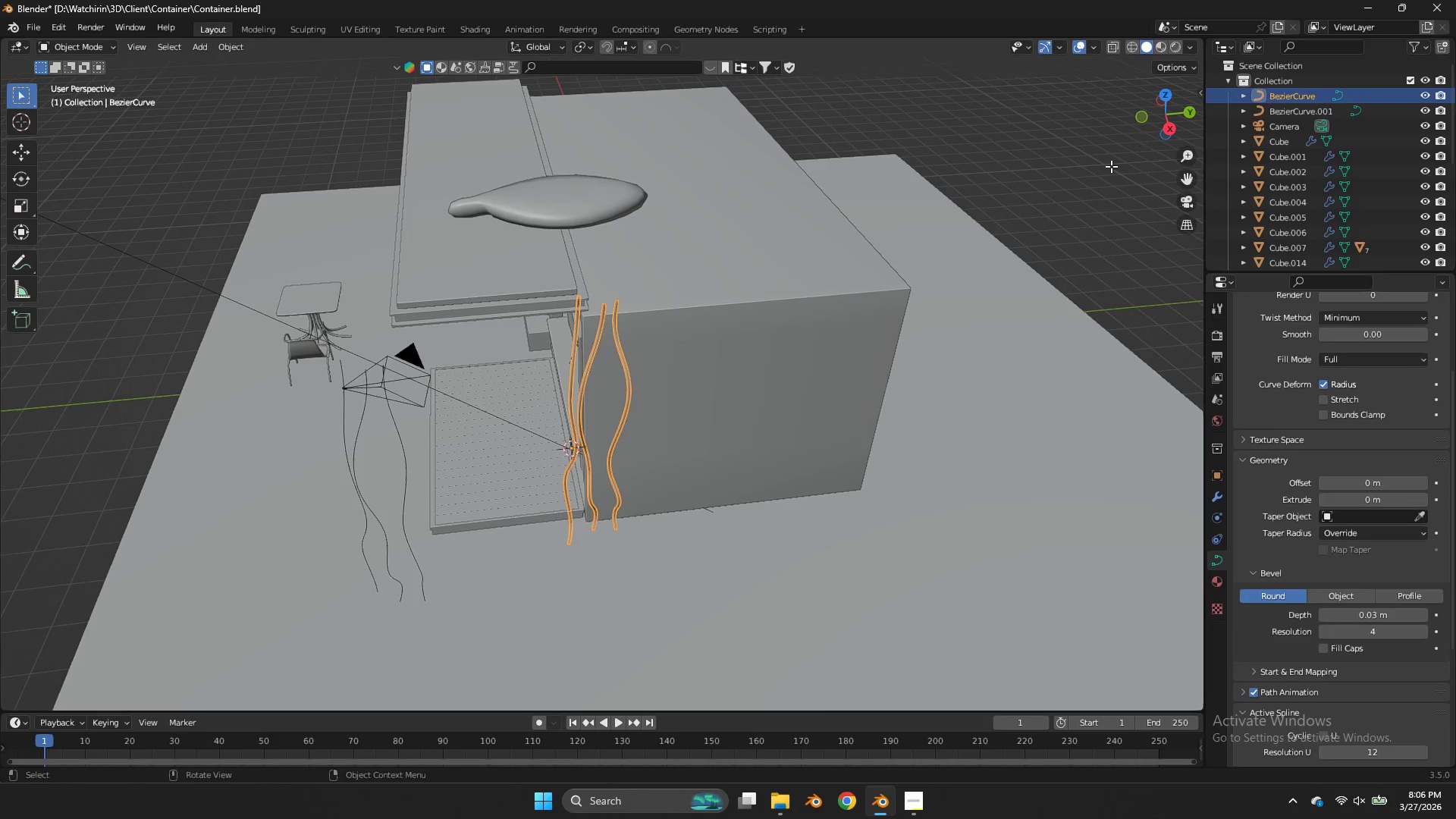 
left_click([1111, 166])
 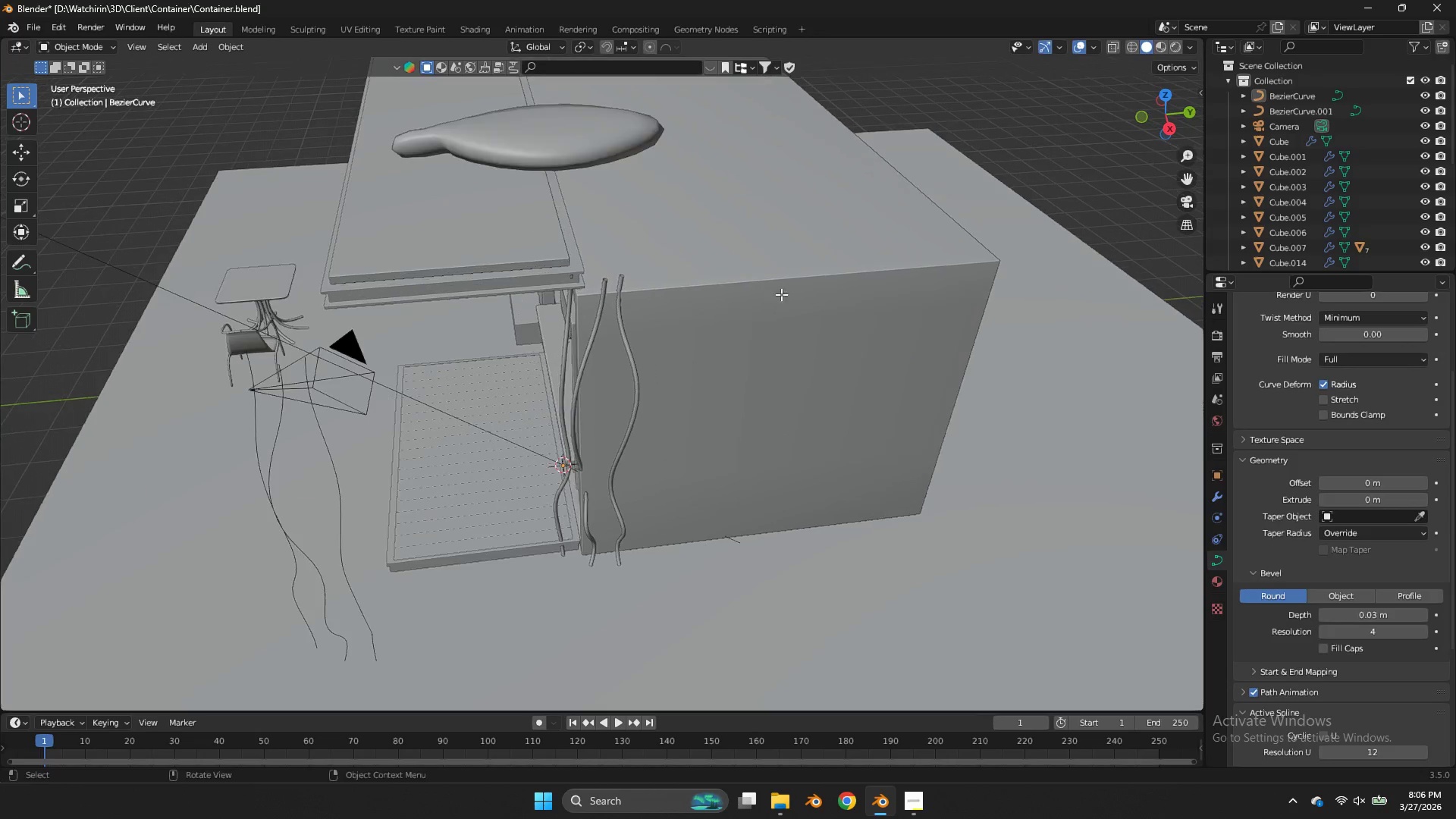 
scroll: coordinate [781, 294], scroll_direction: up, amount: 1.0
 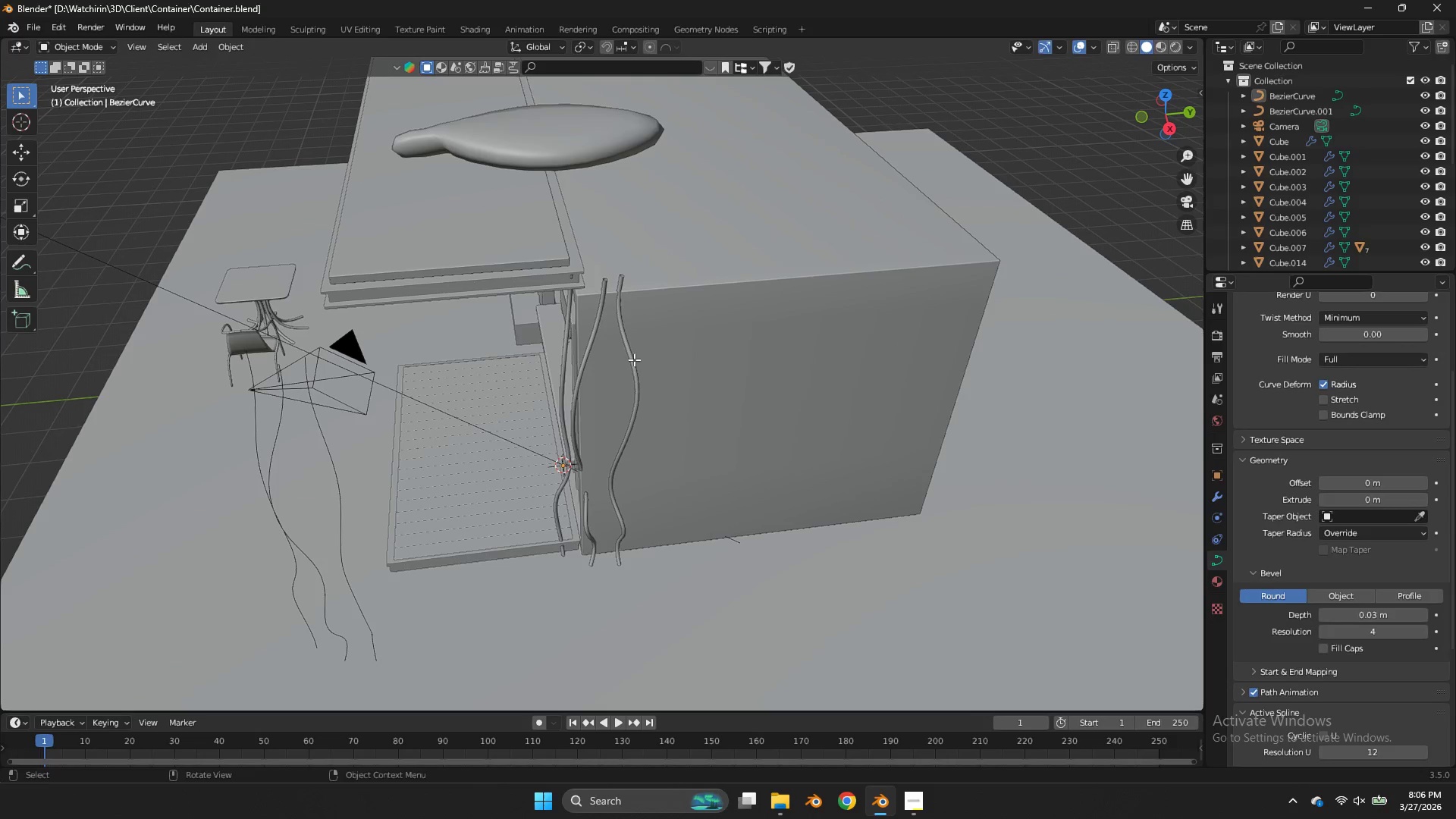 
left_click([635, 360])
 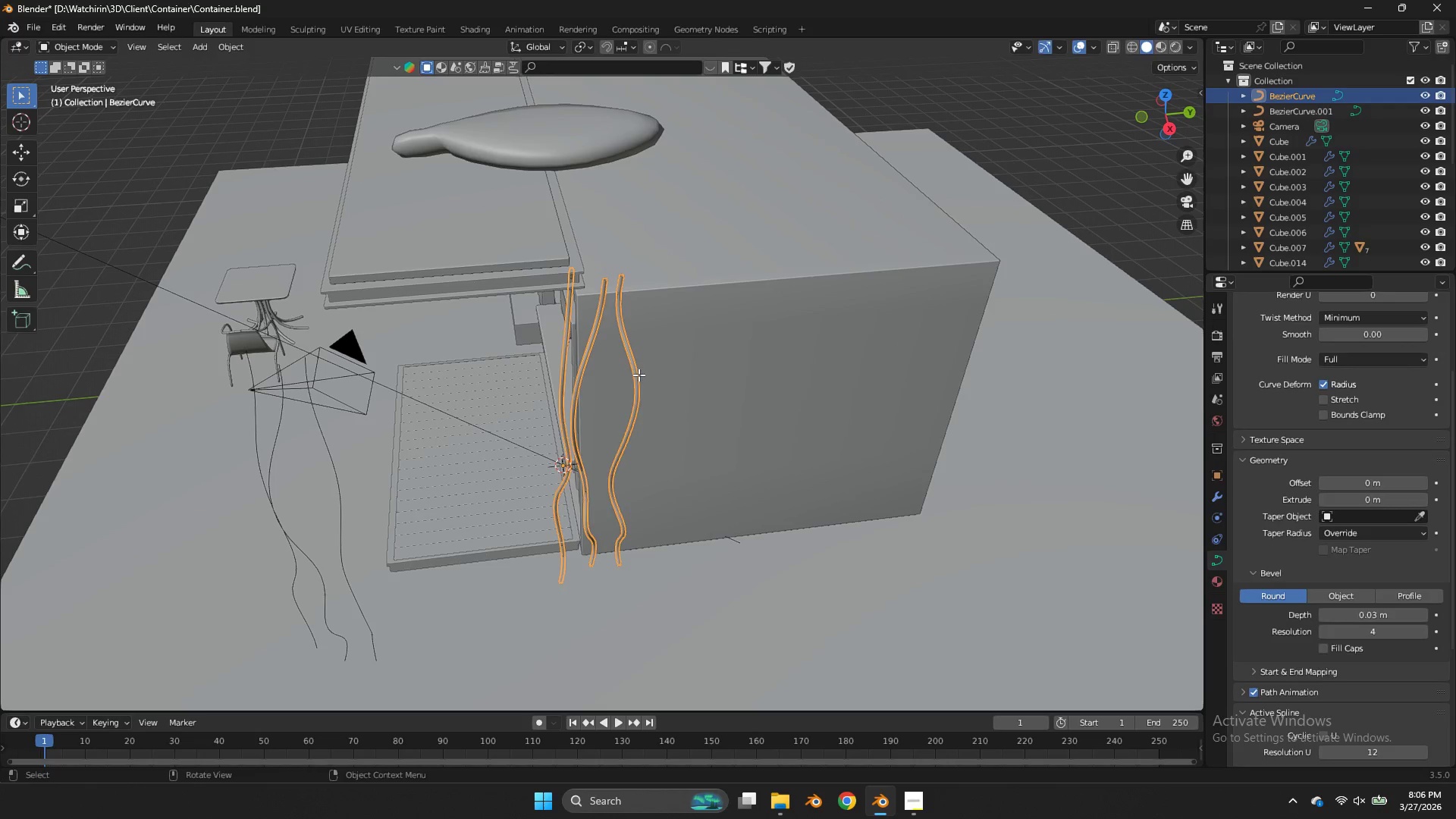 
key(Tab)
 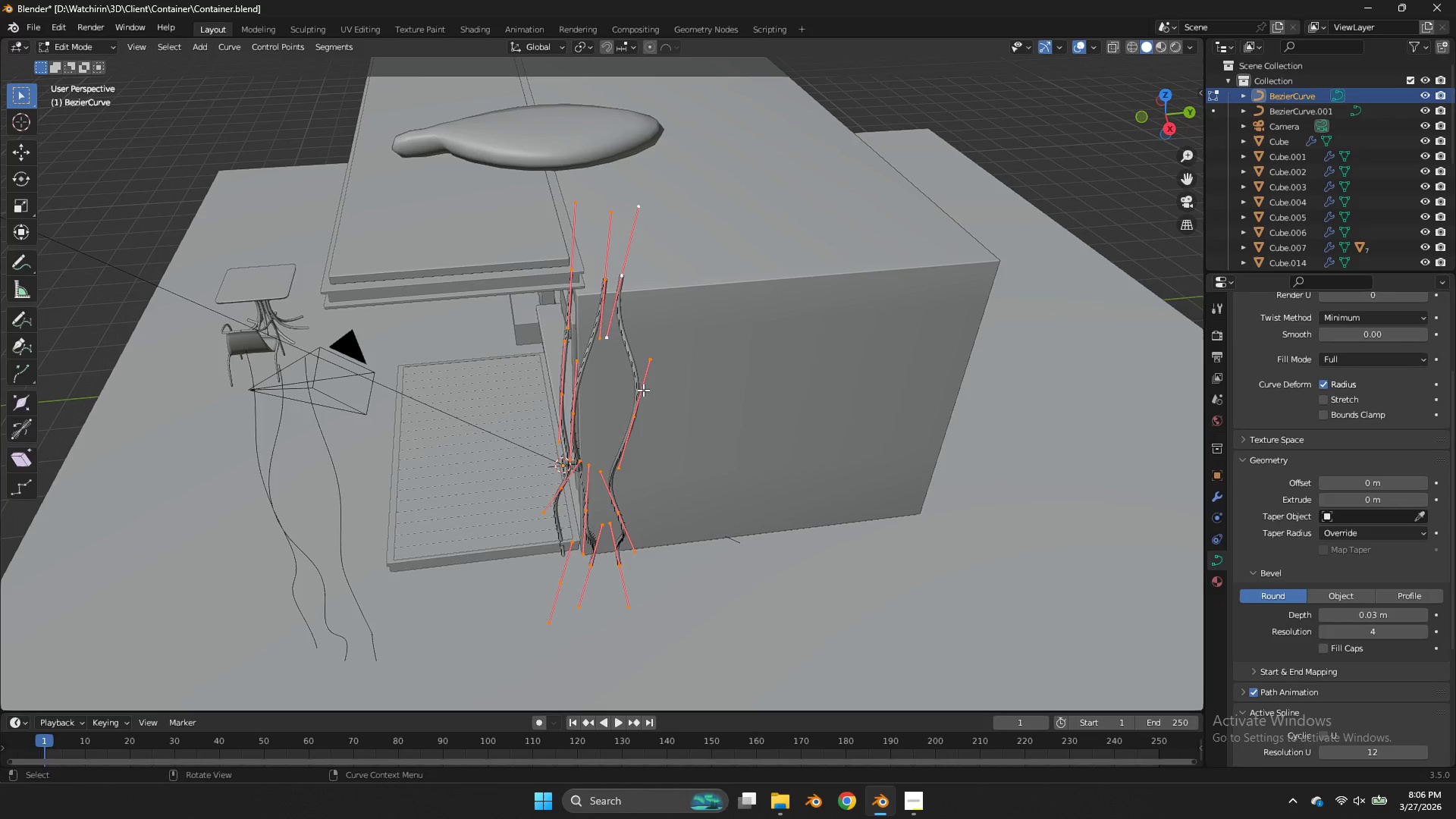 
left_click([643, 390])
 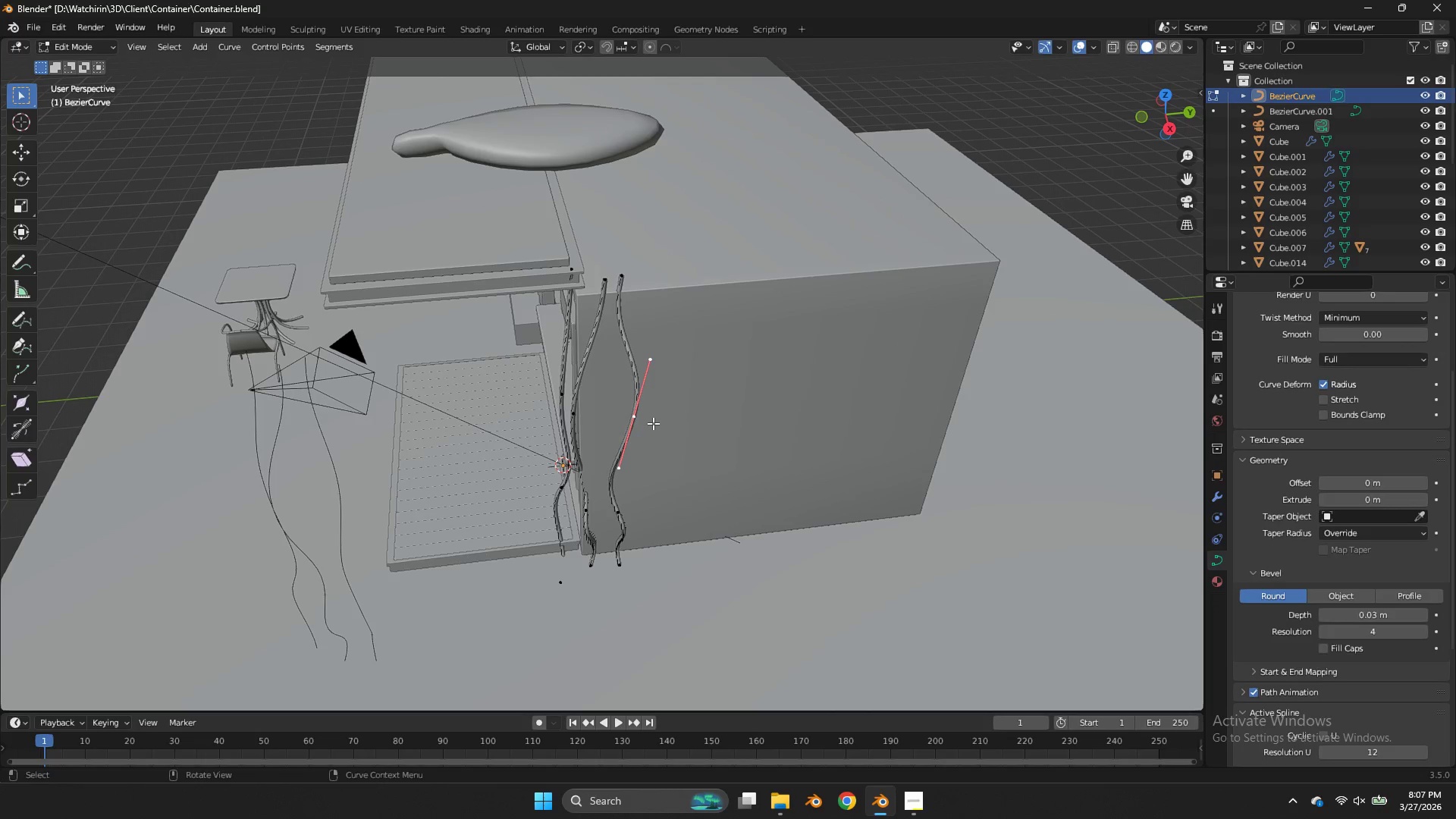 
key(G)
 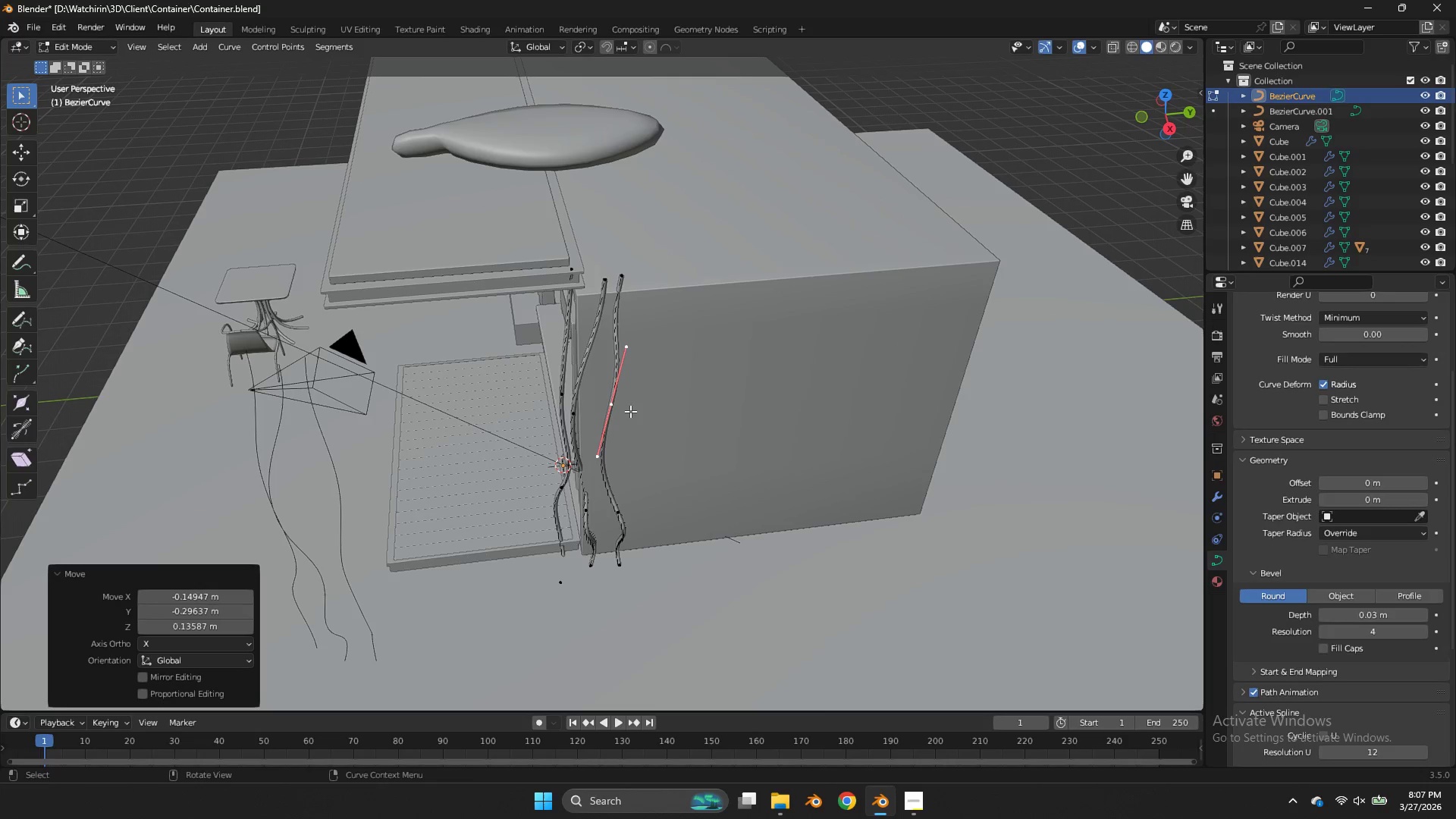 
left_click([630, 411])
 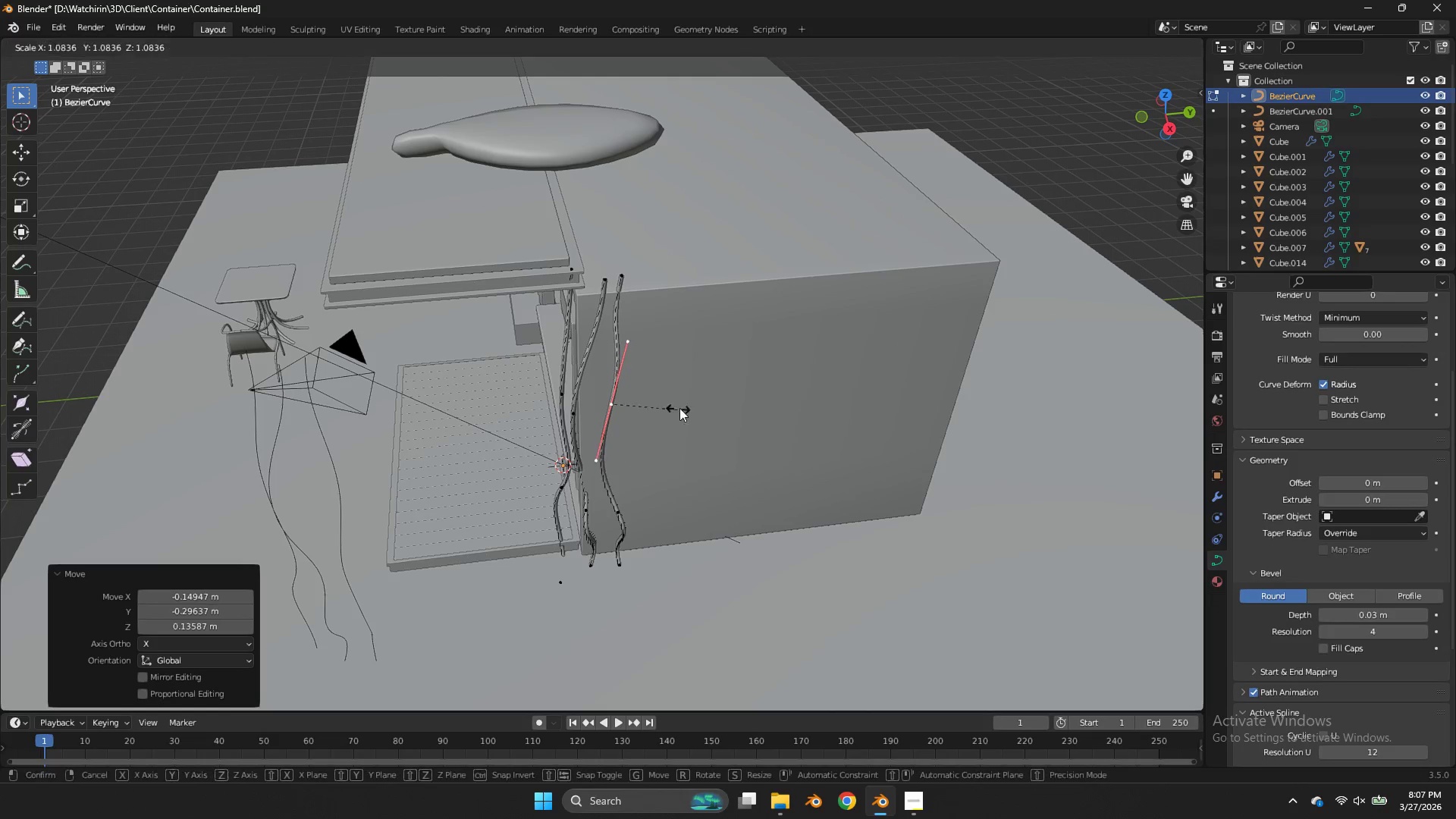 
key(S)
 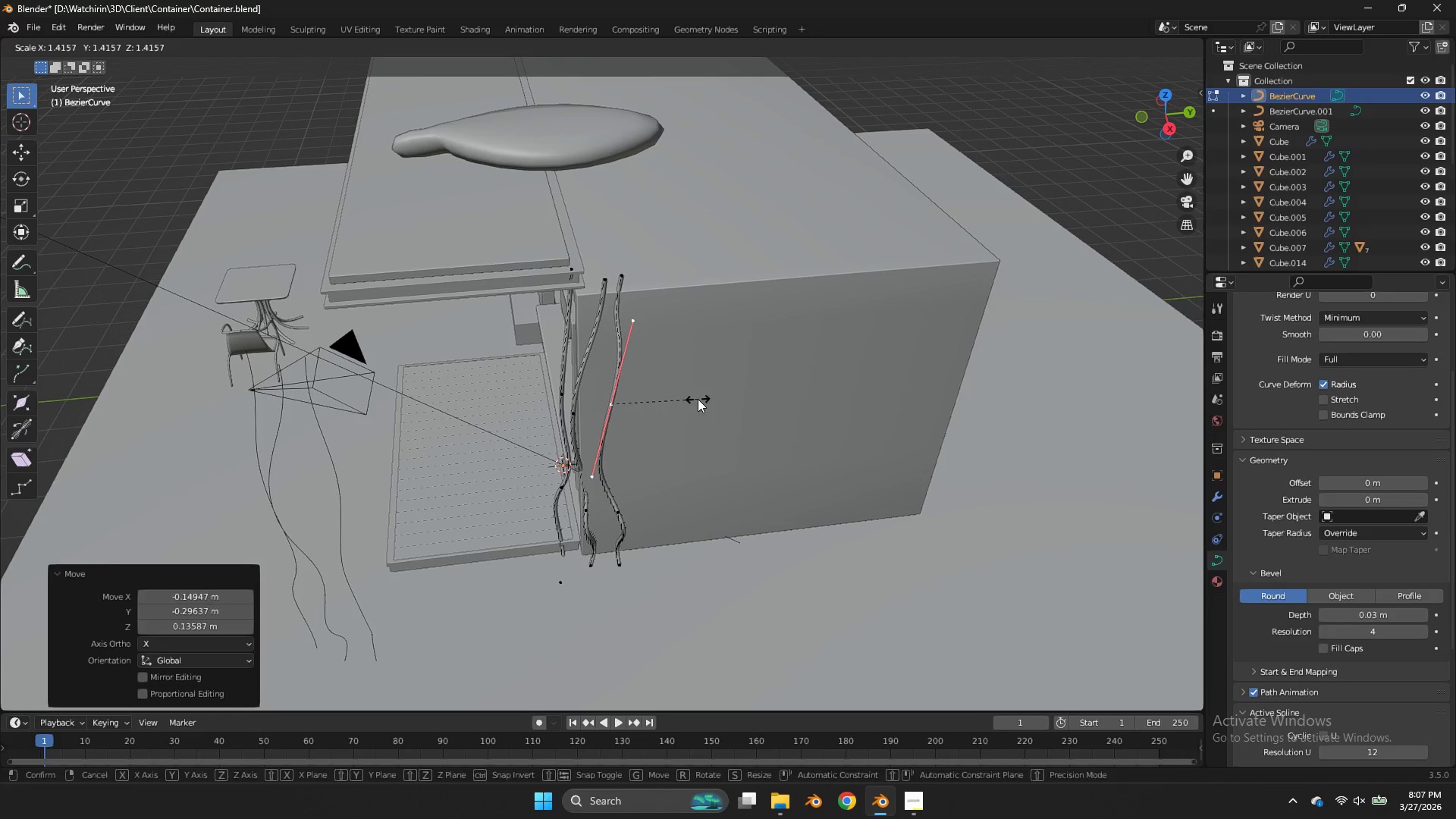 
left_click([698, 399])
 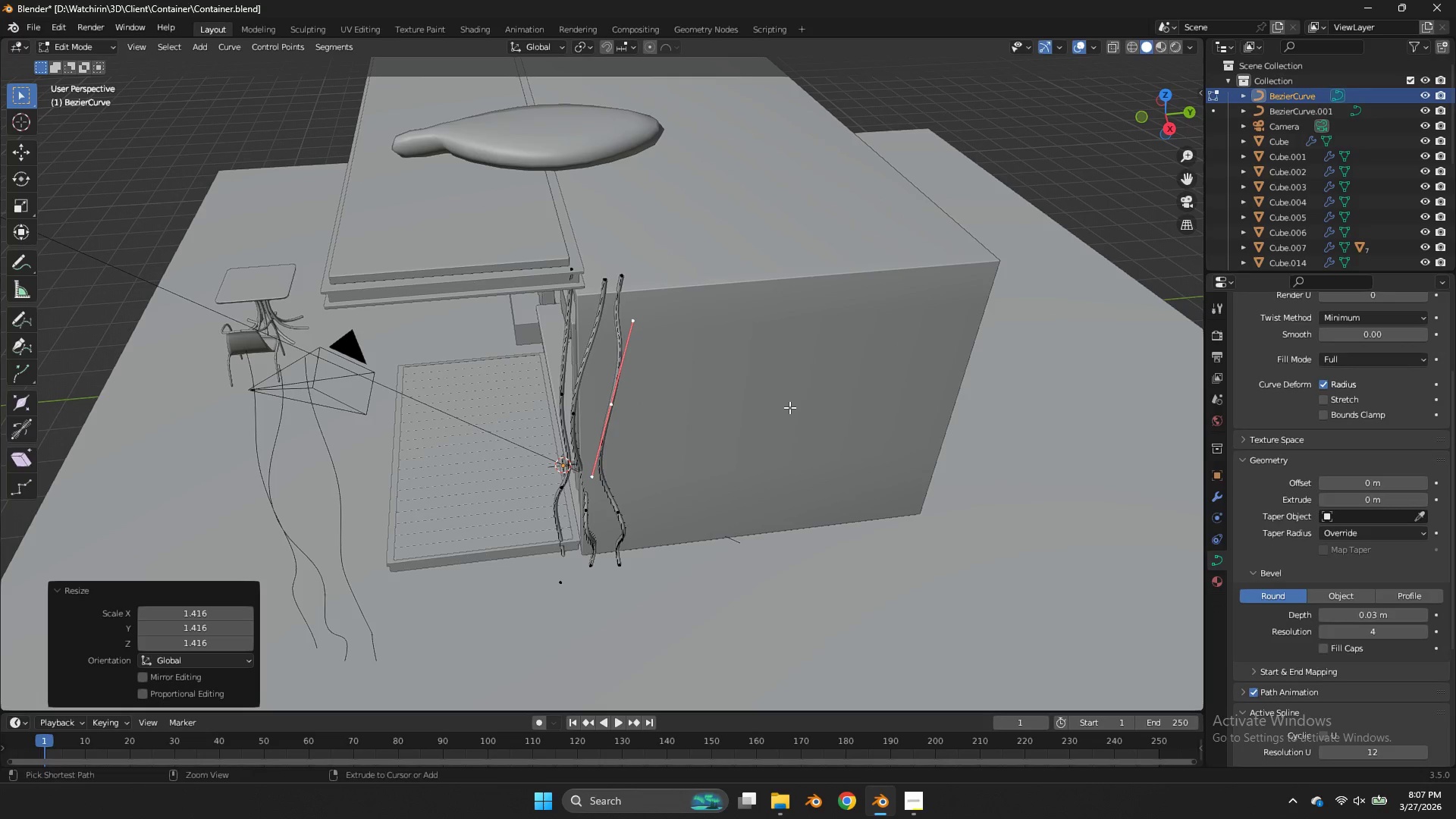 
key(Control+ControlLeft)
 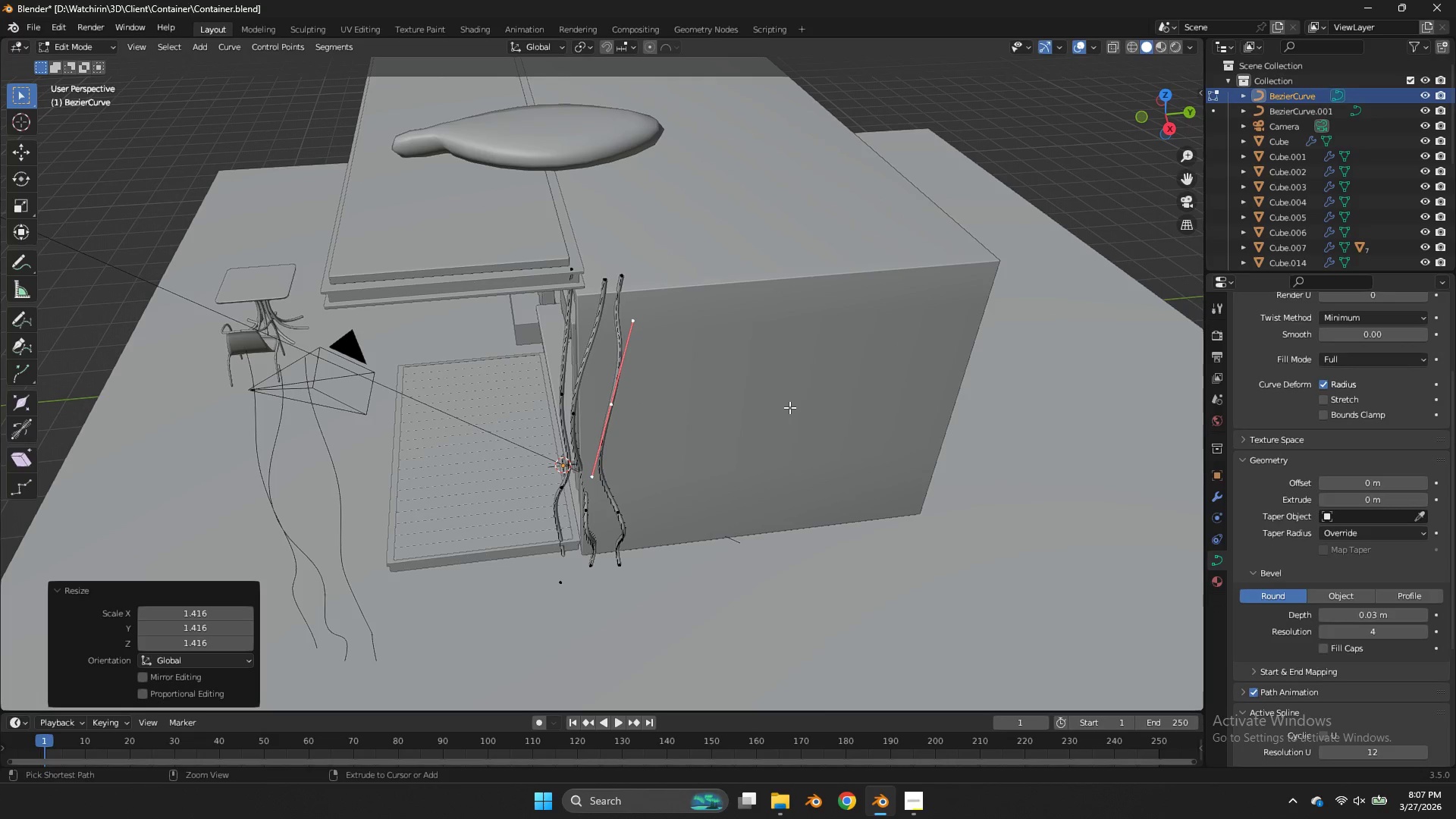 
key(Control+S)
 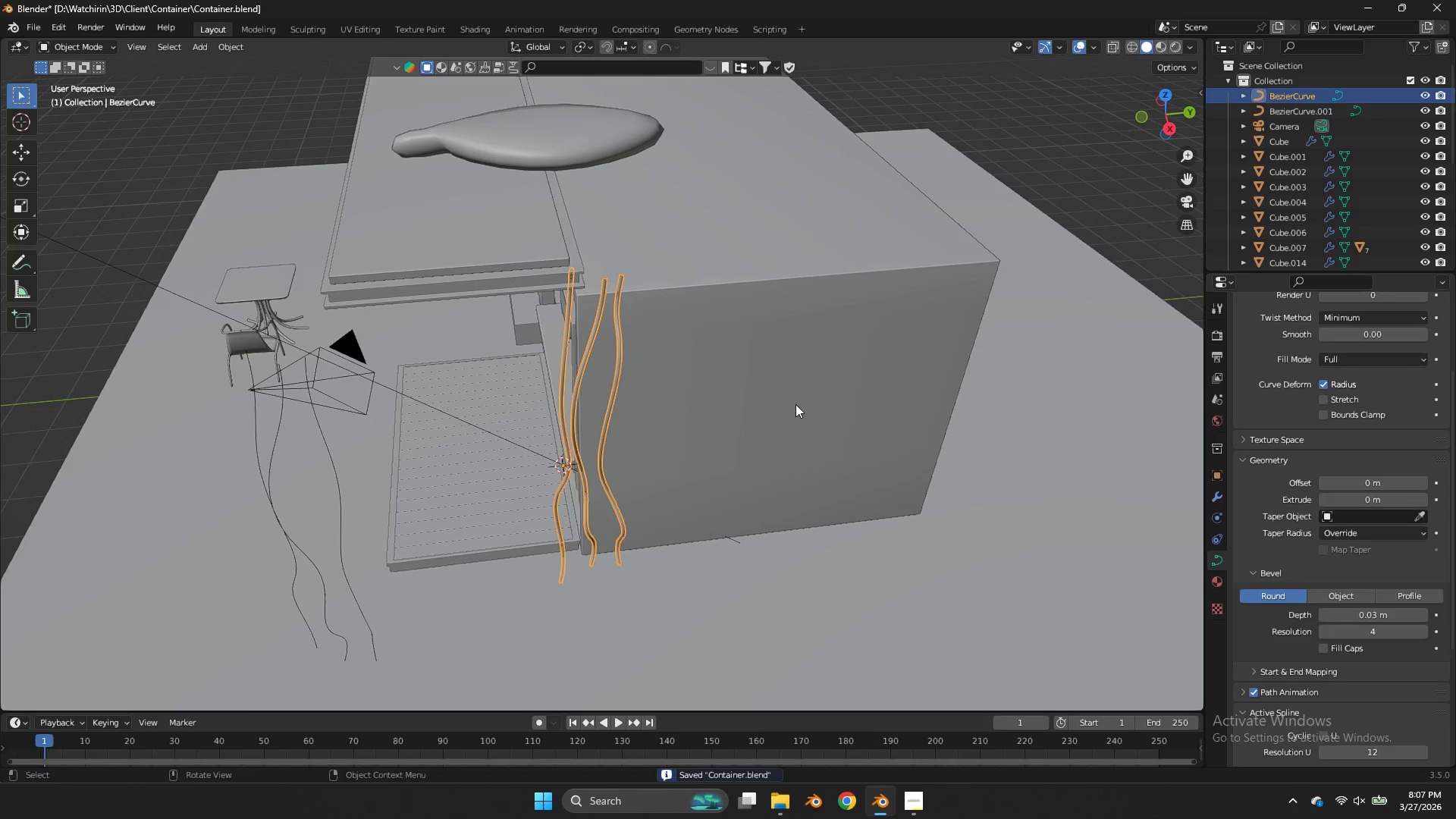 
key(Tab)
 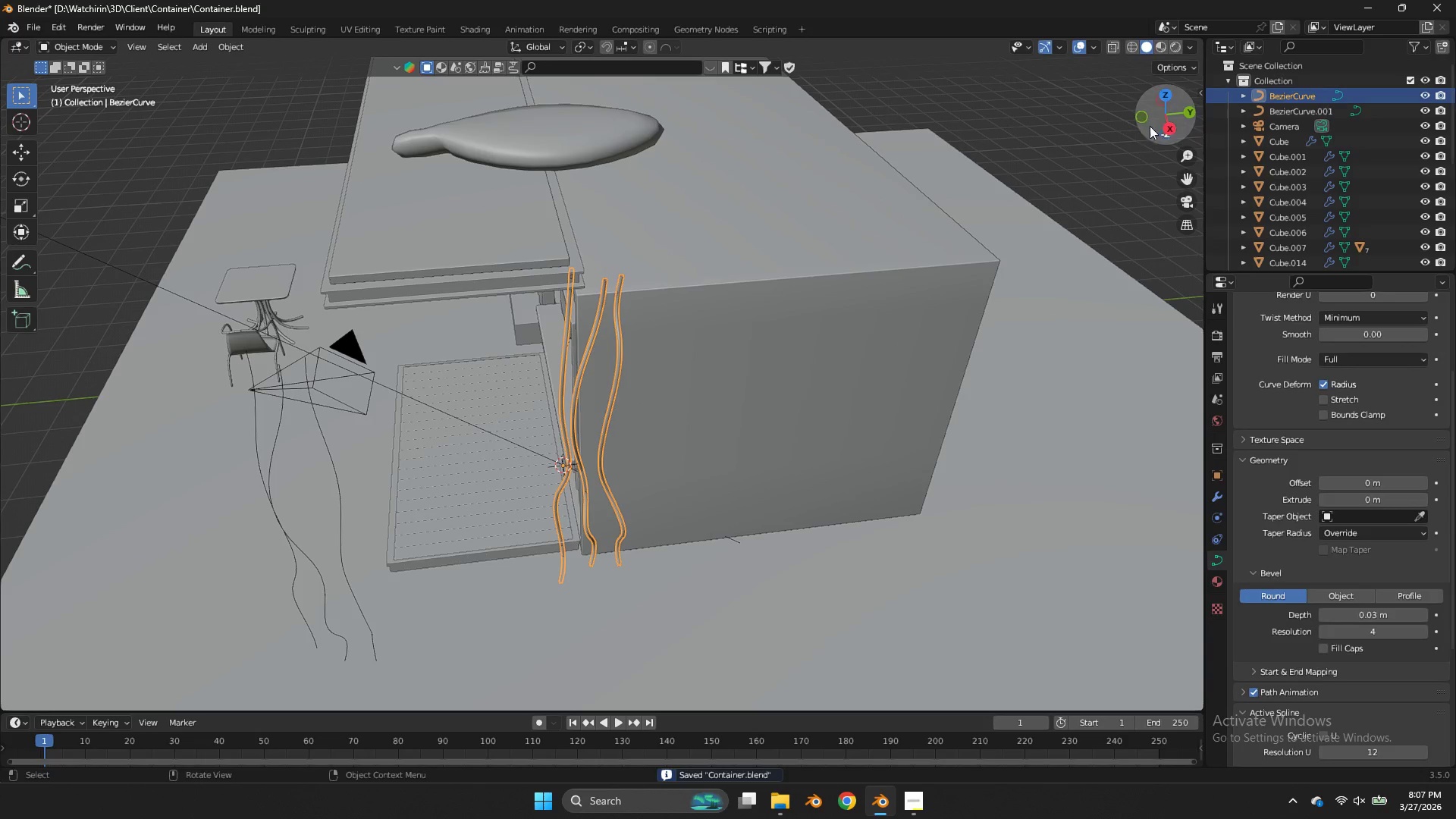 
left_click_drag(start_coordinate=[1163, 111], to_coordinate=[17, 118])
 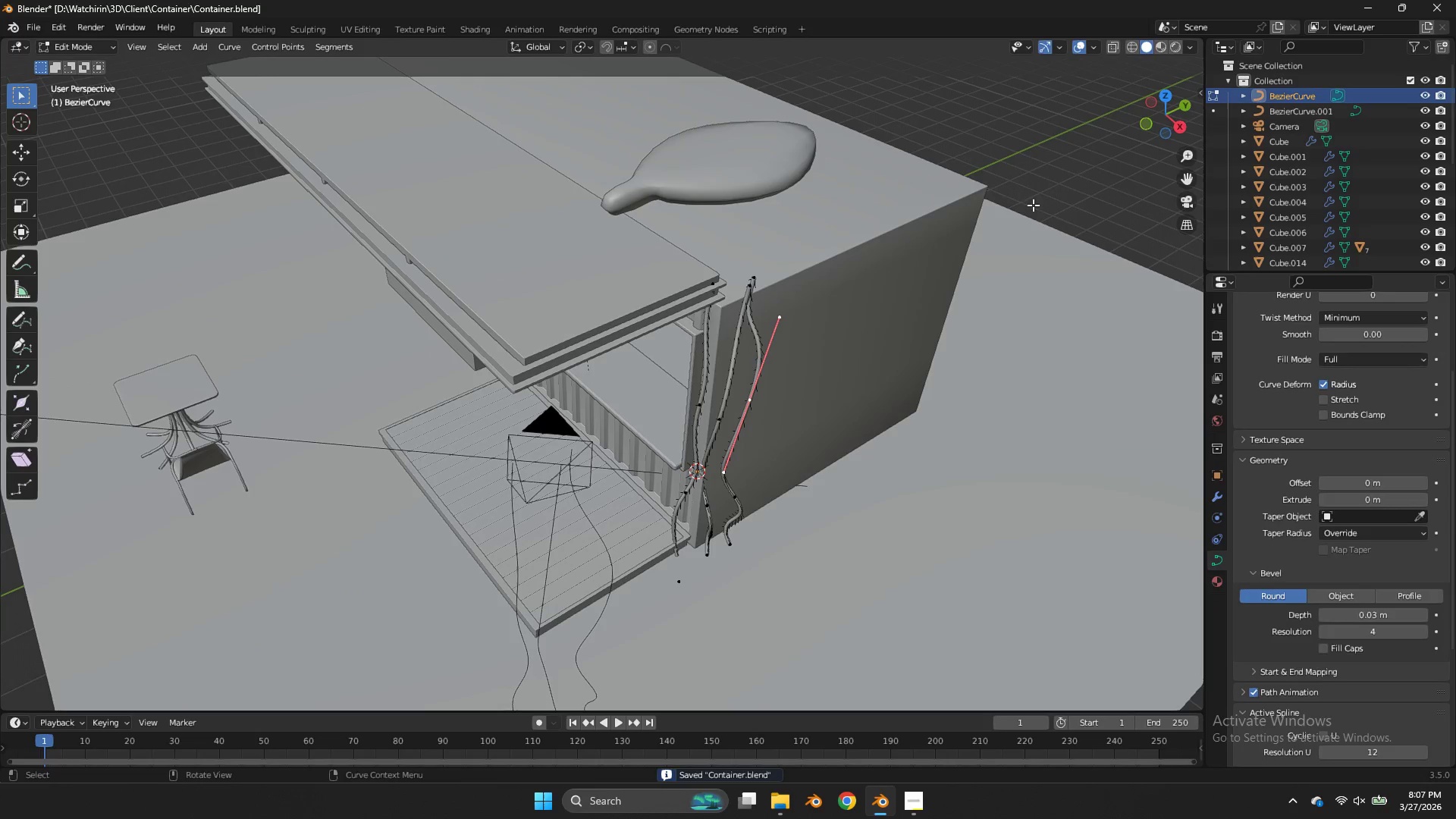 
key(Tab)
 